 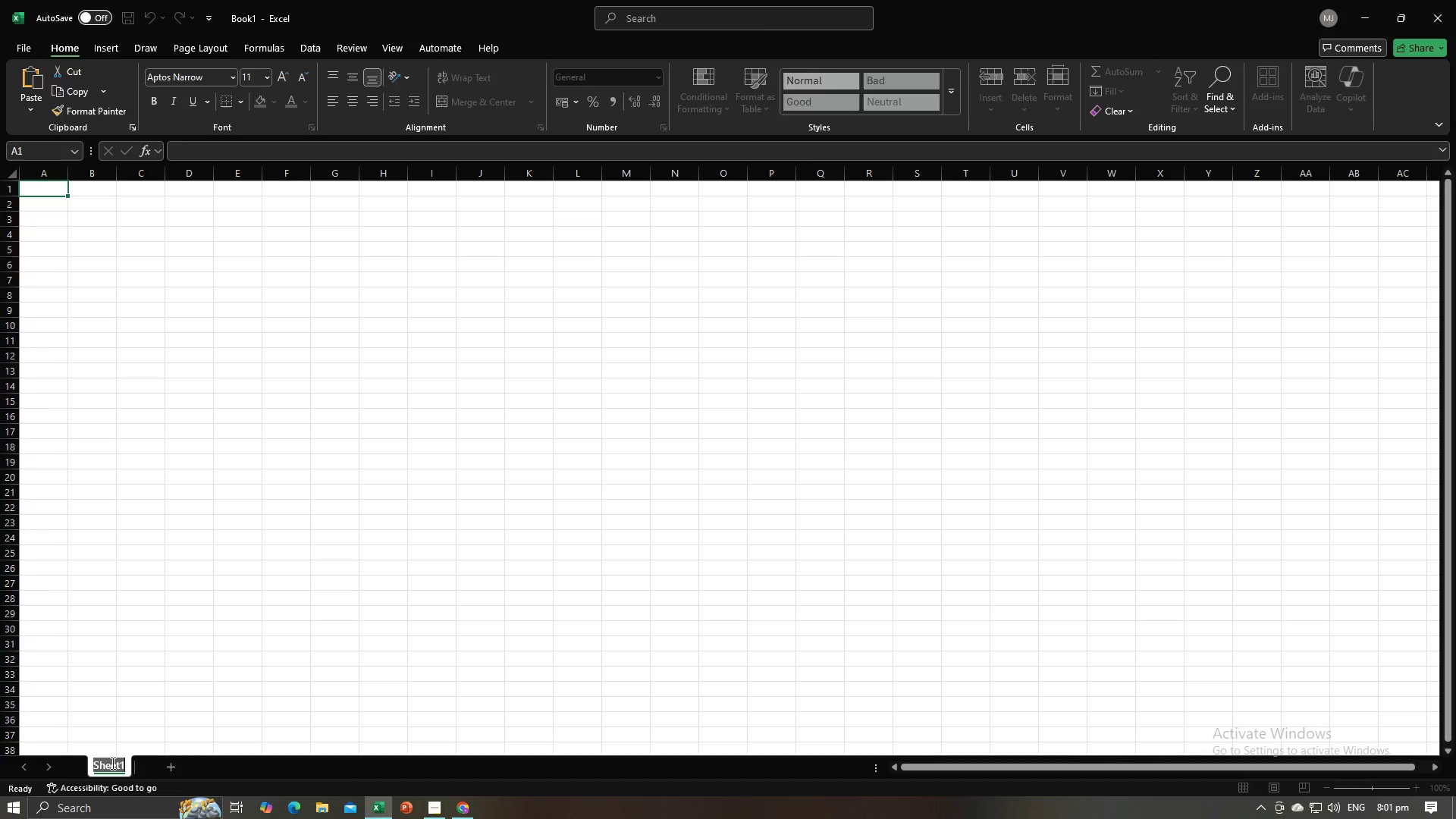 
key(Alt+AltLeft)
 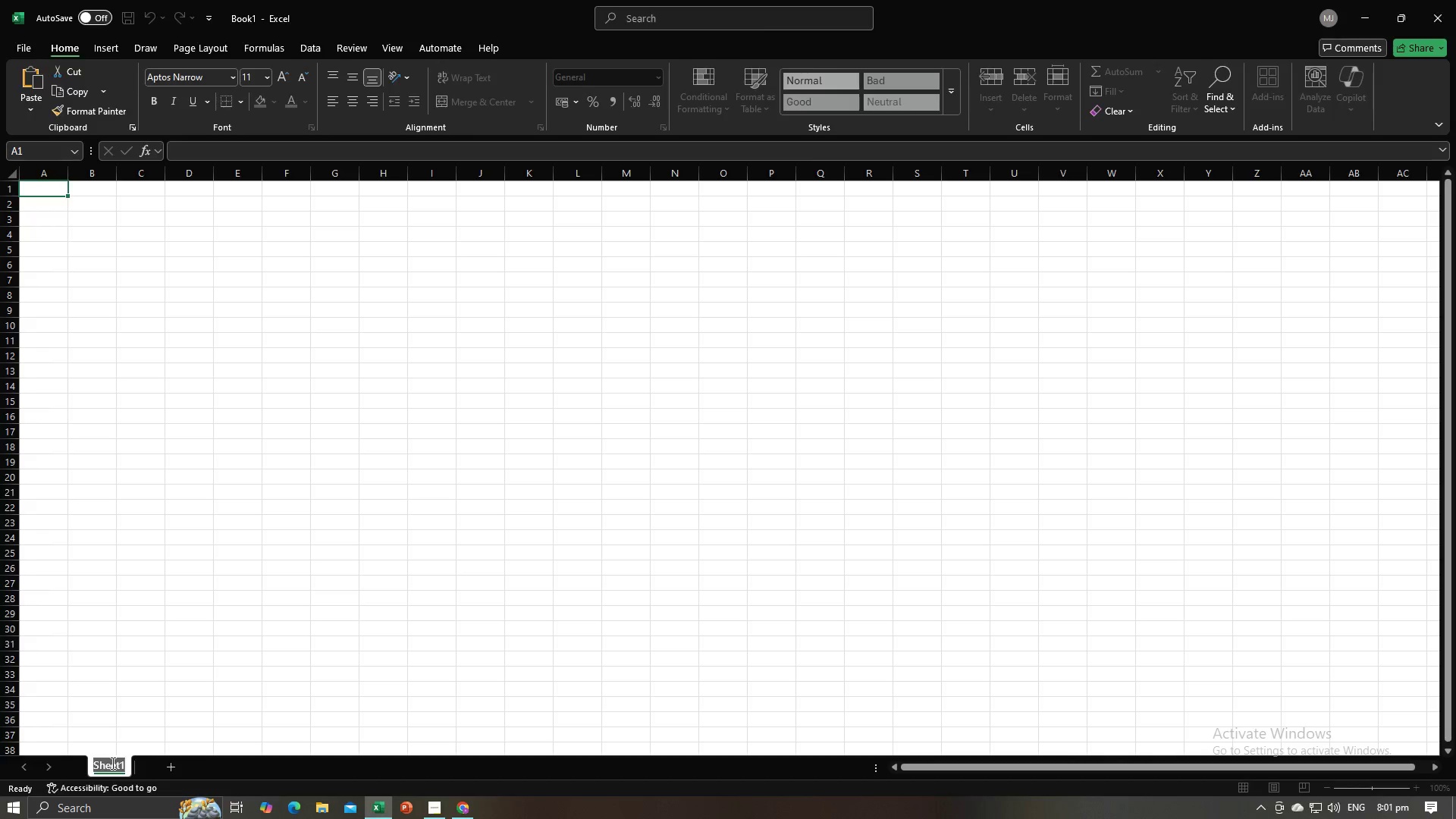 
key(Alt+Tab)
 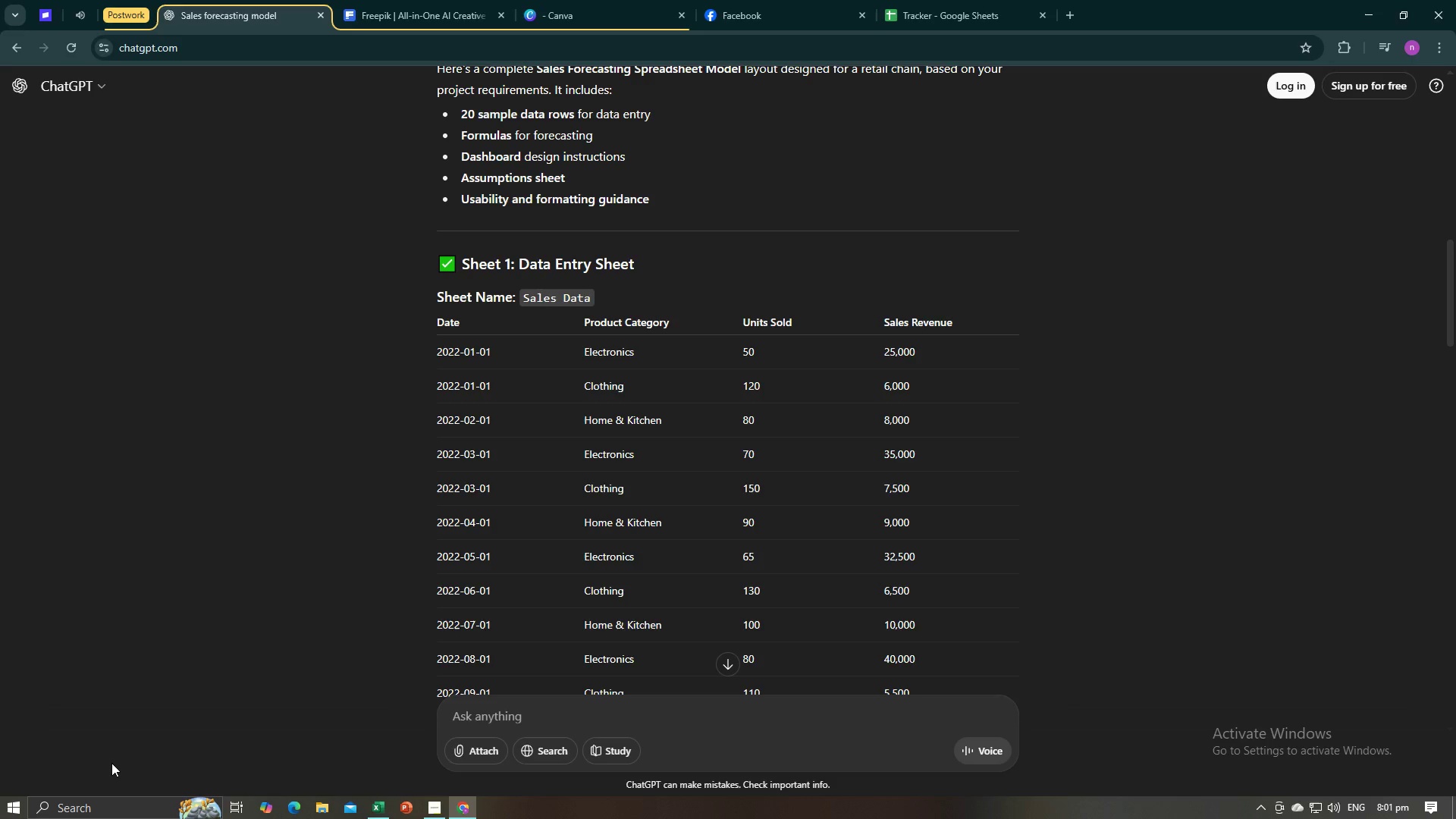 
key(Alt+AltLeft)
 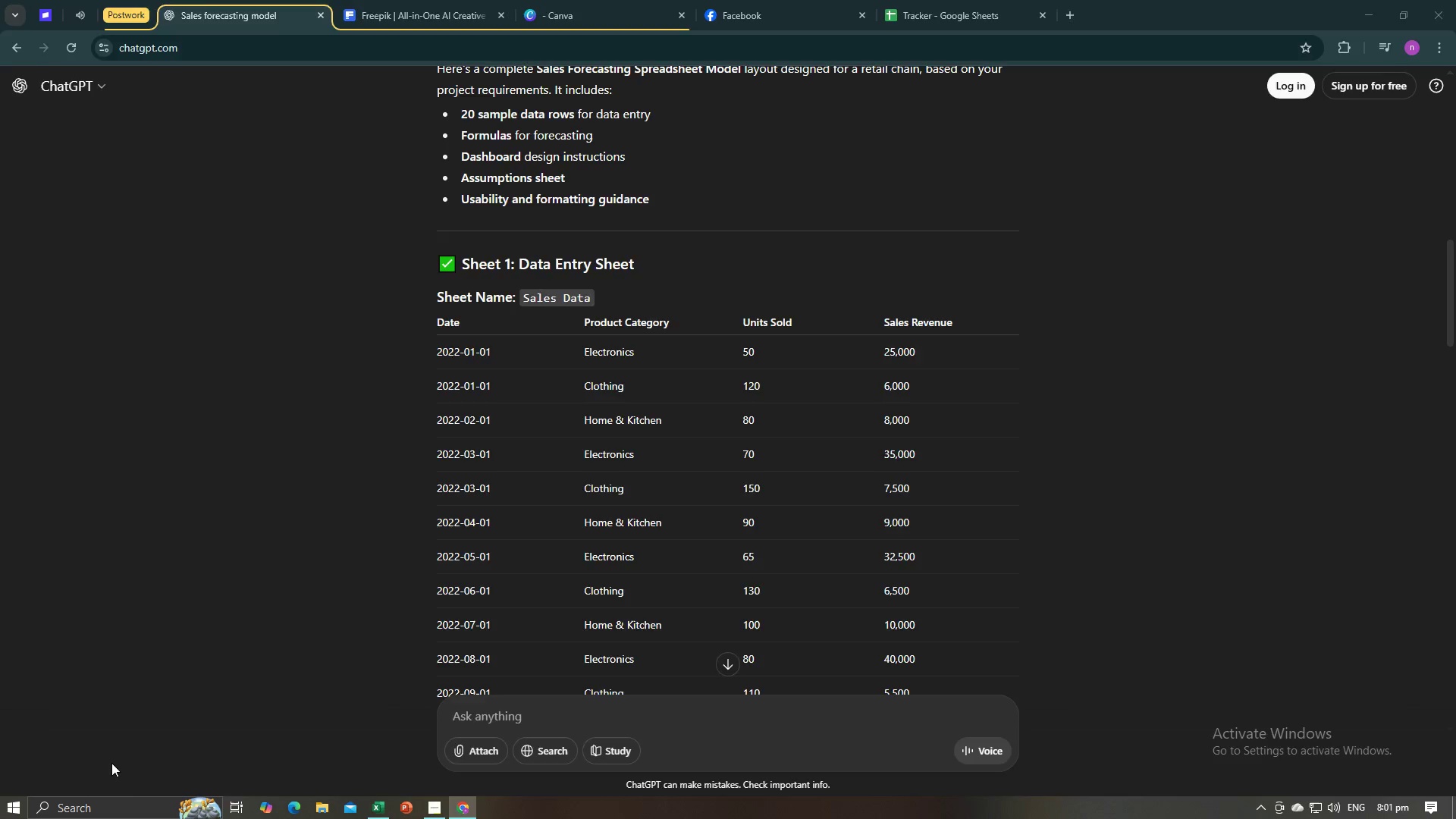 
key(Tab)
type(Sales Data)
 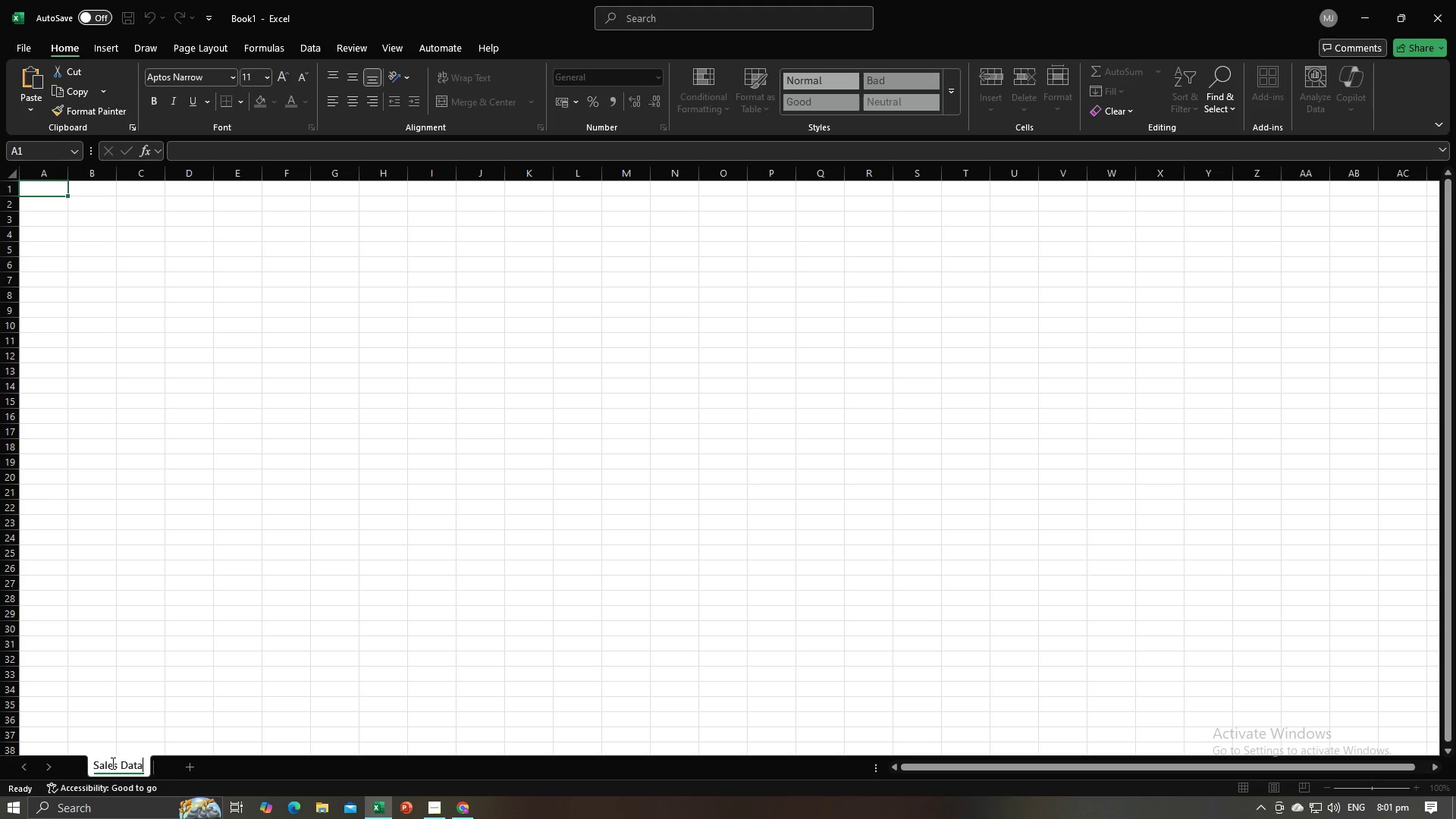 
key(Enter)
 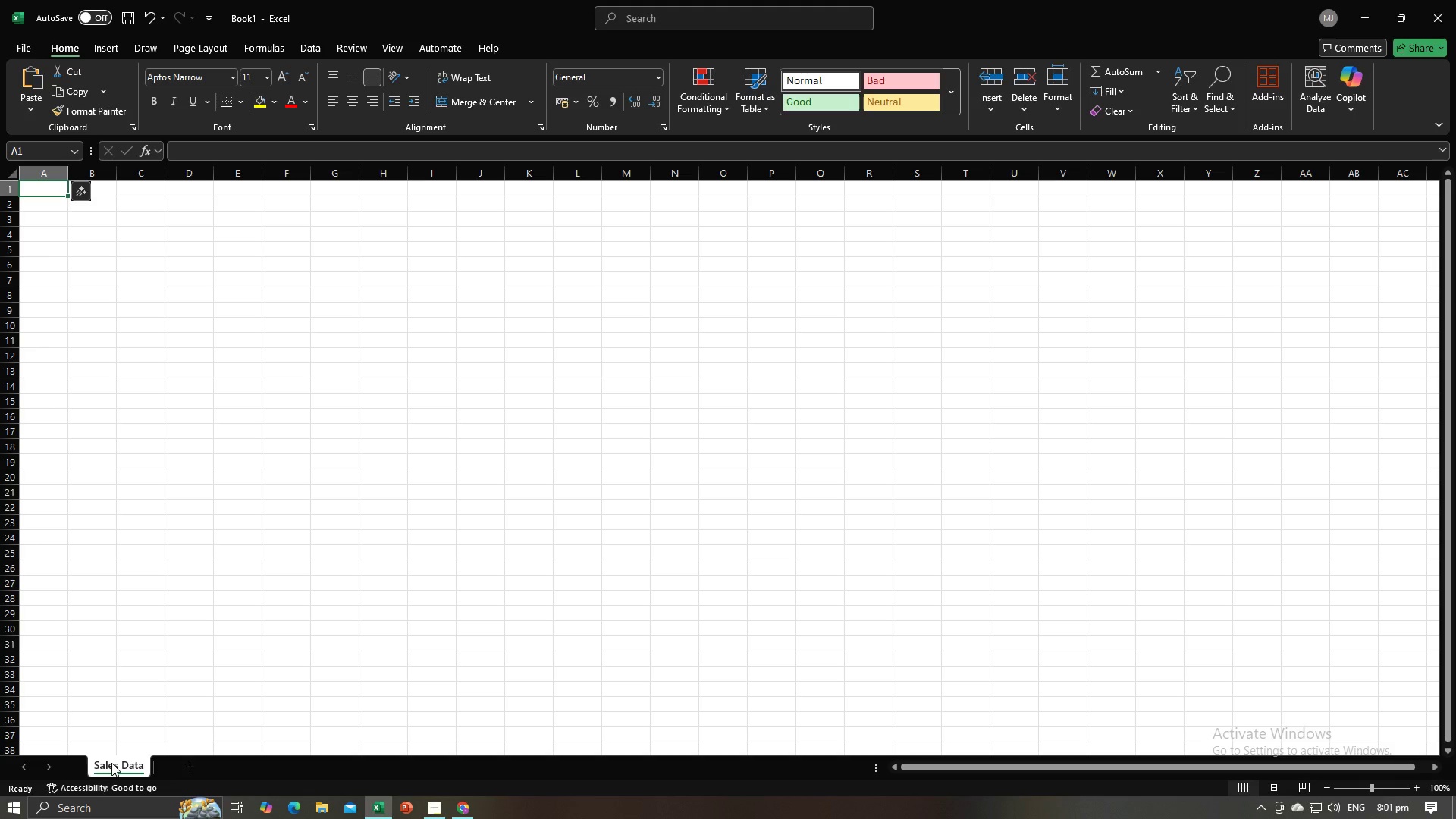 
key(Alt+AltLeft)
 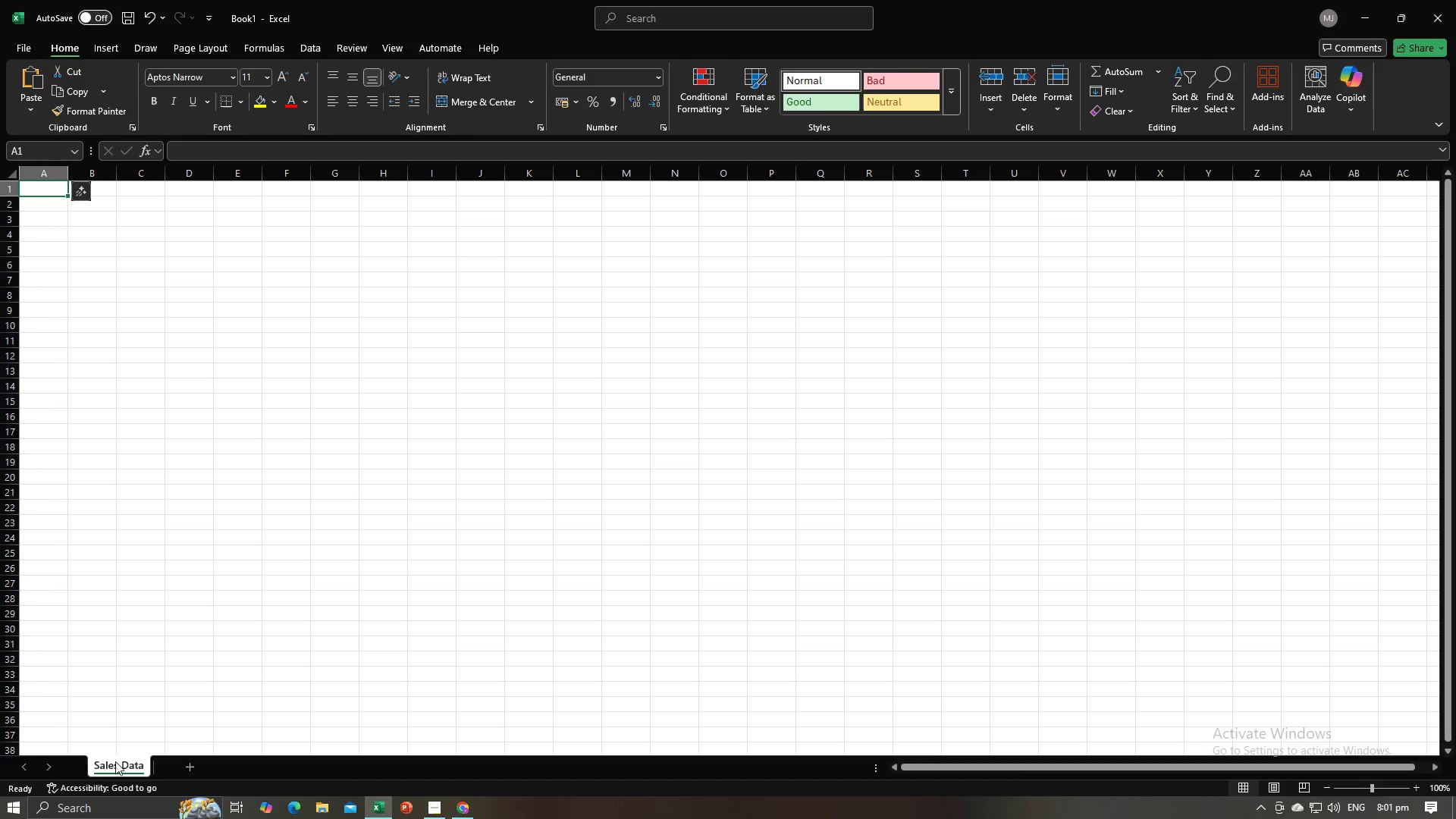 
key(Alt+Tab)
 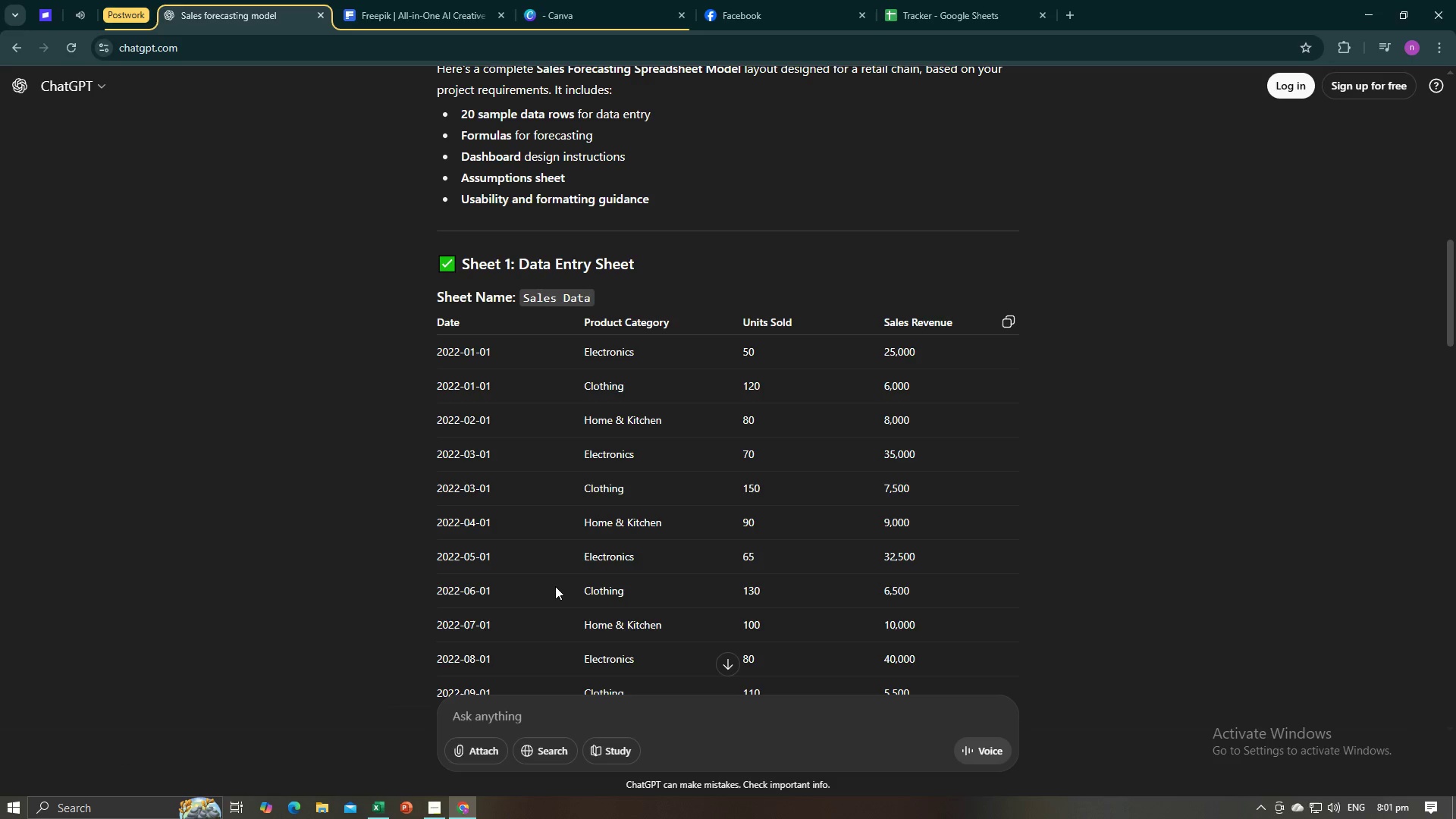 
key(Alt+AltLeft)
 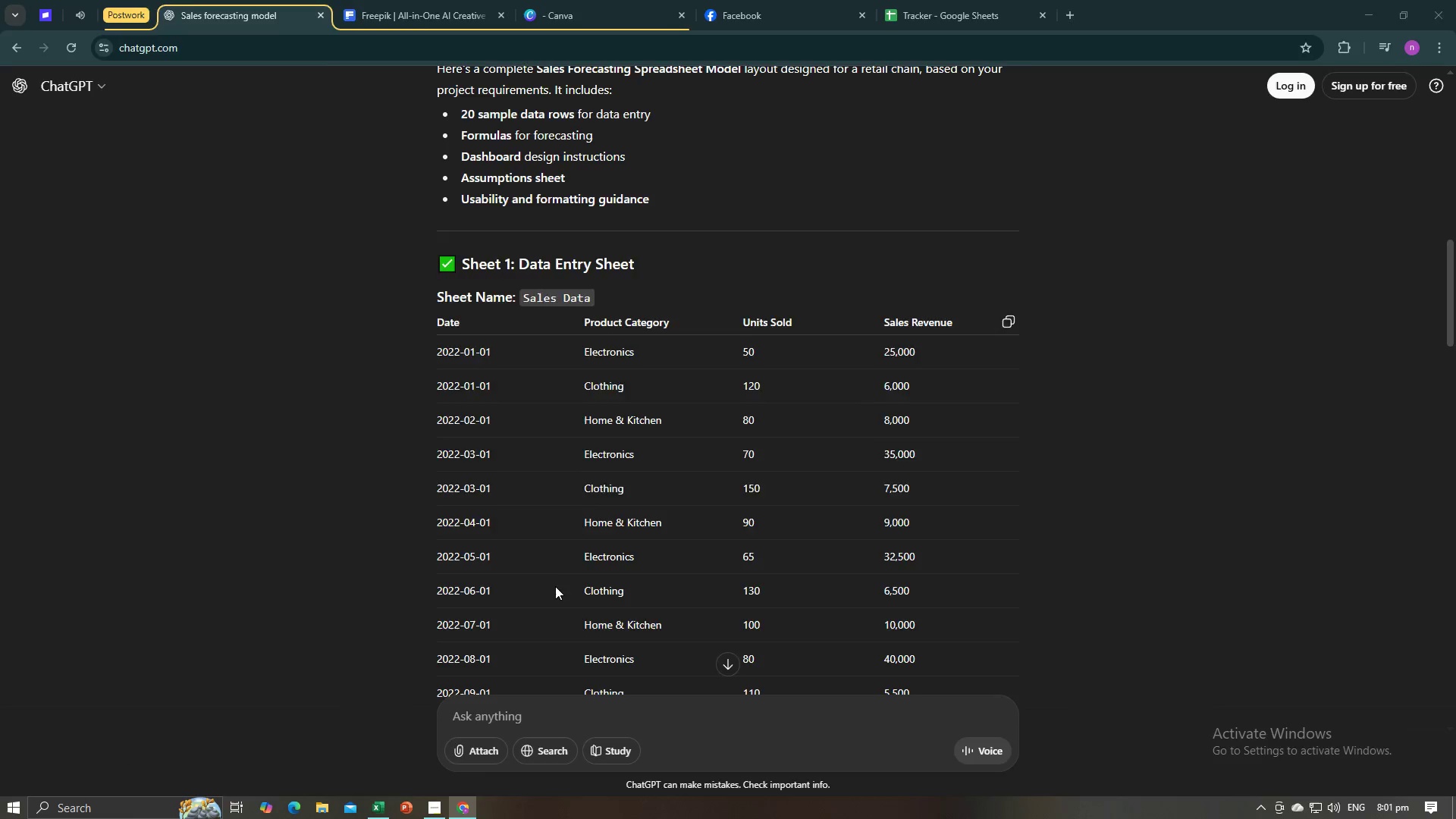 
key(Tab)
type(Date)
key(Tab)
 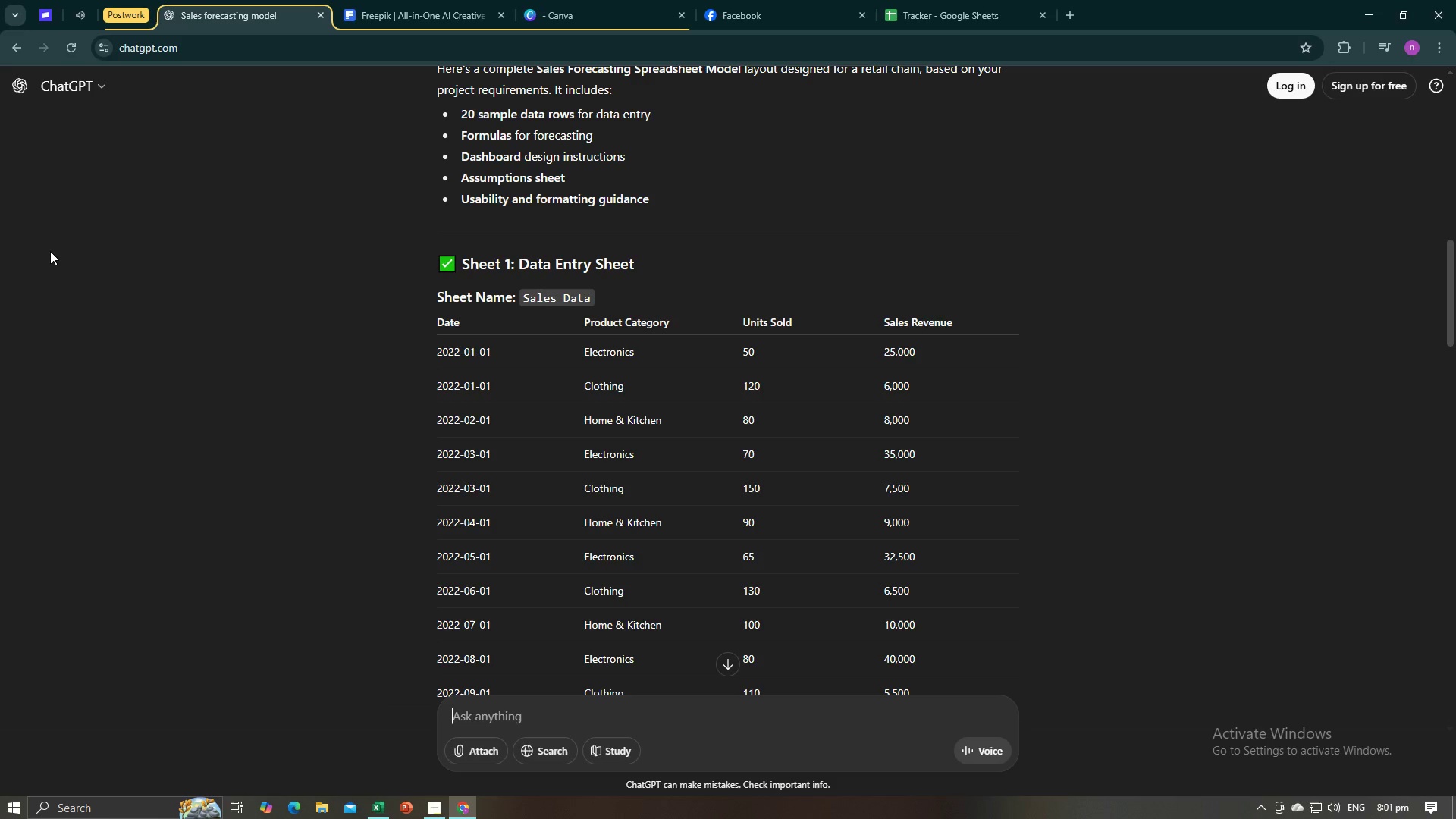 
 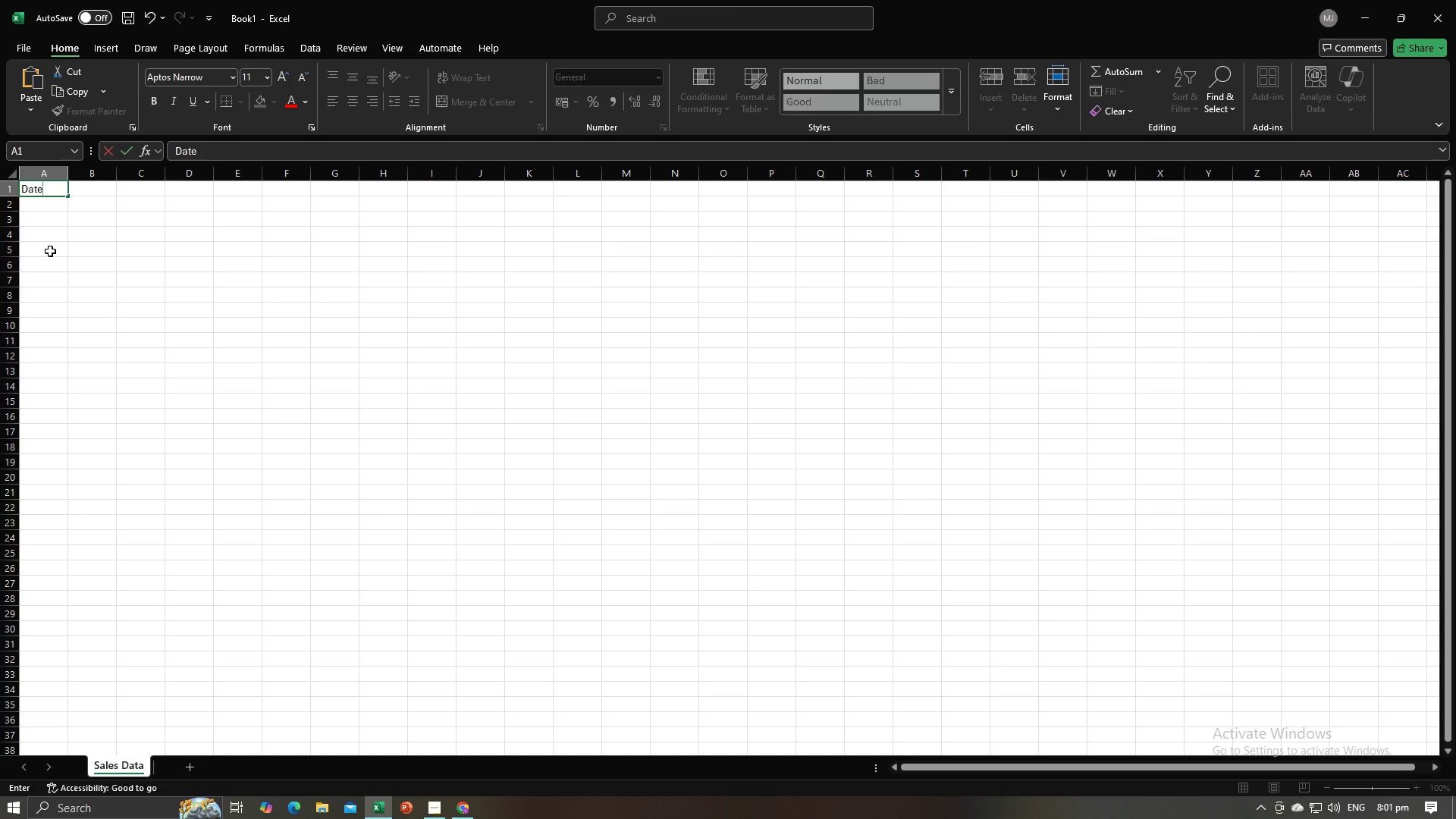 
key(Alt+AltLeft)
 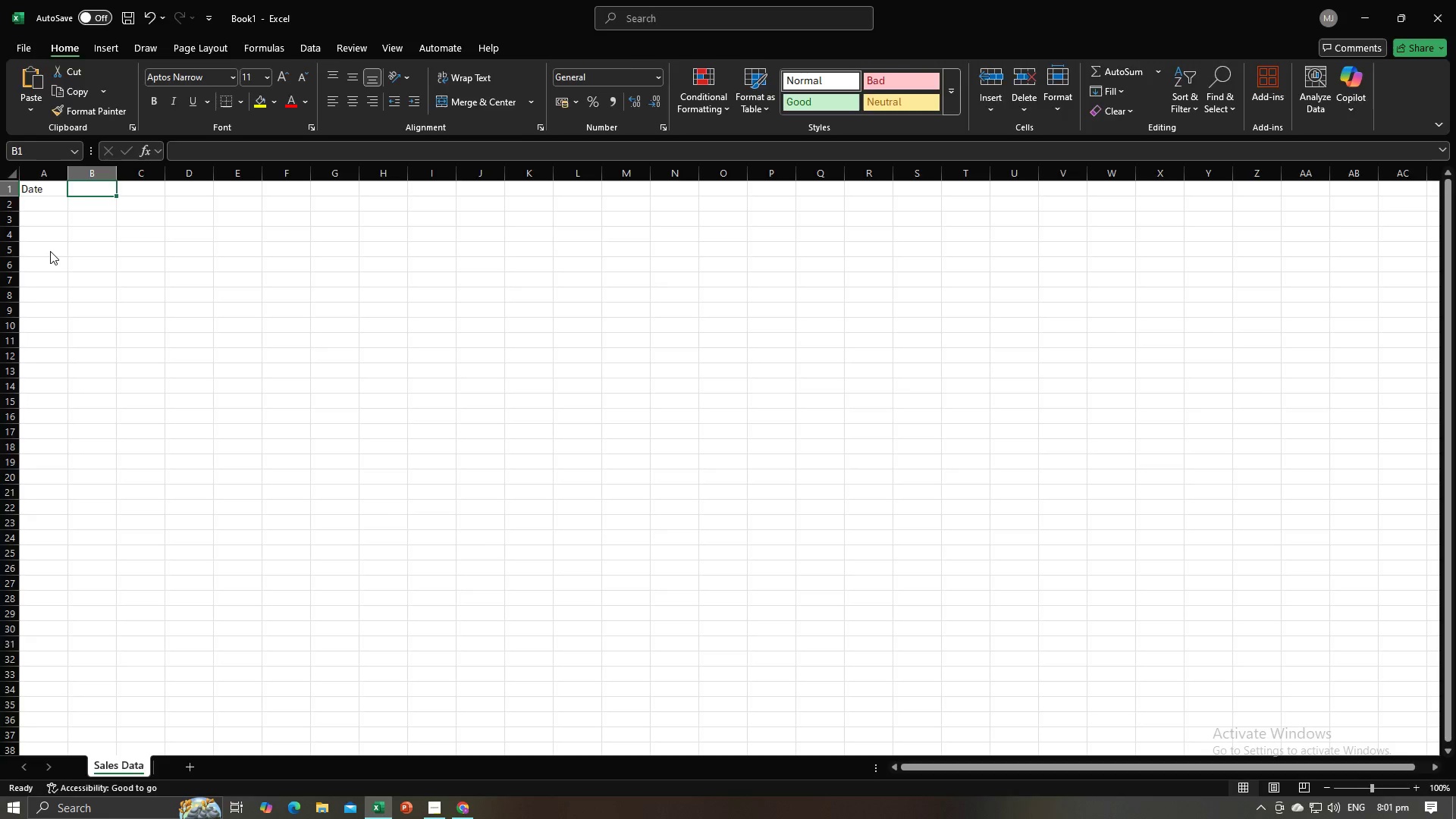 
key(Alt+Tab)
 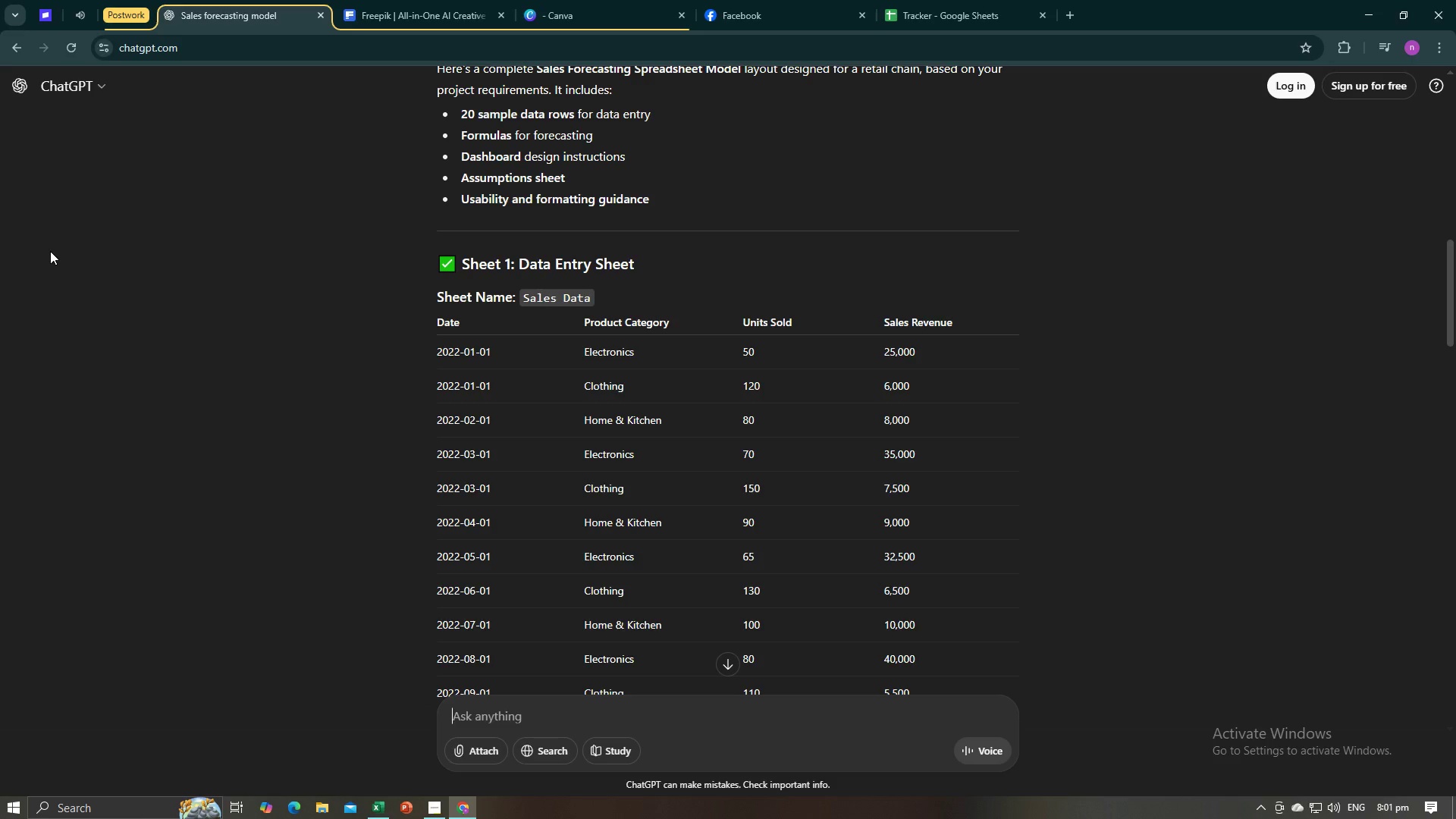 
key(Alt+AltLeft)
 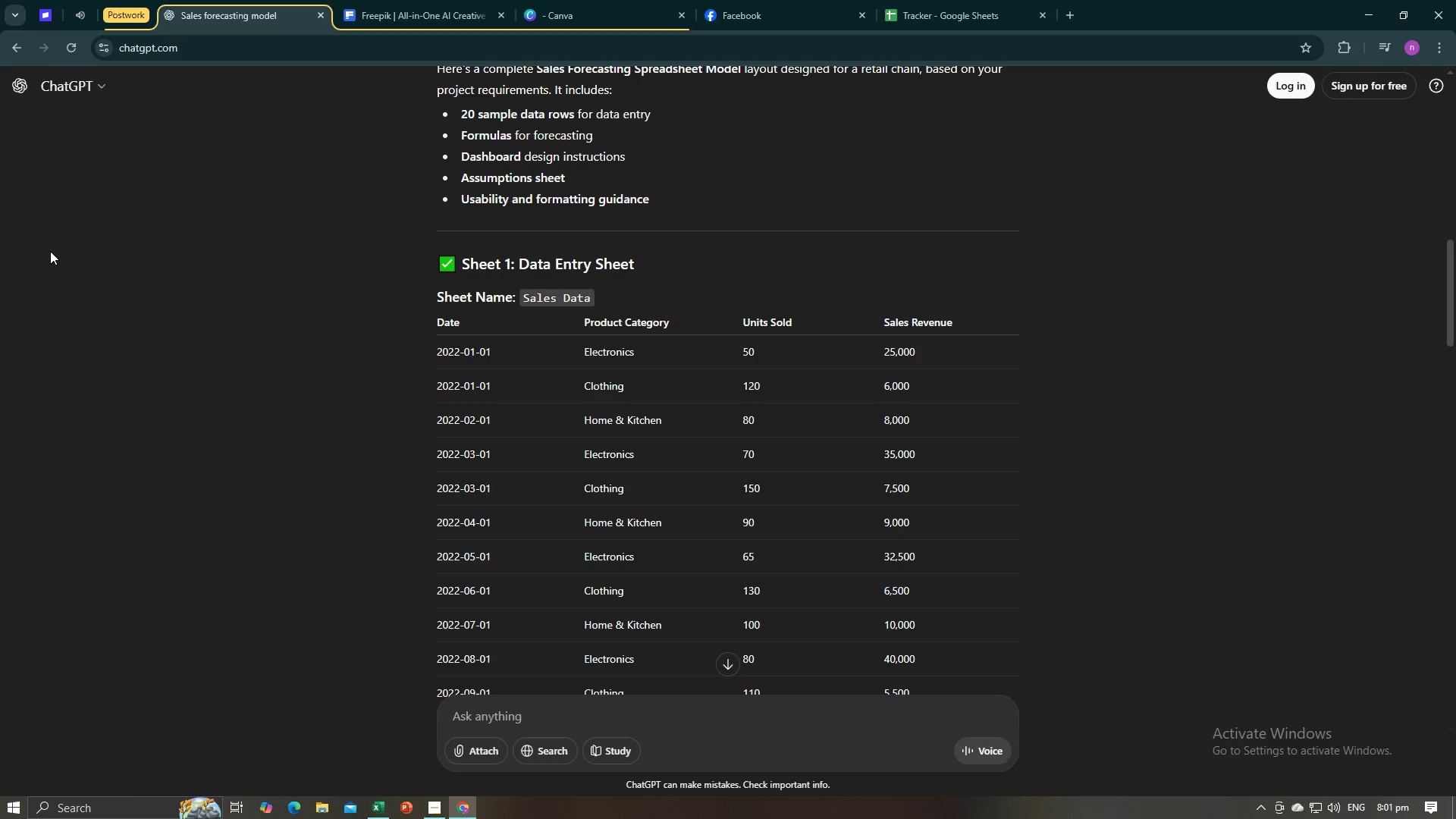 
key(Tab)
type(Product Category)
key(Tab)
 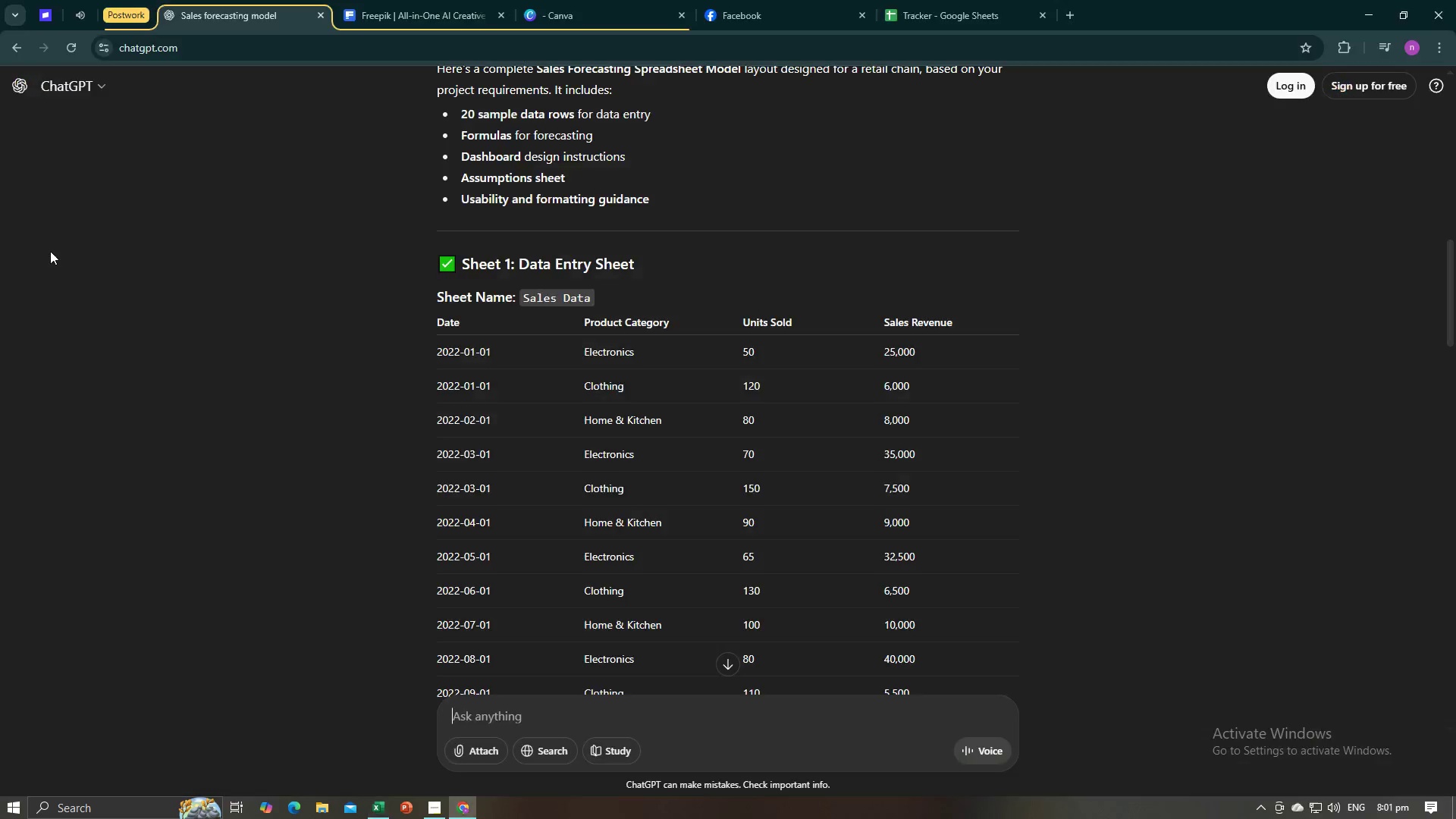 
 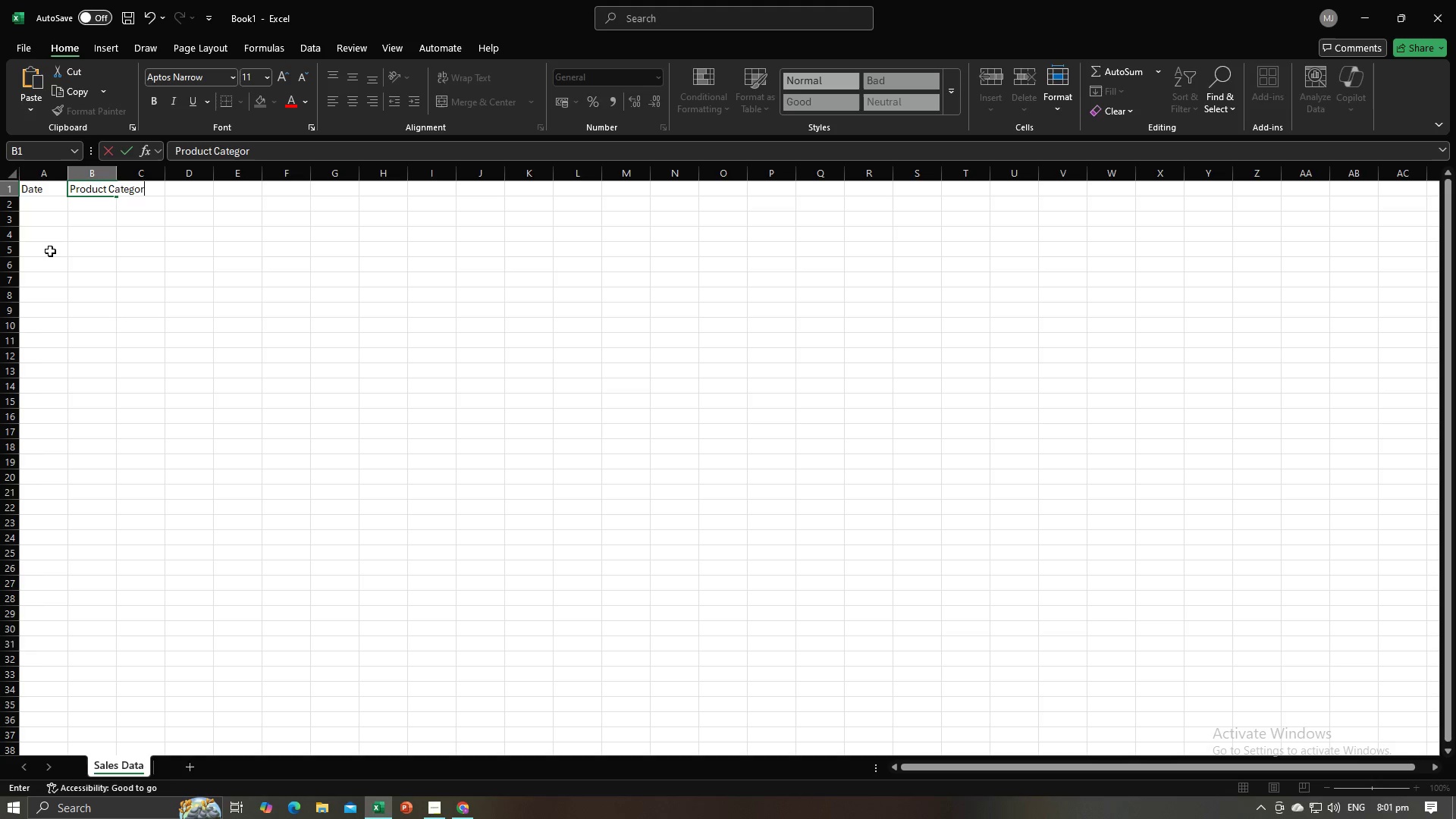 
key(Alt+AltLeft)
 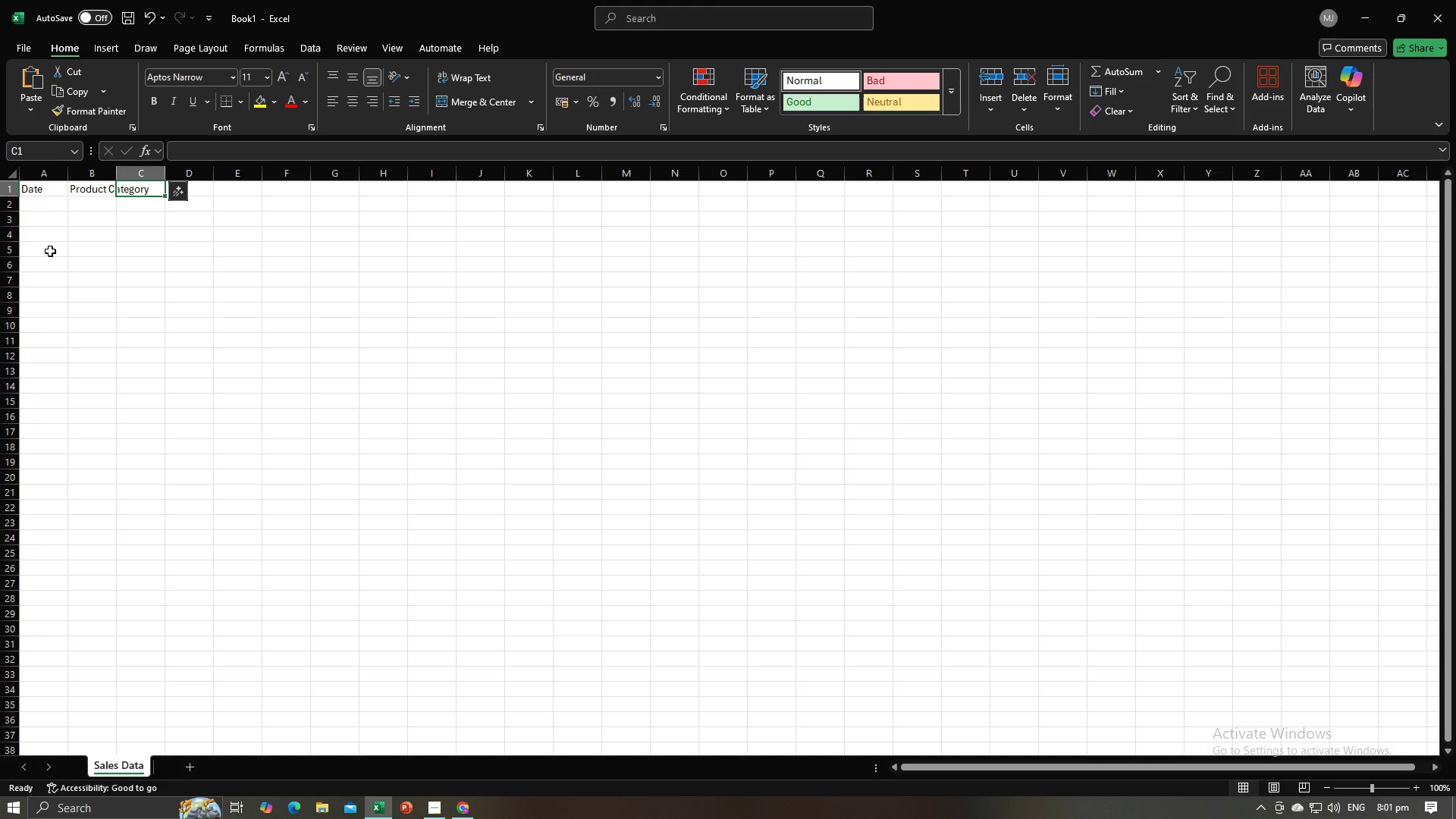 
key(Alt+Tab)
 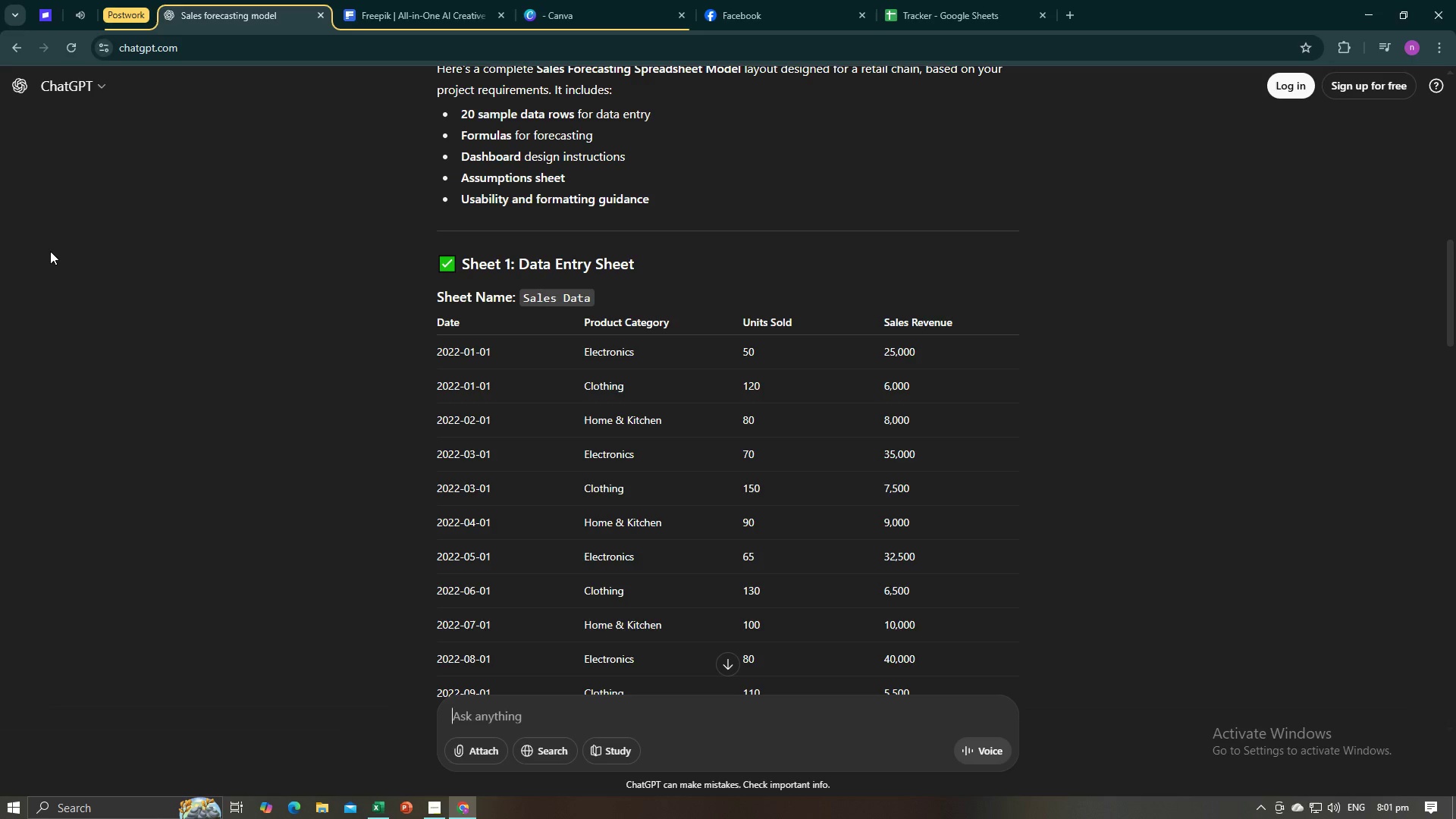 
key(Alt+AltLeft)
 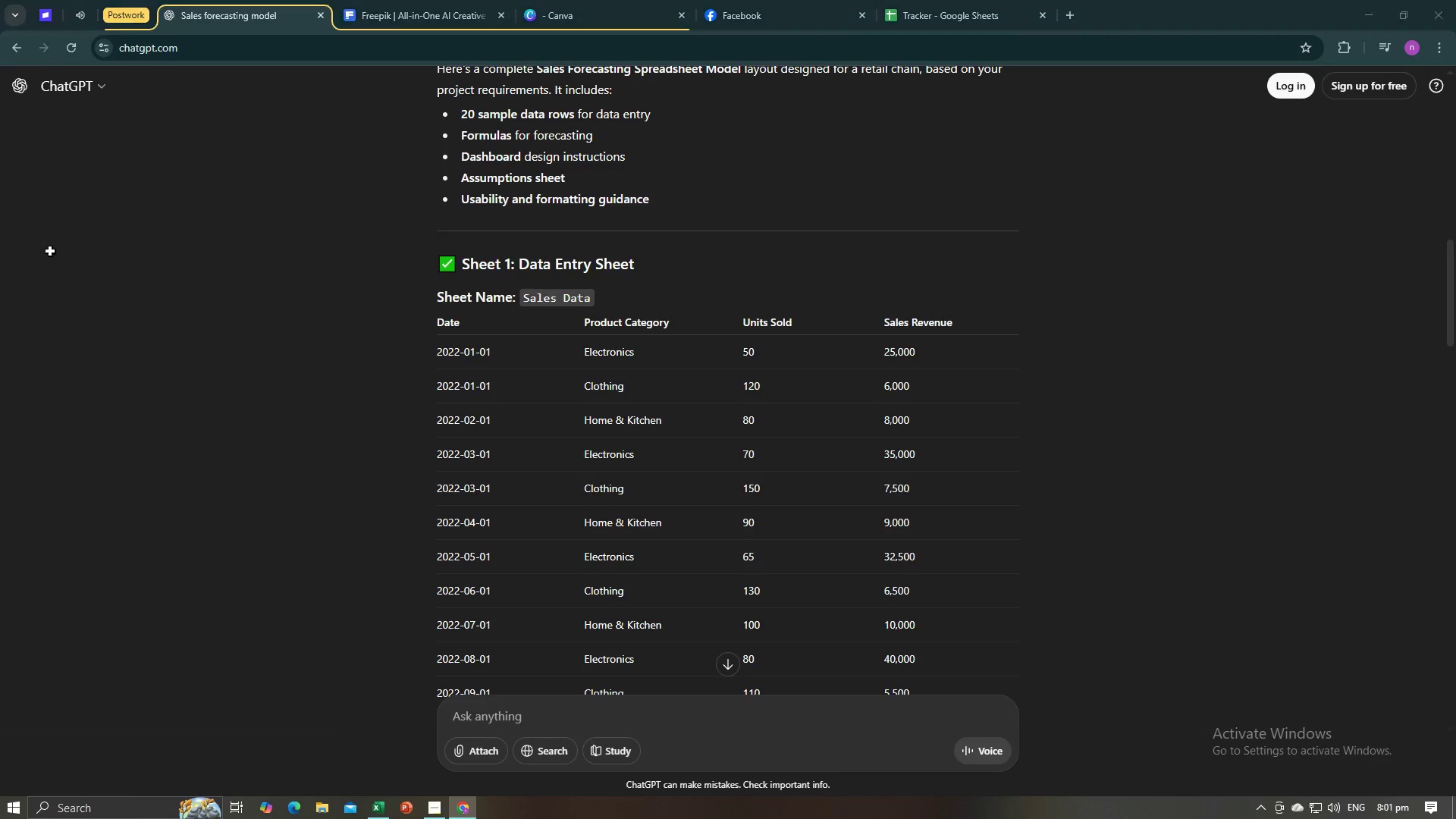 
key(Tab)
type(Unit sold)
 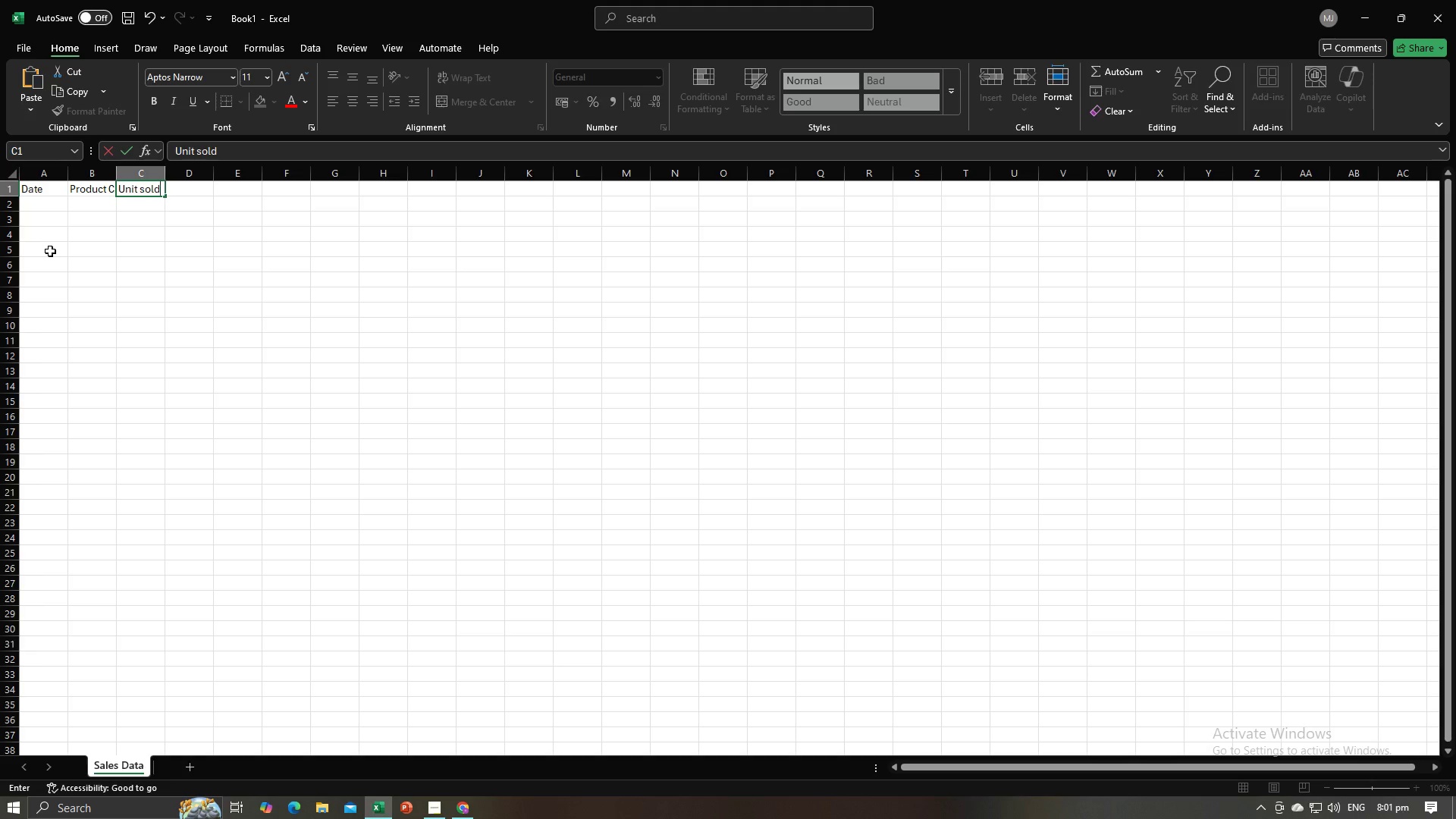 
key(Alt+AltLeft)
 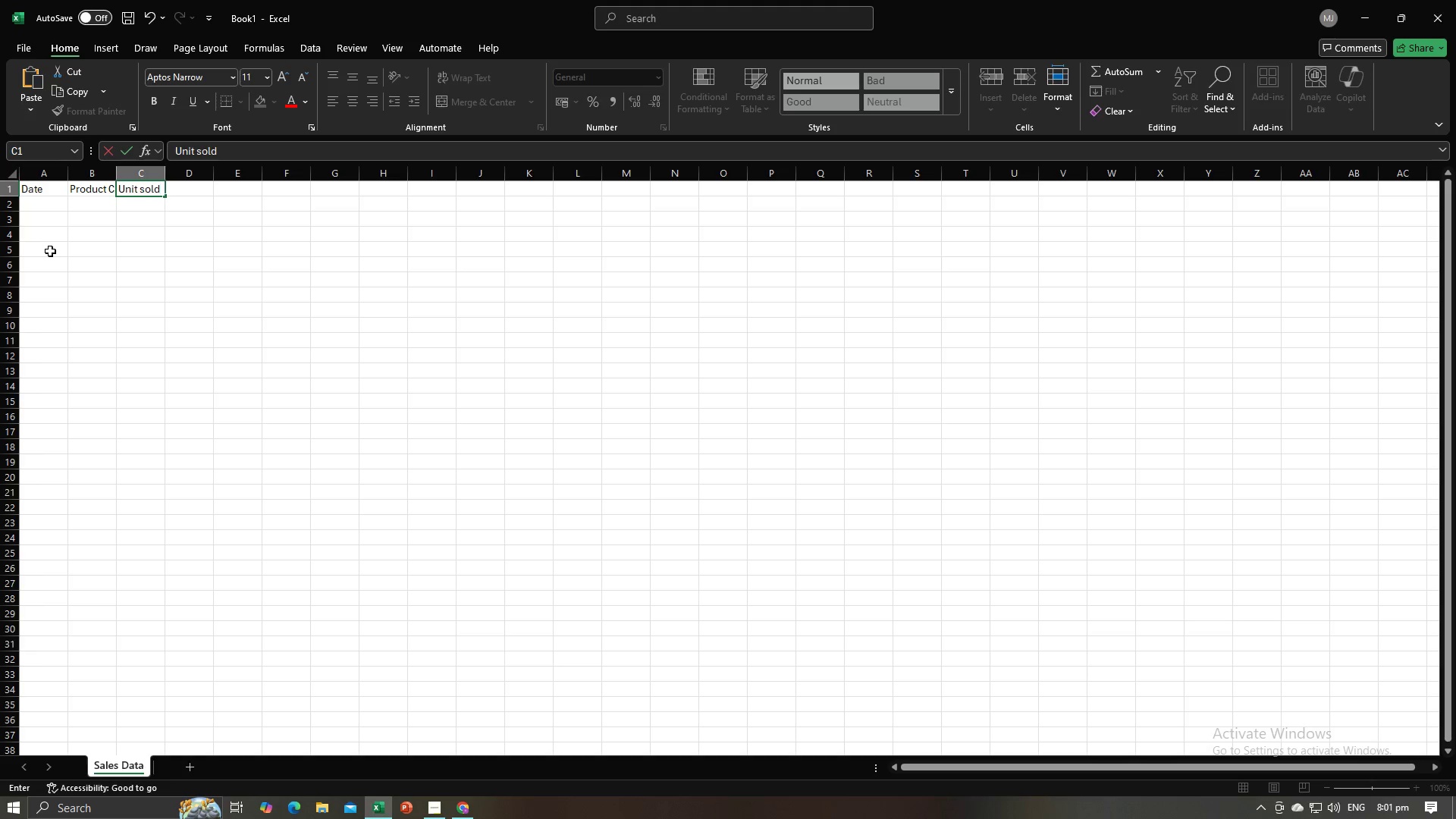 
key(Alt+Tab)
 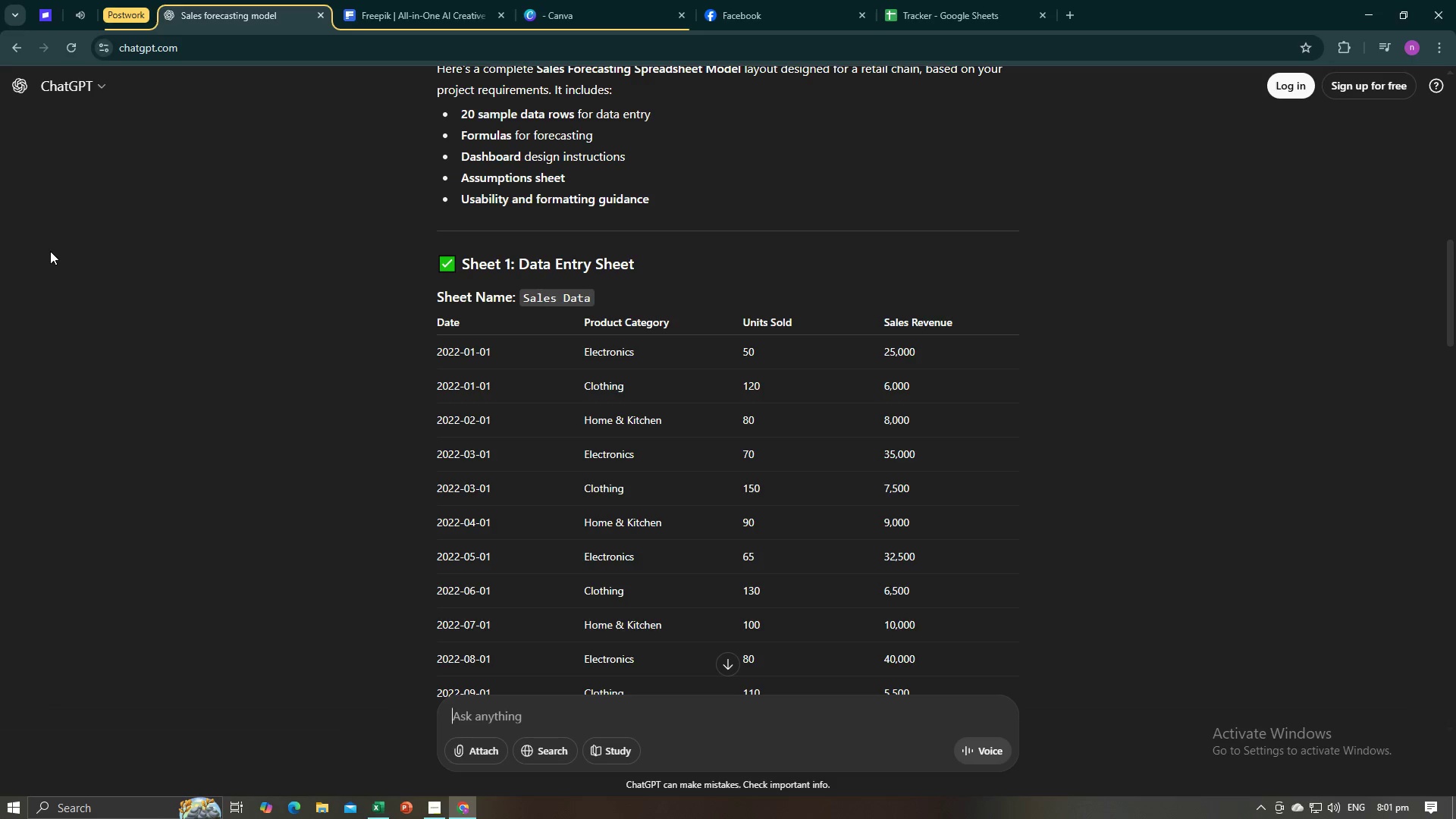 
key(Alt+AltLeft)
 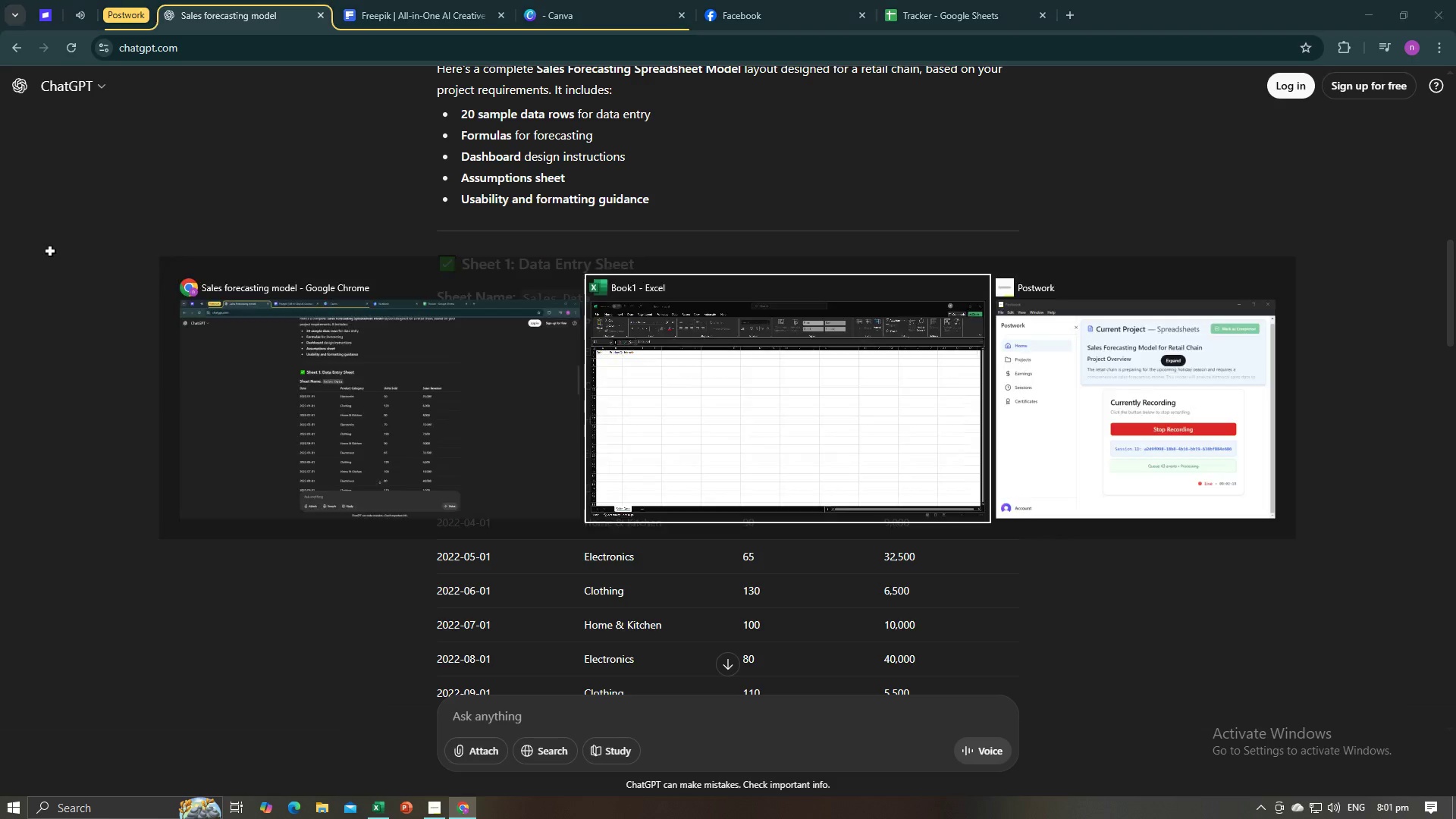 
key(Alt+Tab)
 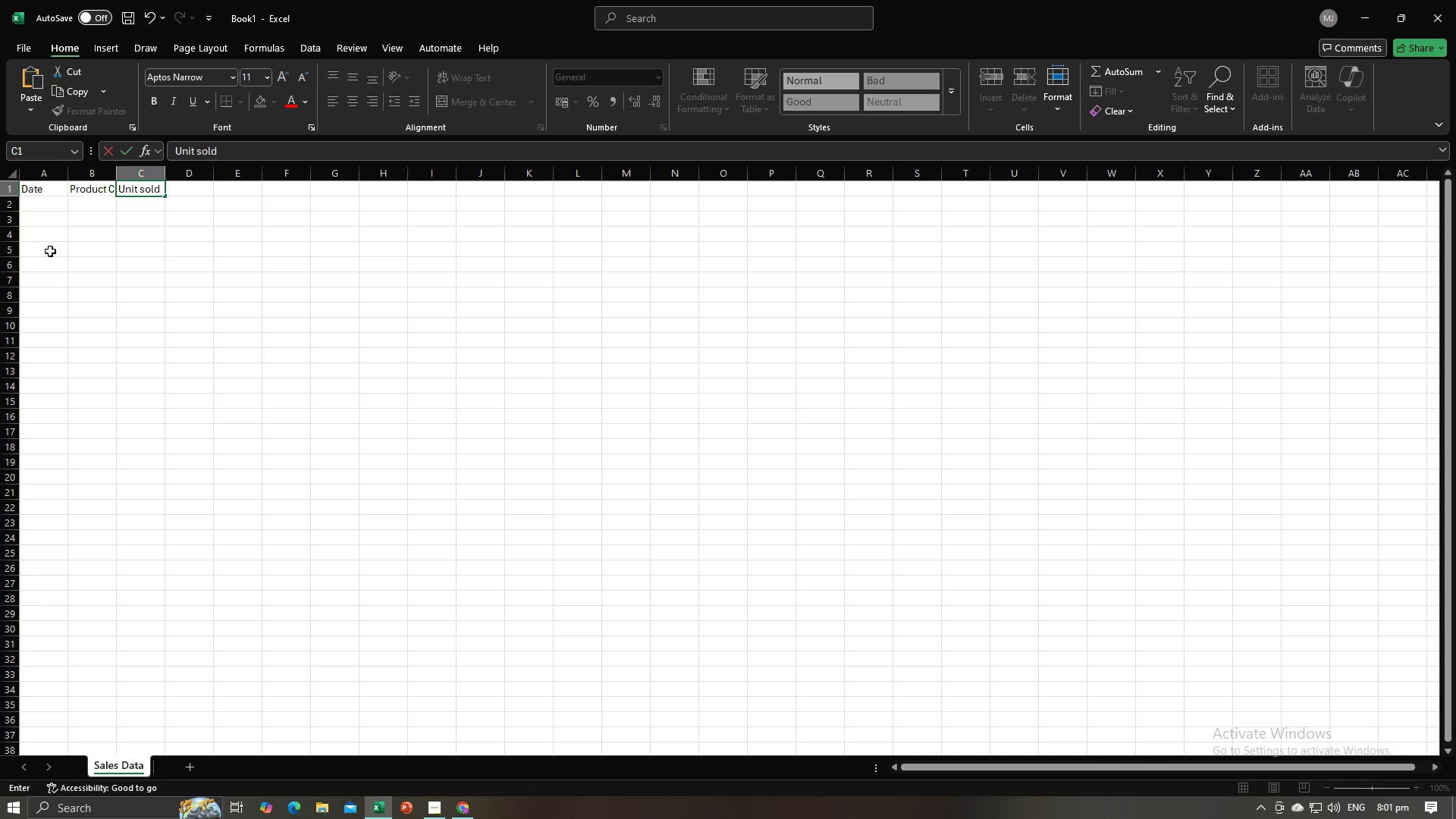 
key(Tab)
 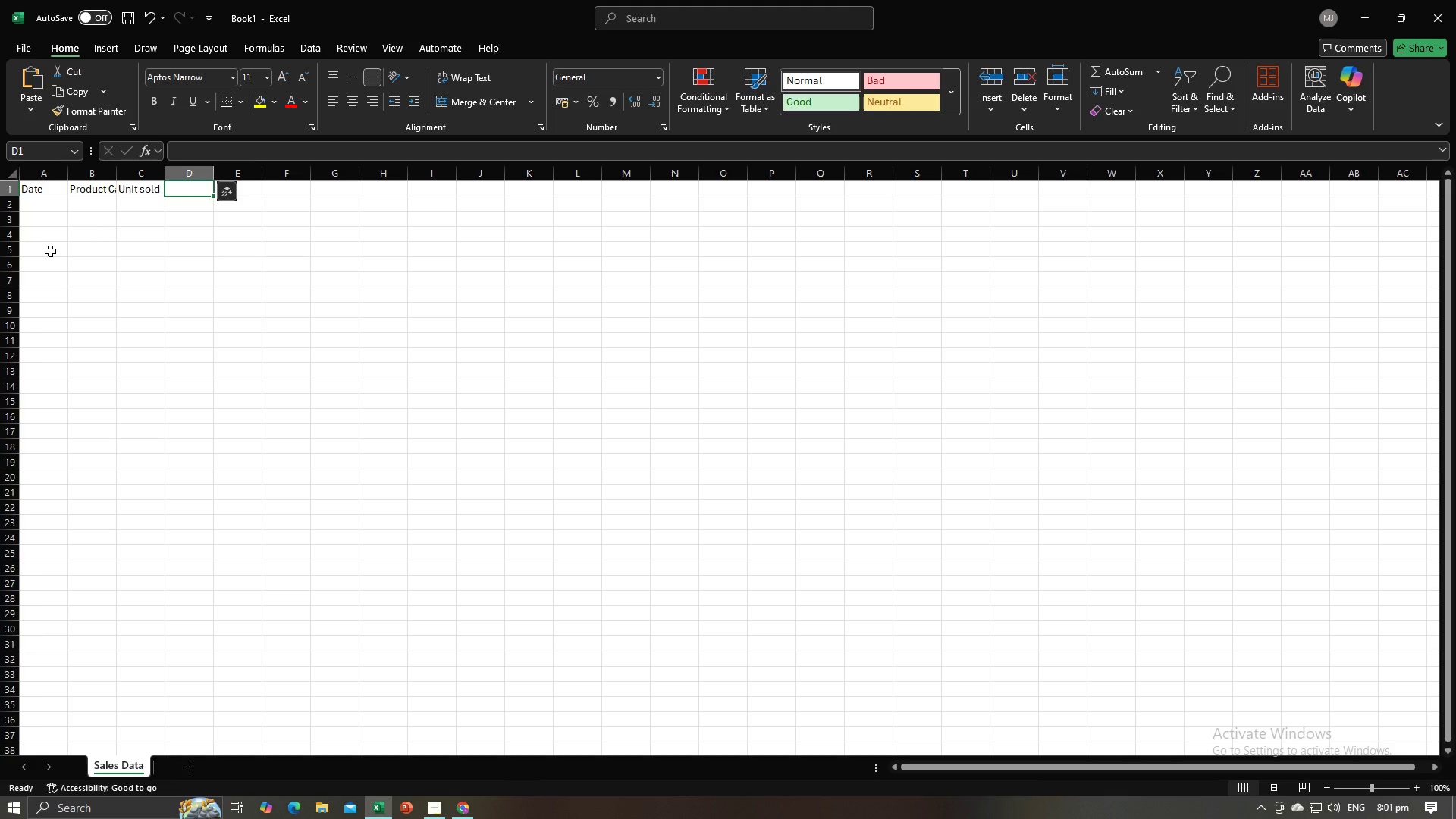 
key(Alt+AltLeft)
 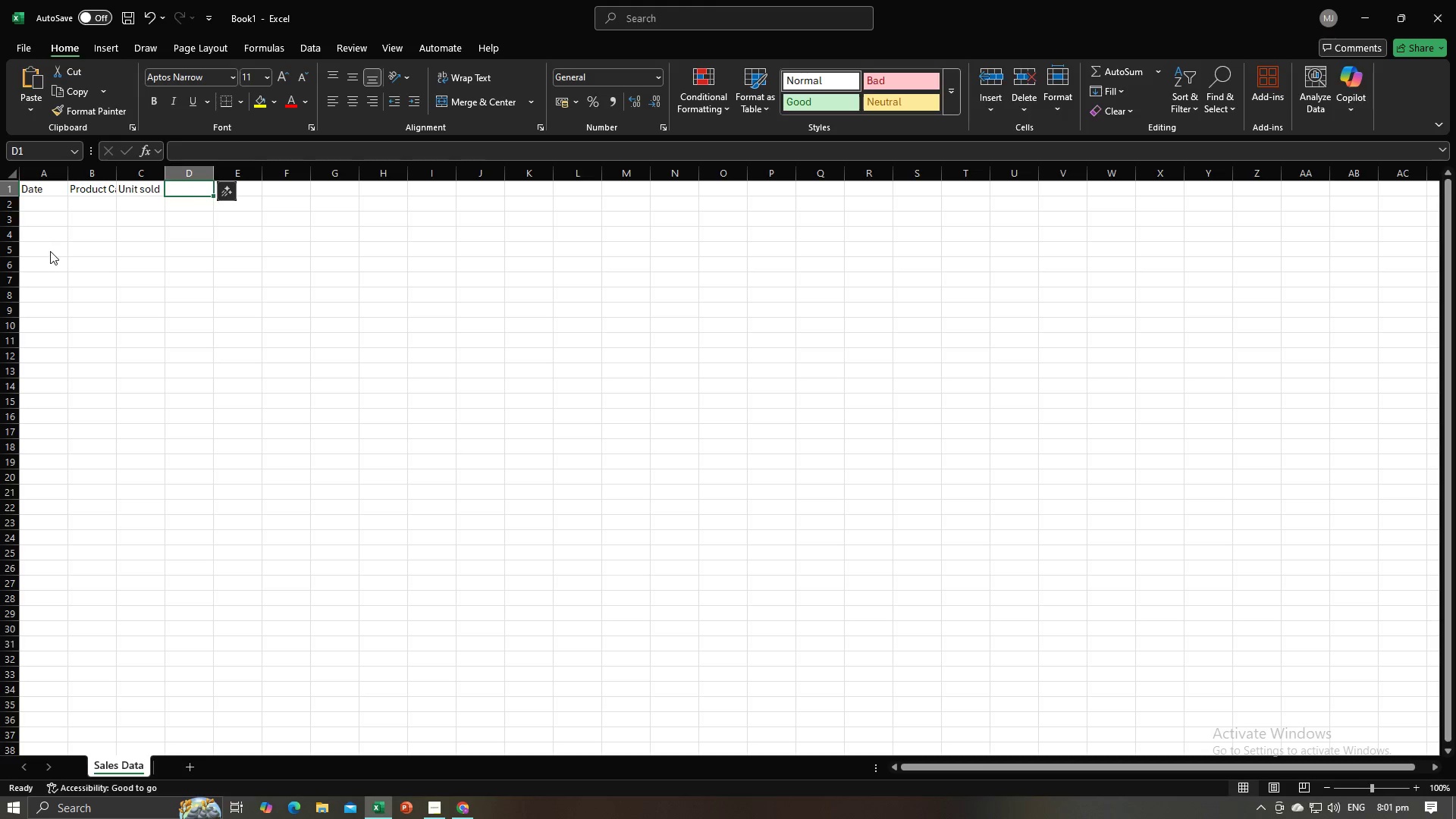 
key(Alt+Tab)
 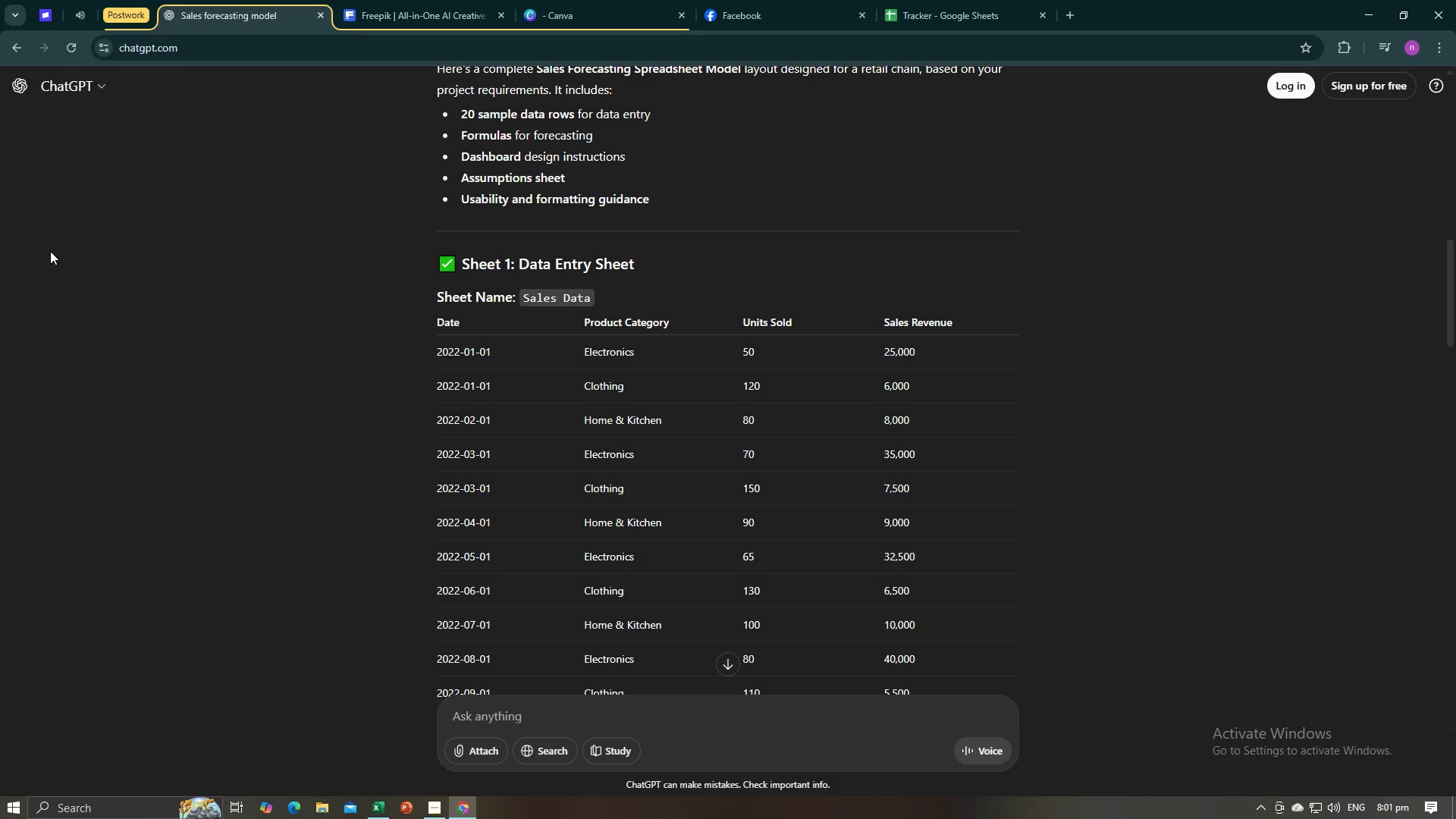 
key(Alt+AltLeft)
 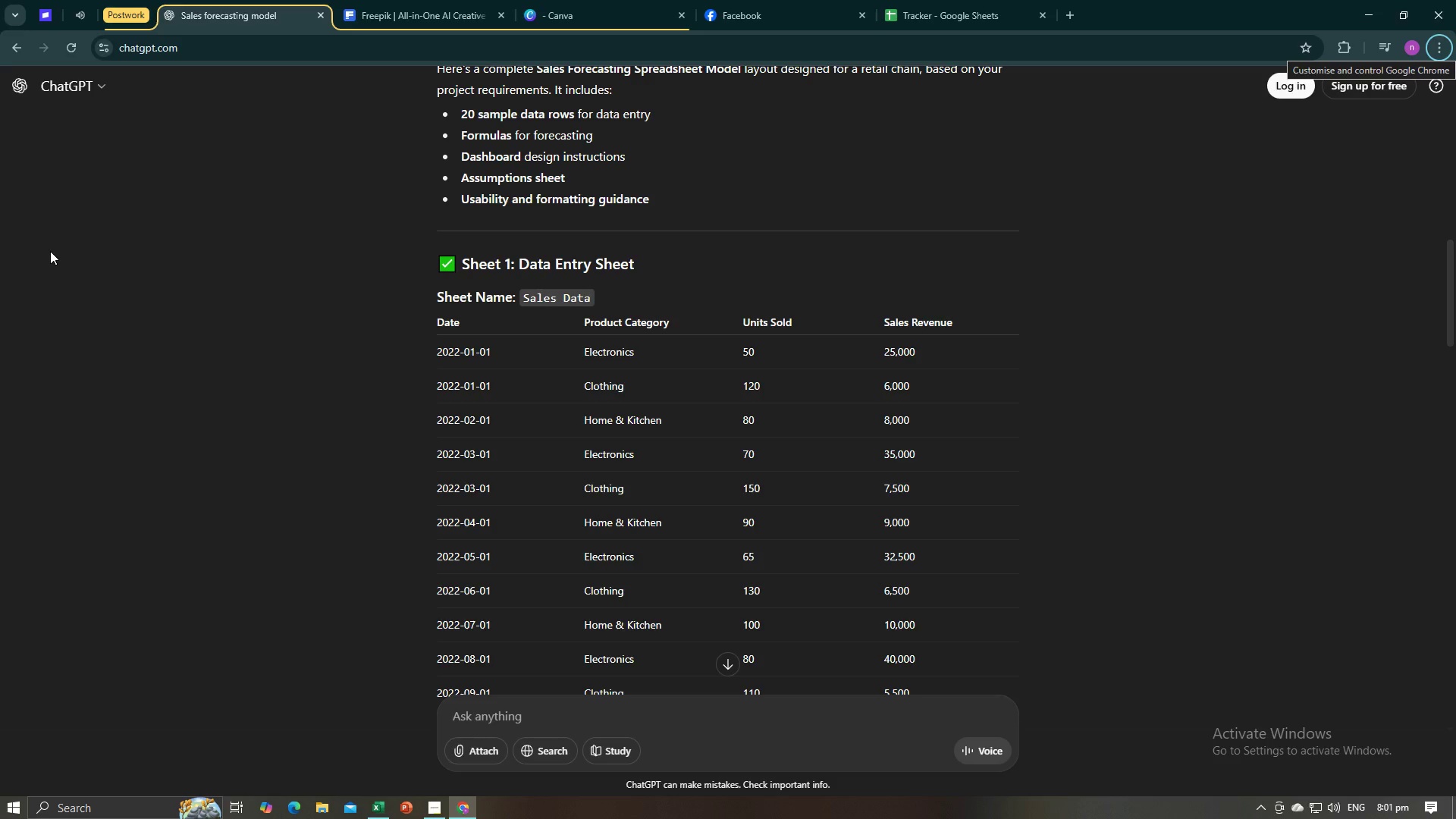 
key(Alt+AltLeft)
 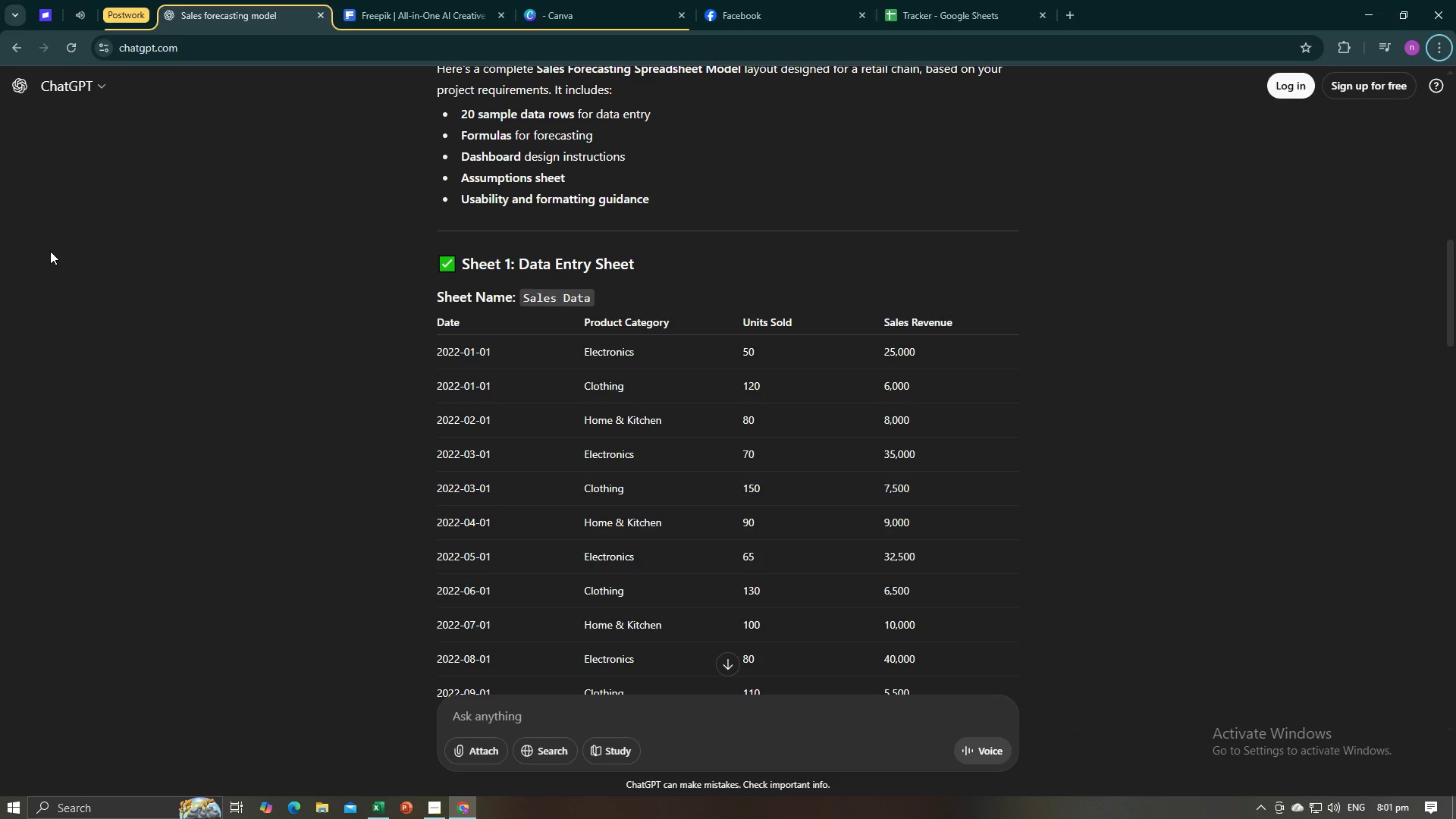 
key(Tab)
type(Sales Revenue)
 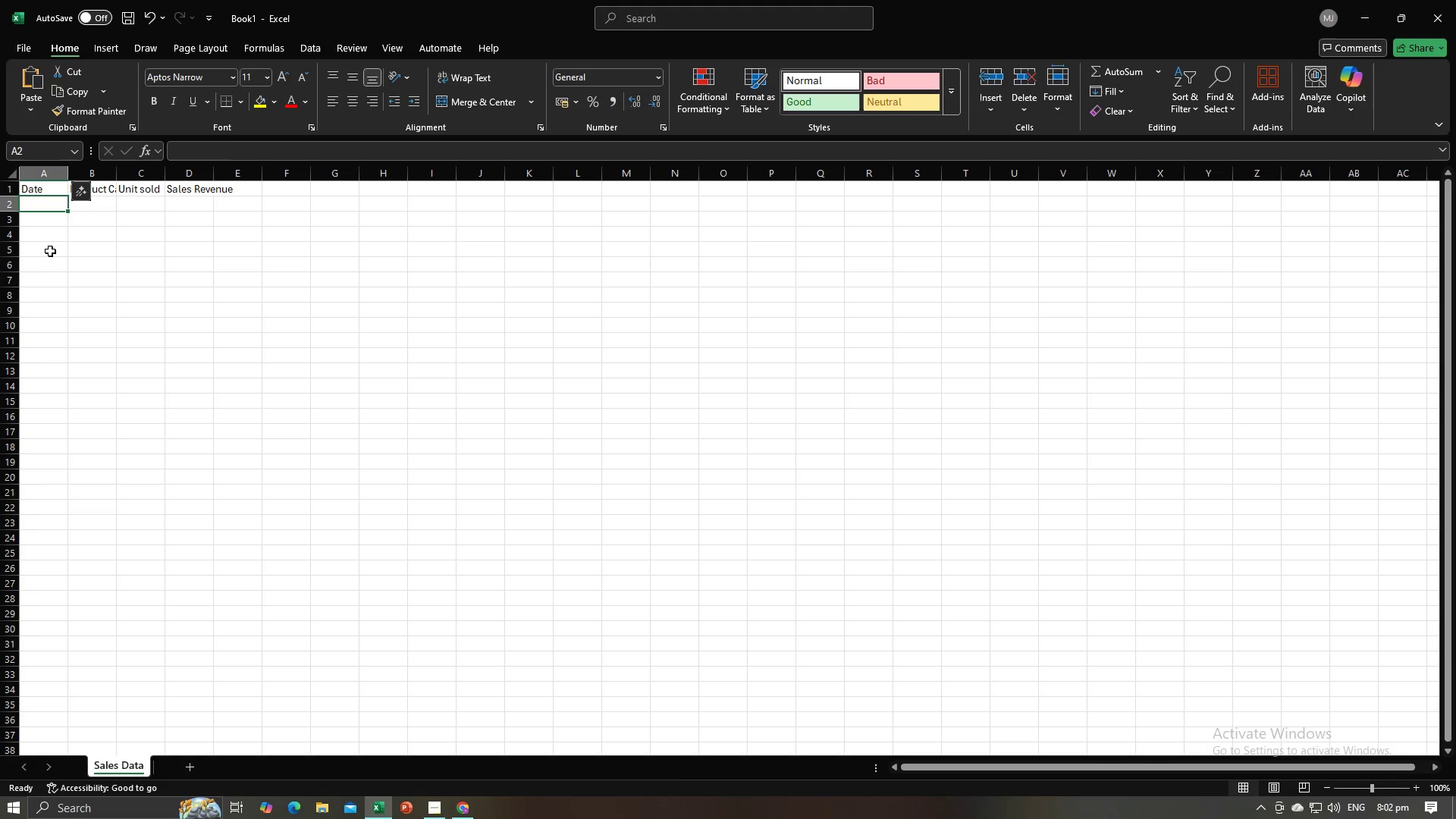 
 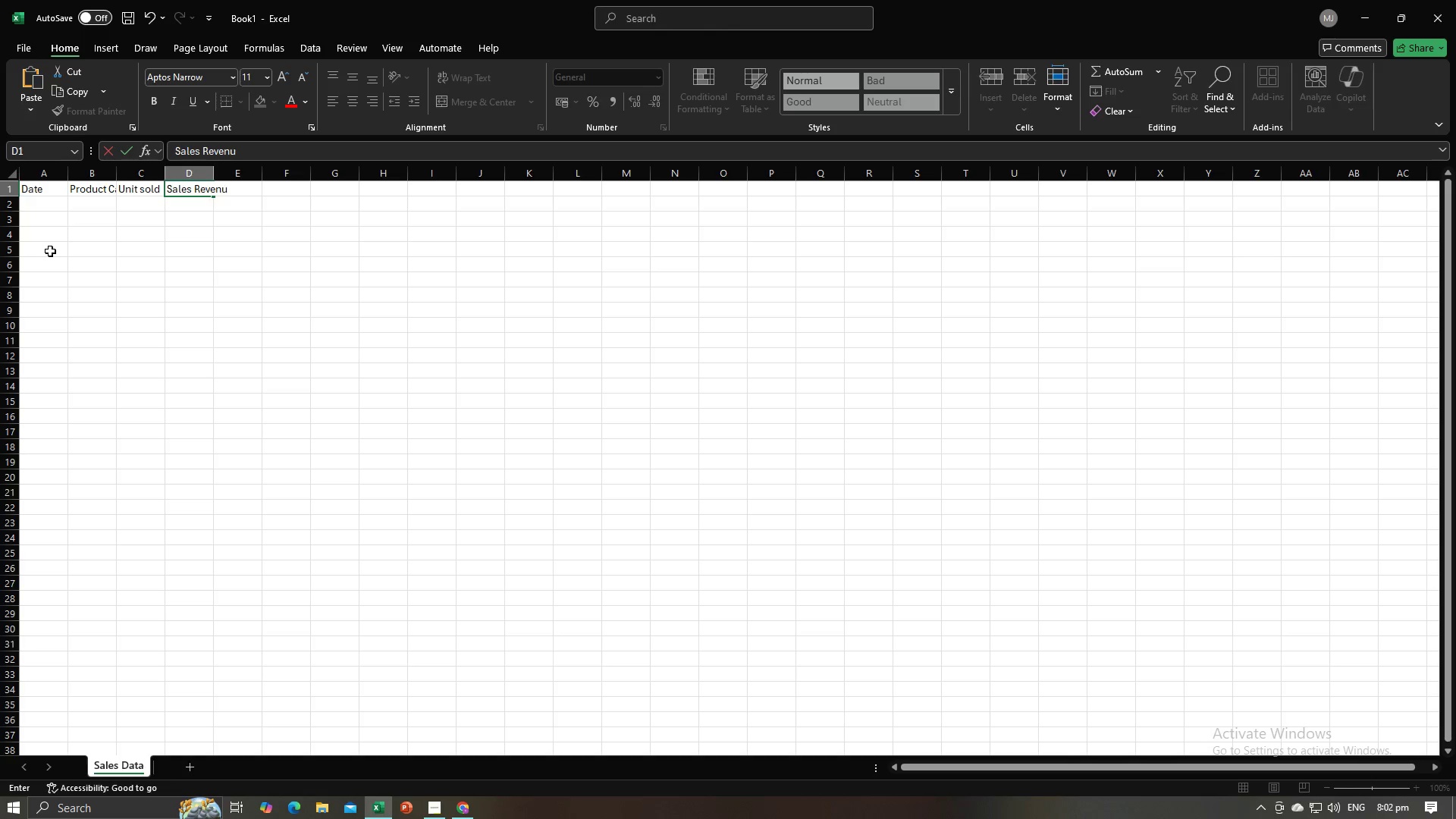 
key(Enter)
 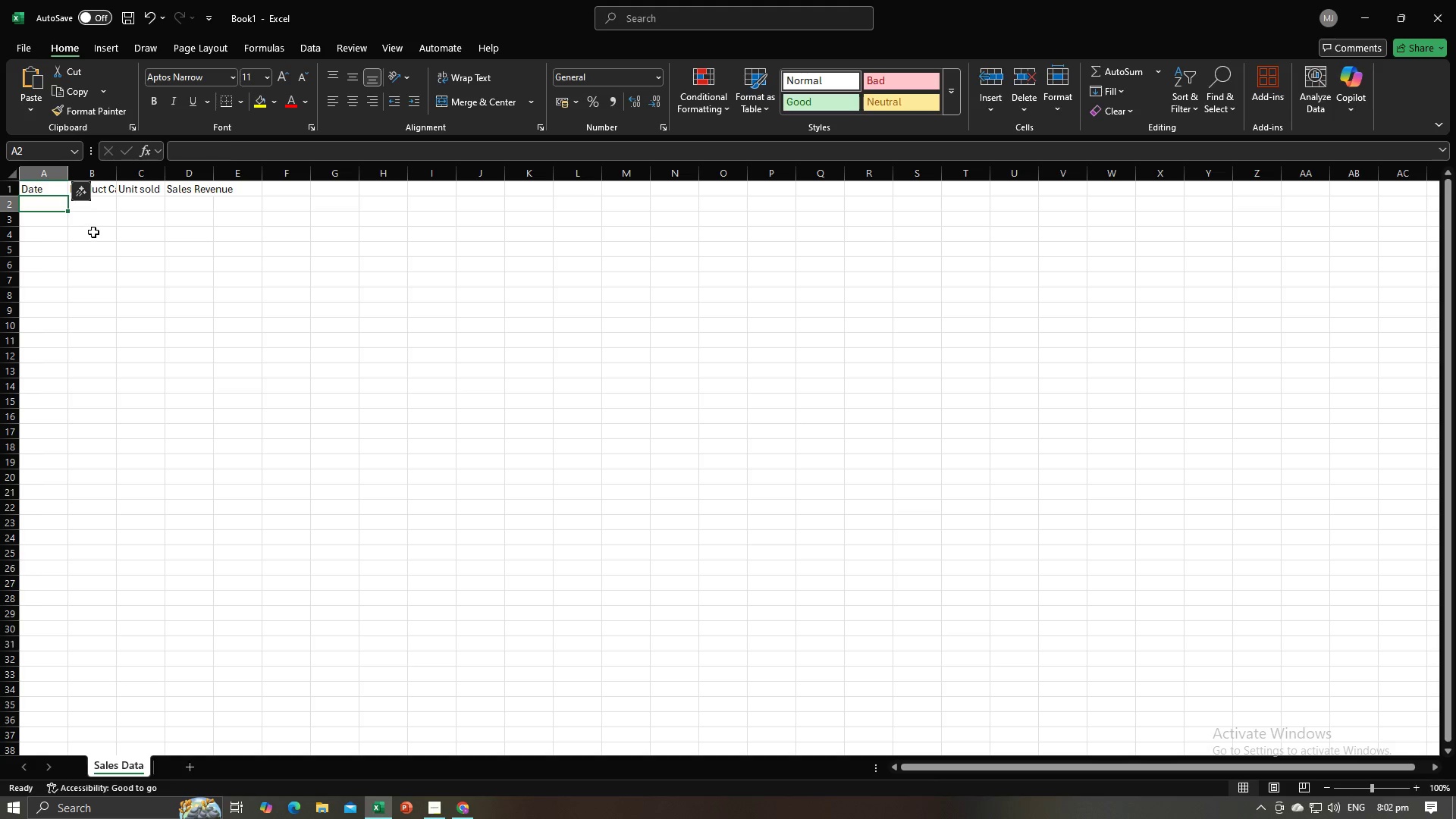 
key(Alt+AltLeft)
 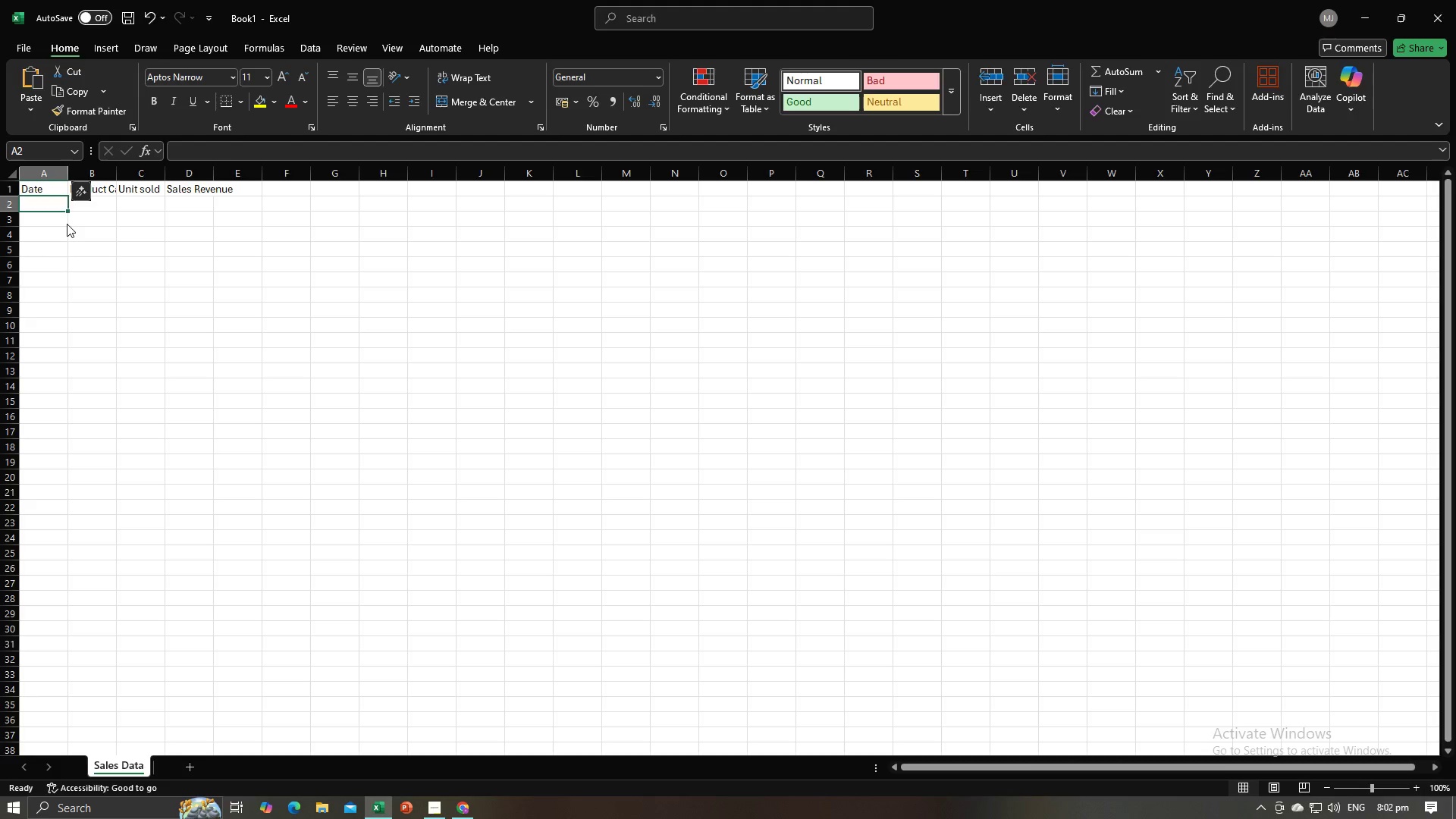 
key(Alt+Tab)
 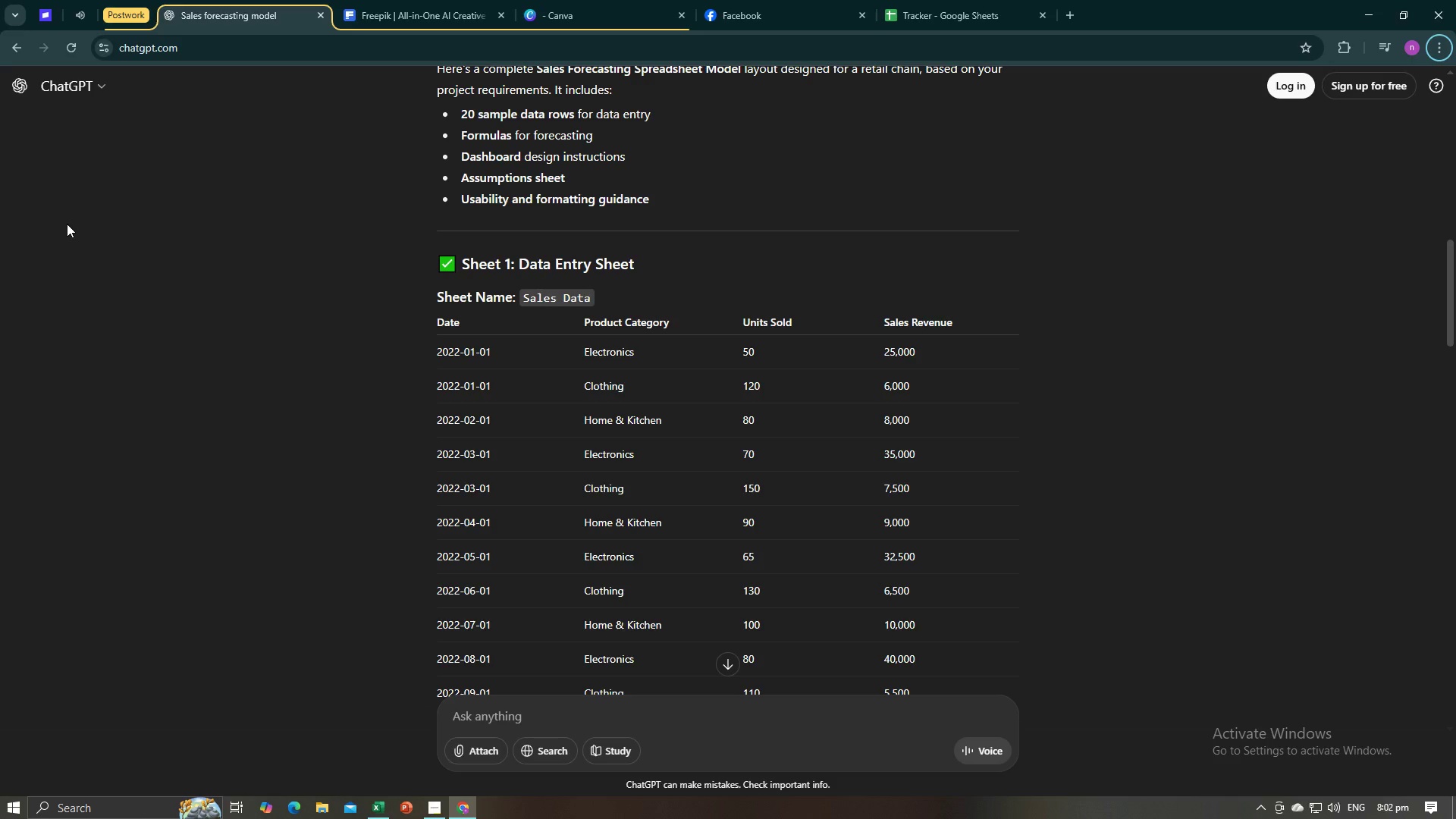 
key(Alt+AltLeft)
 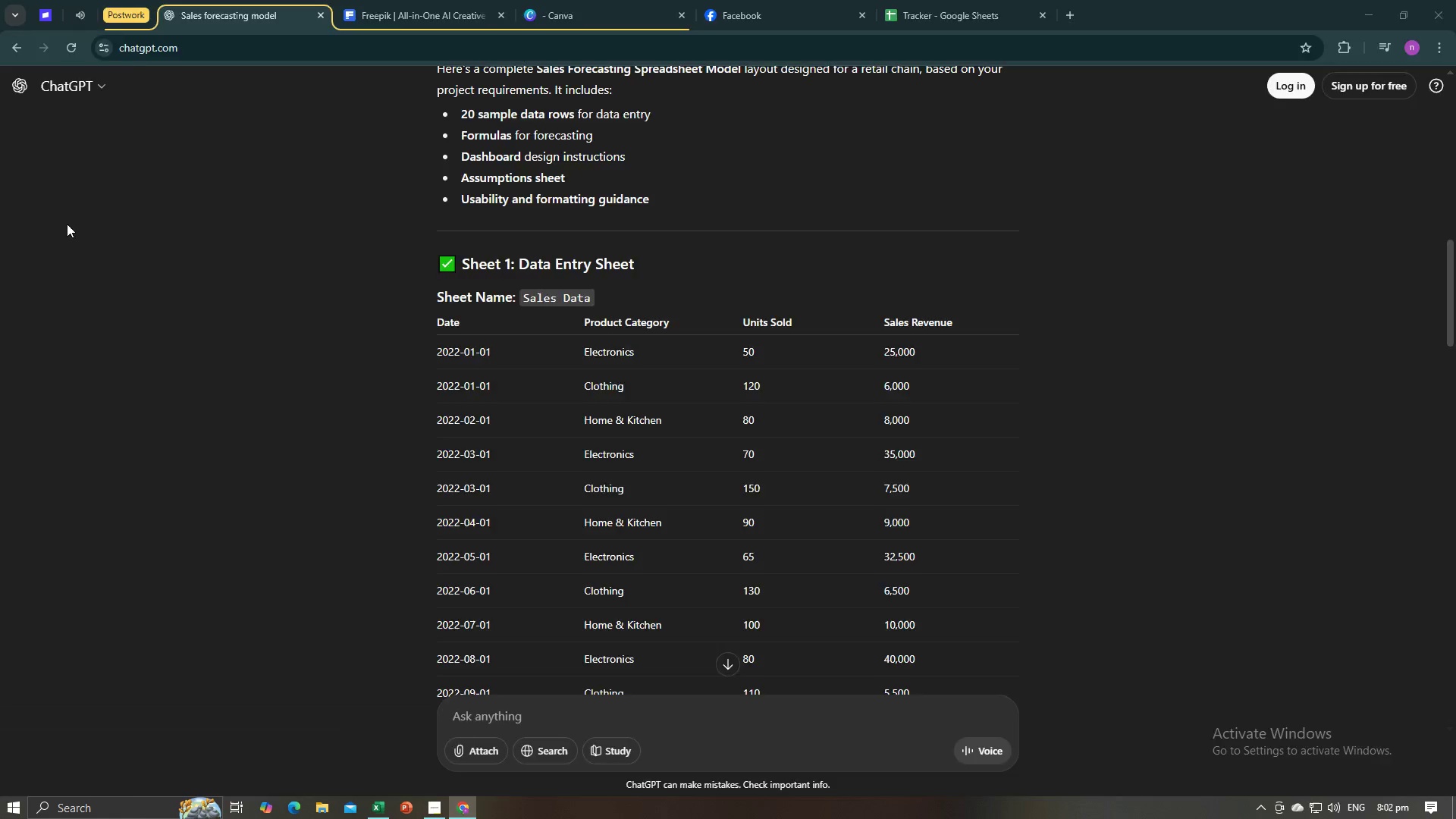 
key(Tab)
type(02)
key(Backspace)
key(Backspace)
type(2022-)
 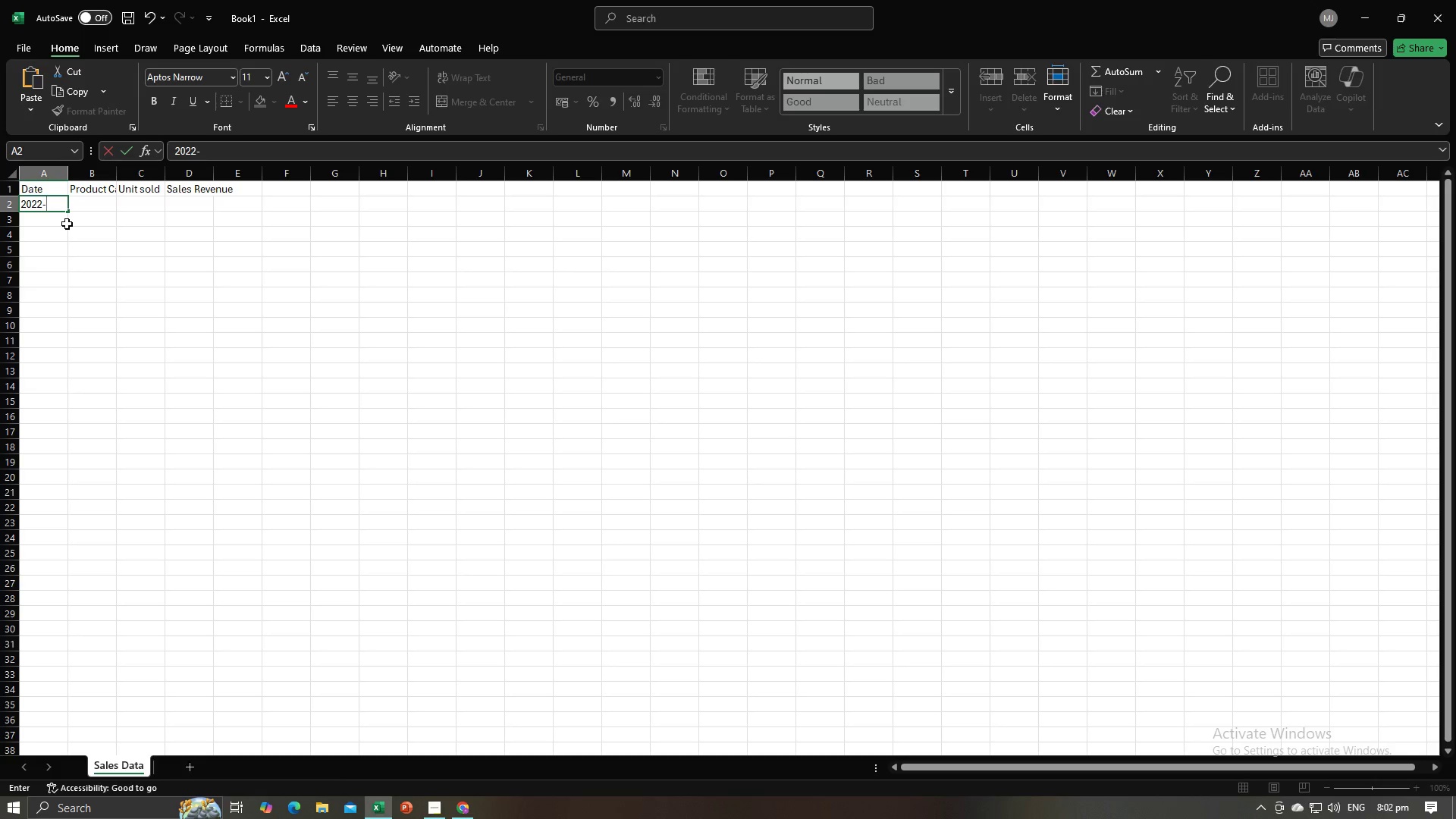 
key(Alt+AltLeft)
 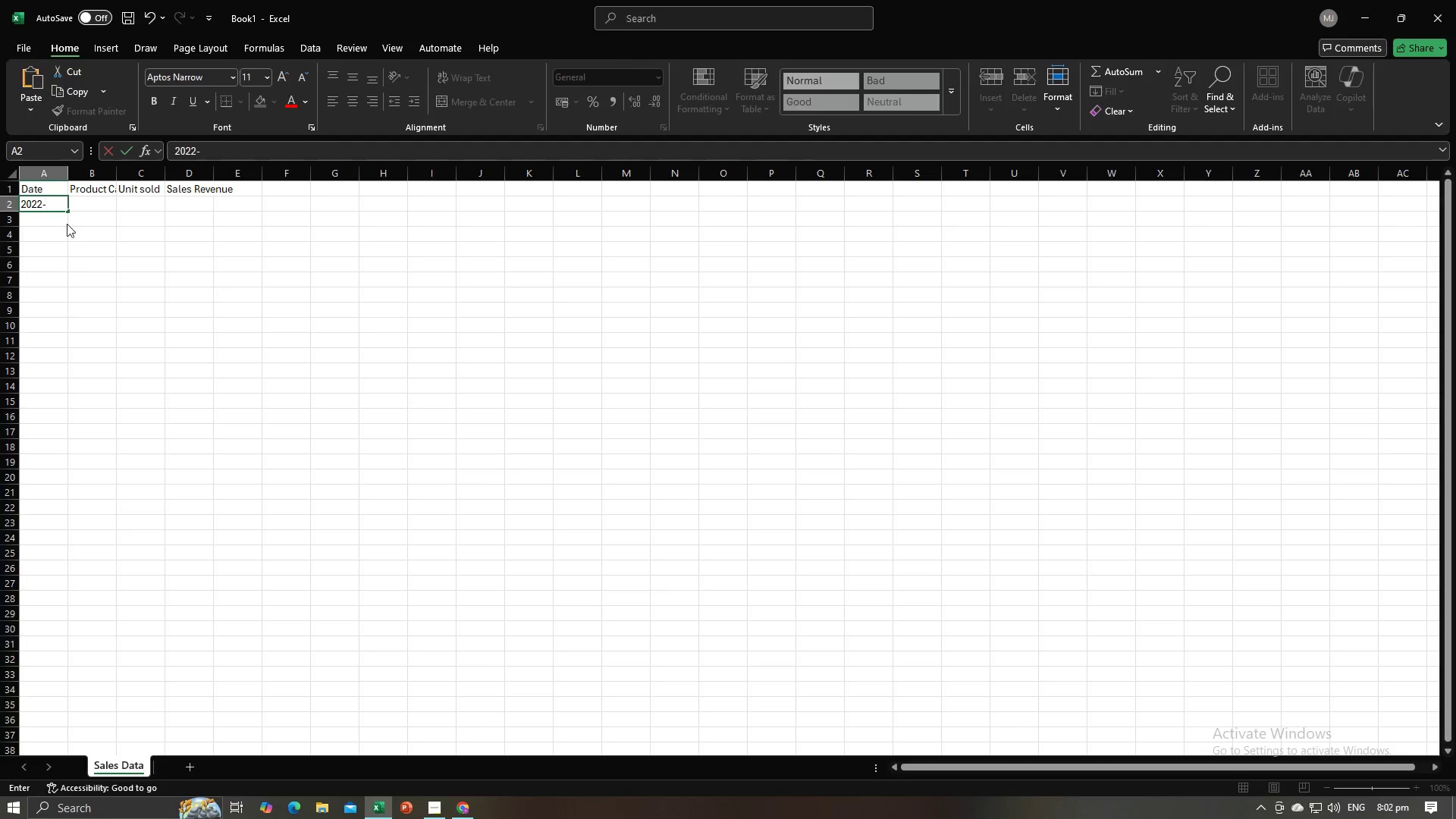 
key(Alt+Tab)
 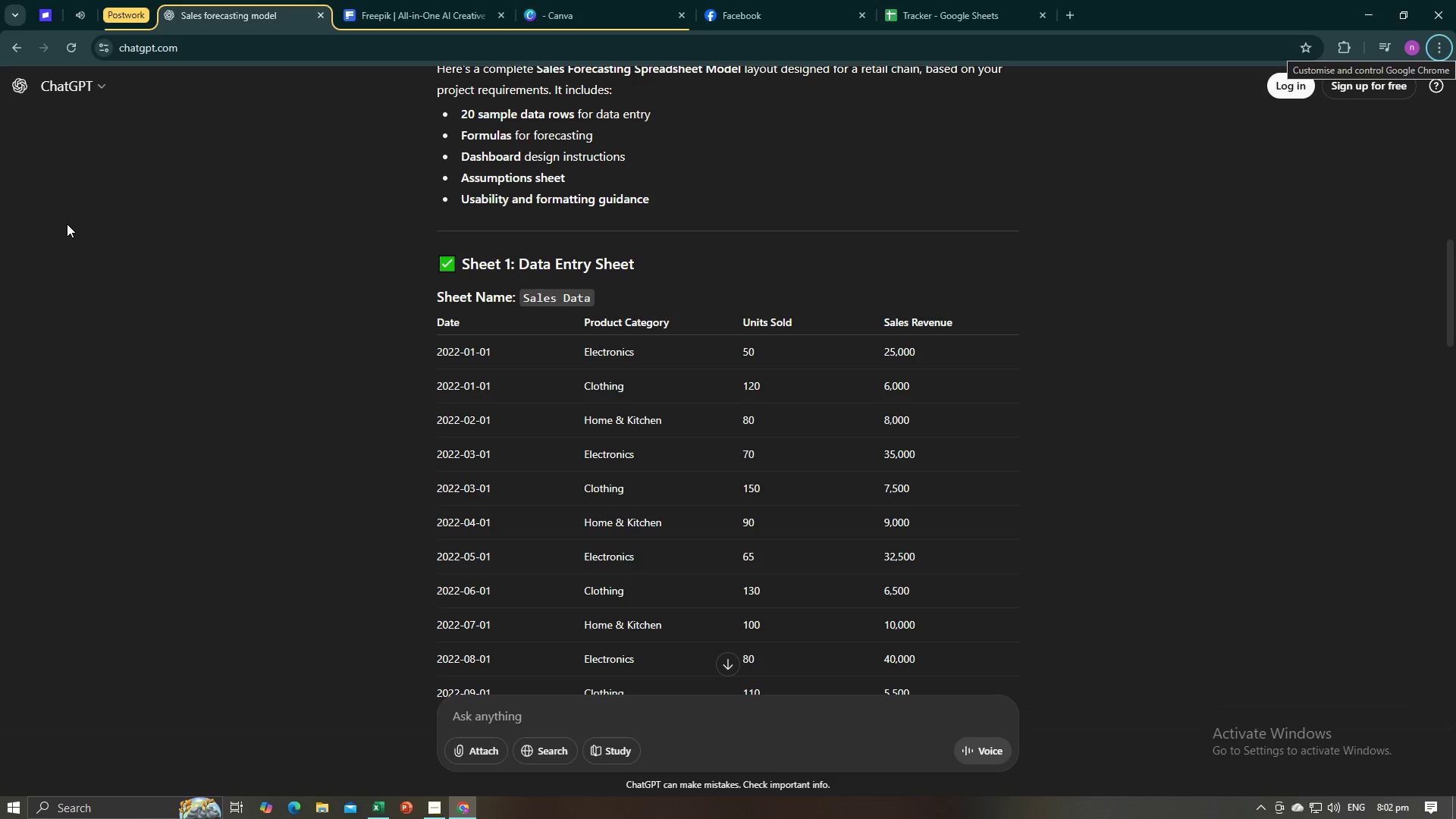 
key(Alt+AltLeft)
 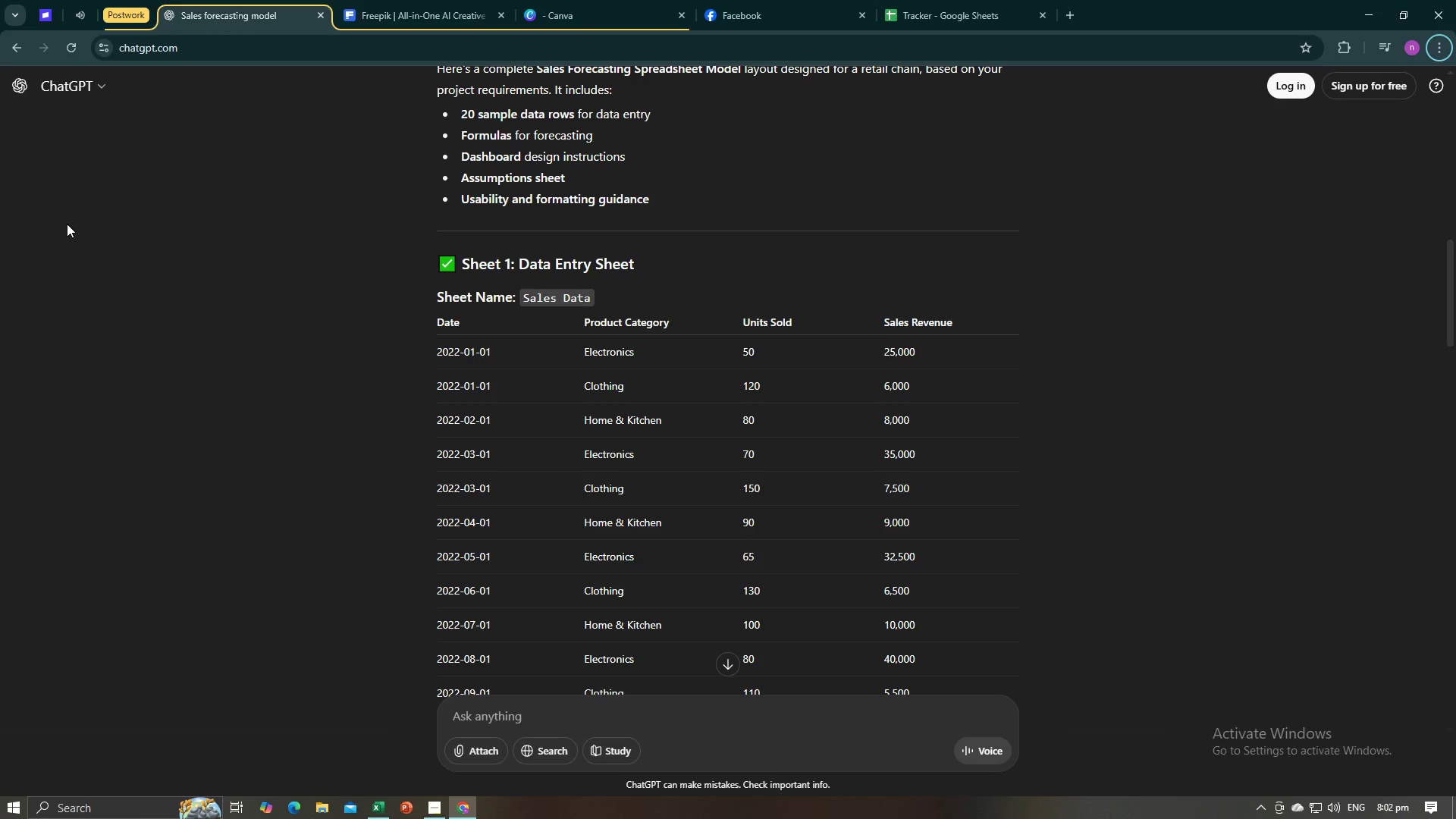 
key(Tab)
type(01-01)
 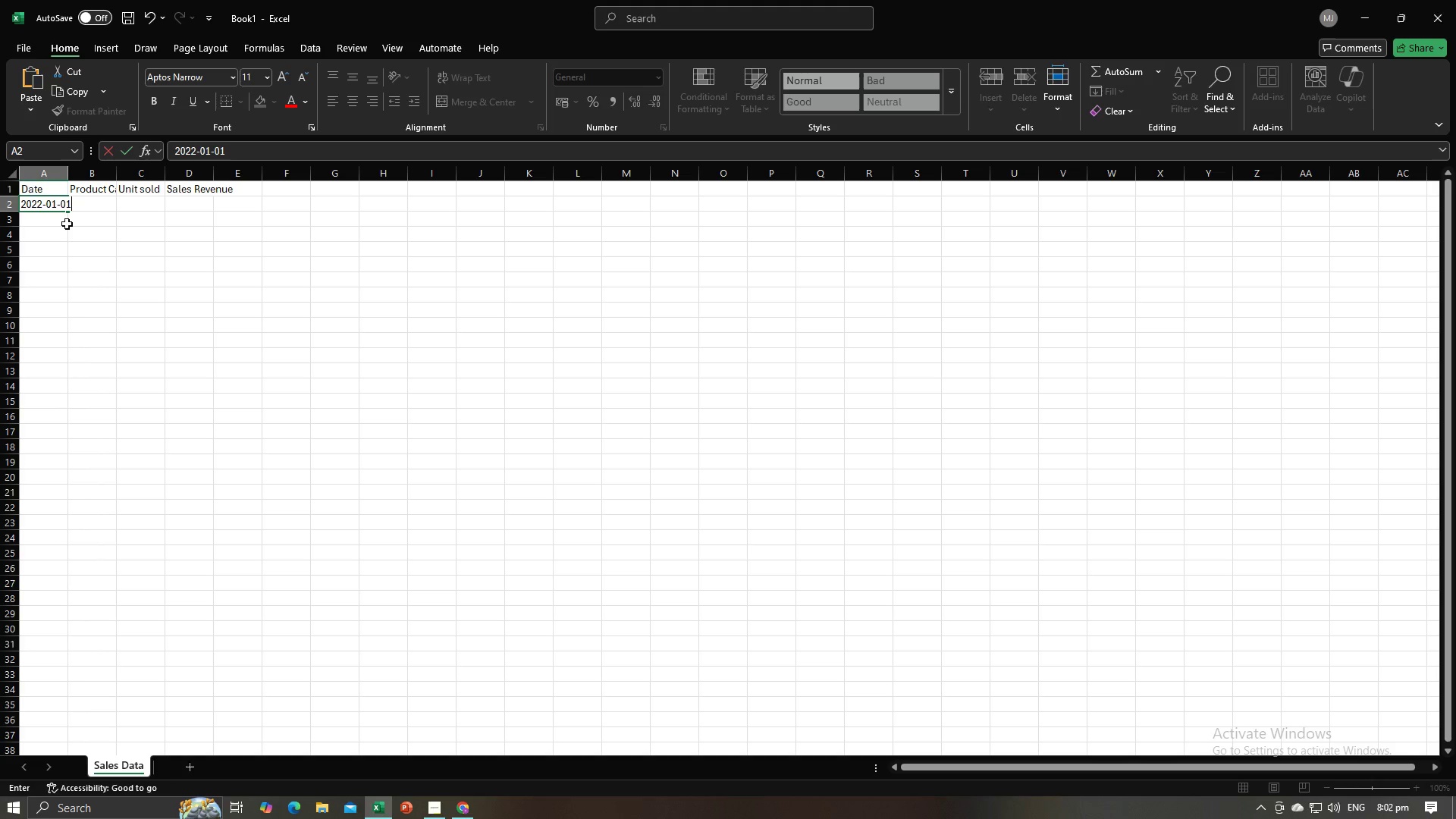 
key(Enter)
 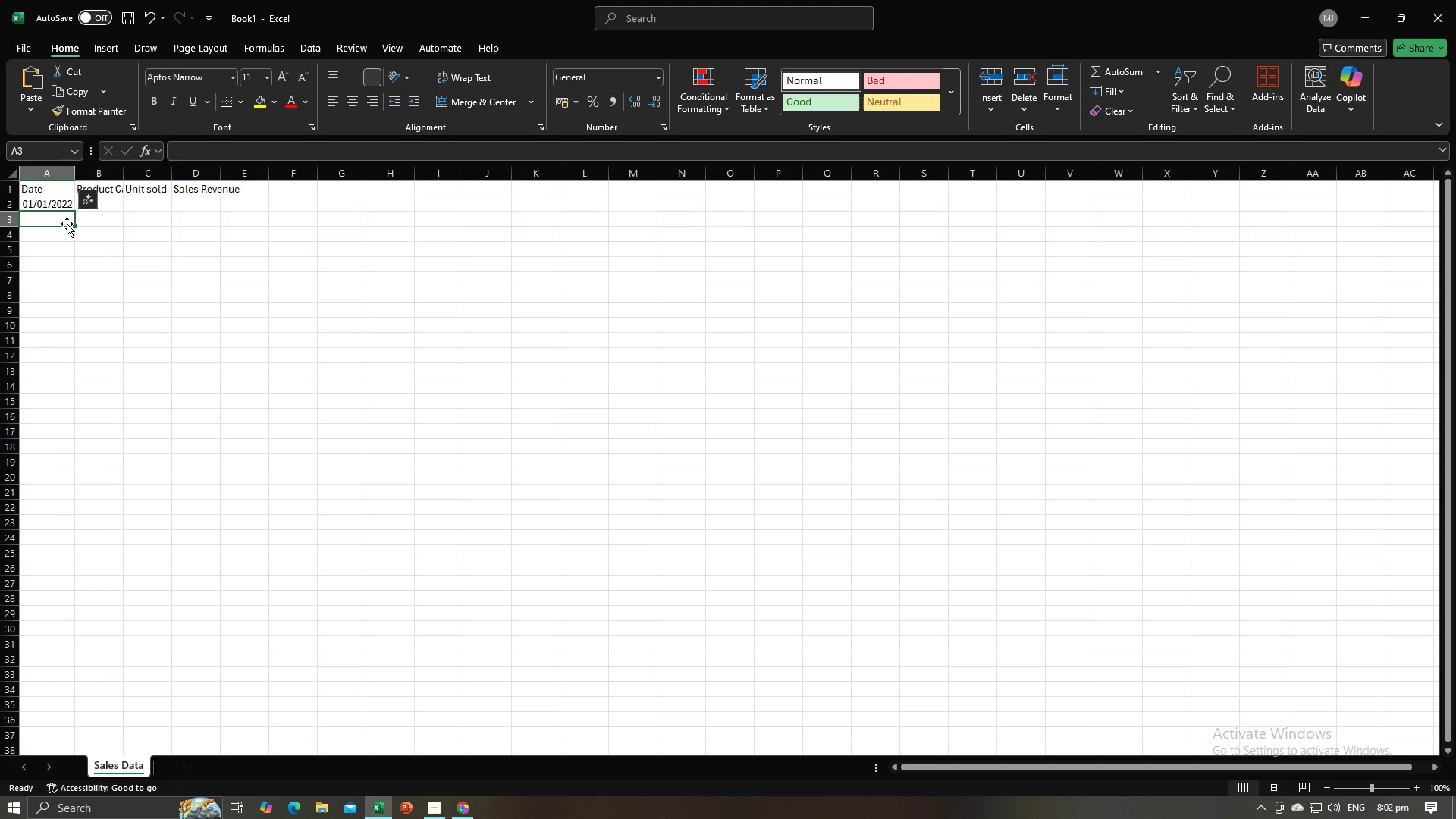 
key(Alt+AltLeft)
 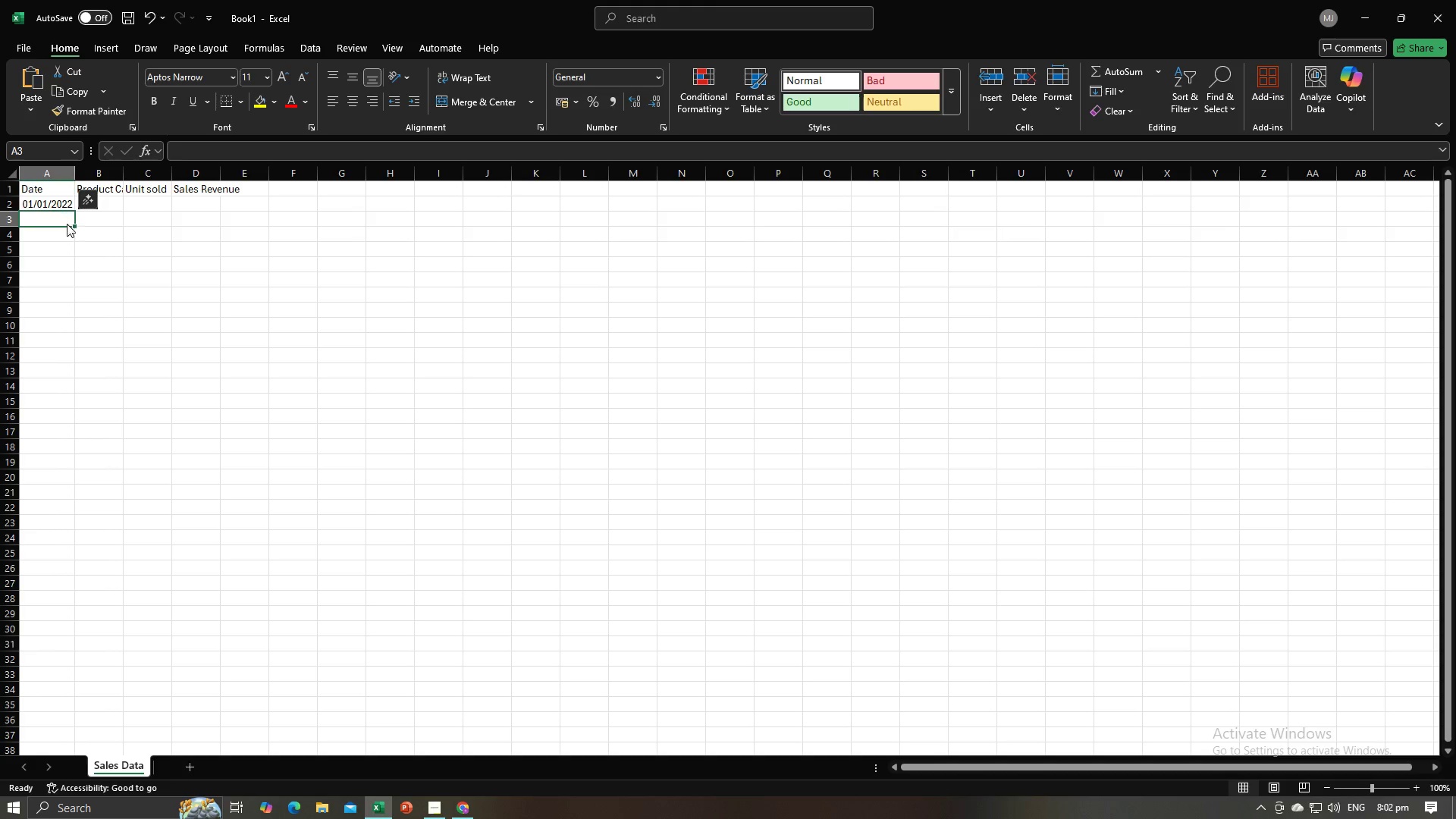 
key(Alt+Tab)
 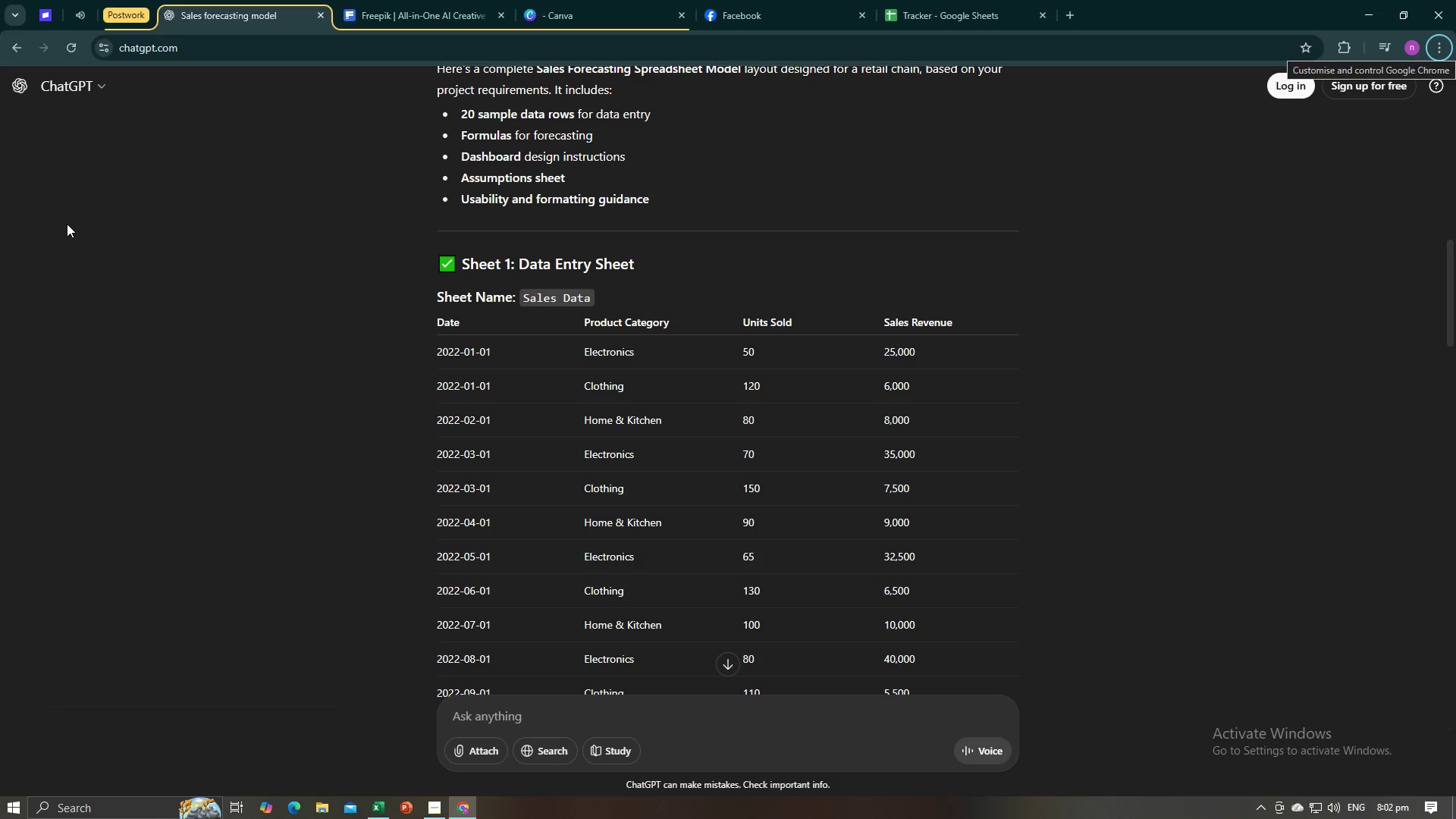 
key(Alt+AltLeft)
 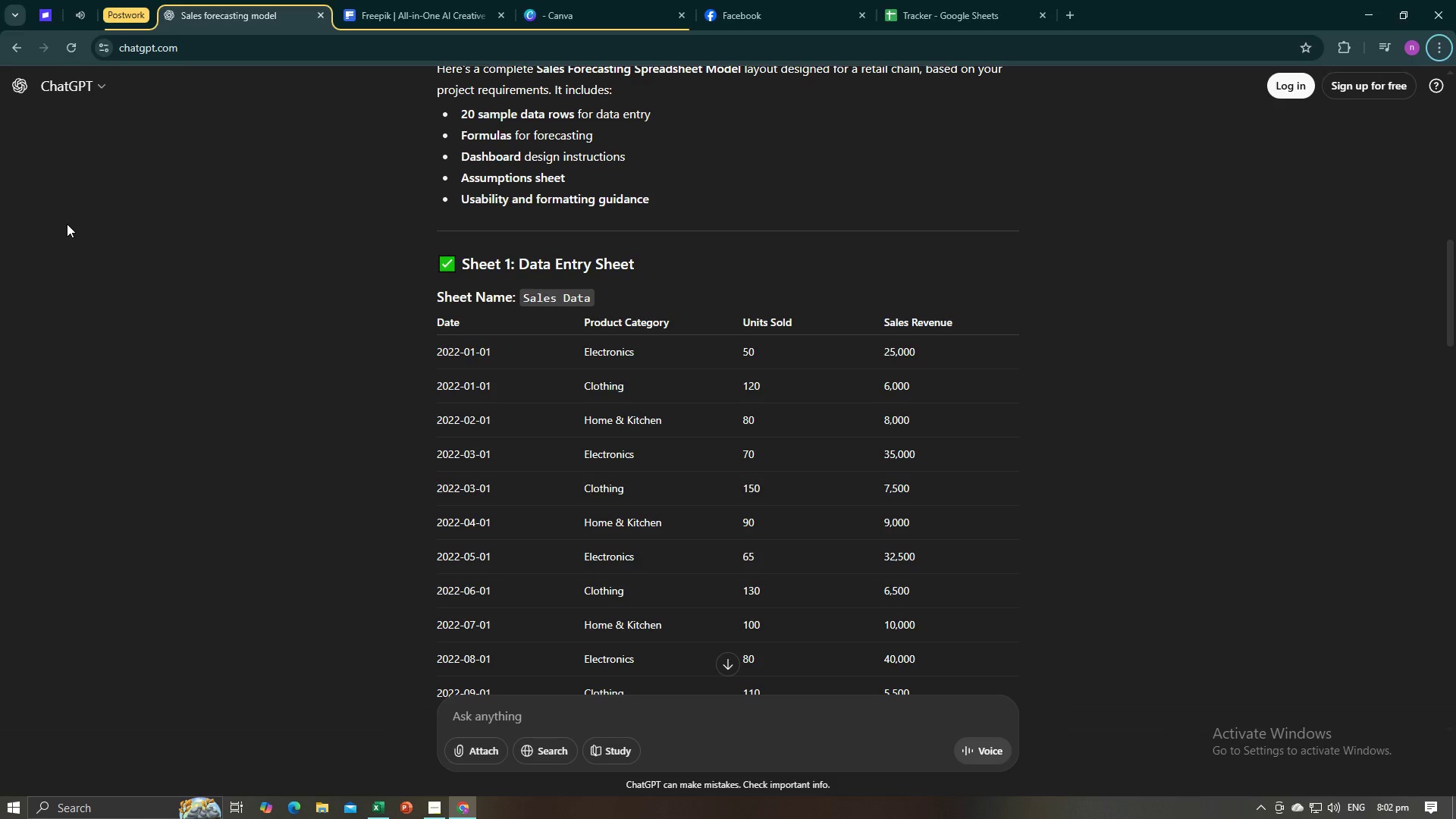 
key(Tab)
type(2-2)
key(Backspace)
key(Backspace)
type(022-)
 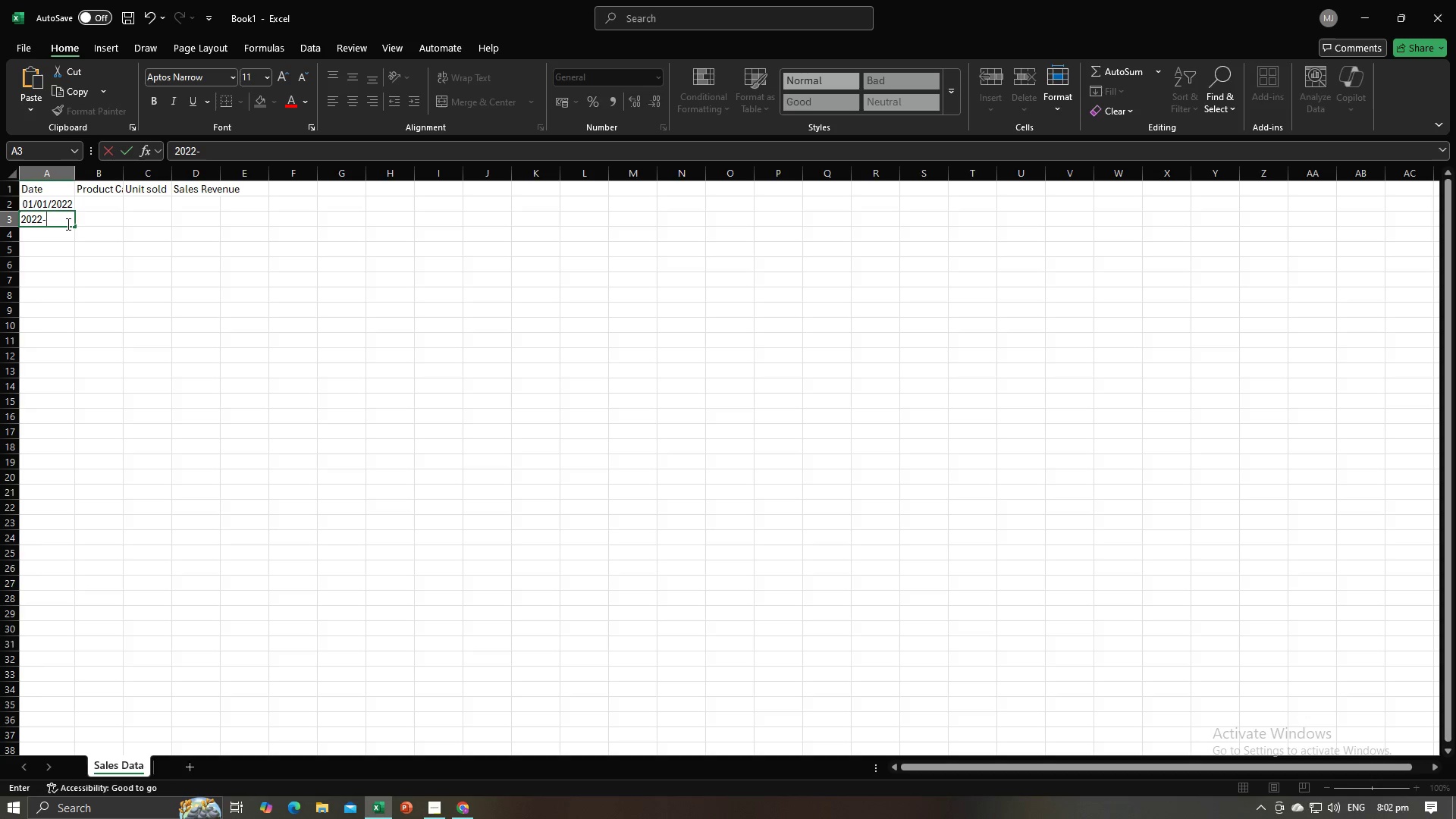 
key(Alt+AltLeft)
 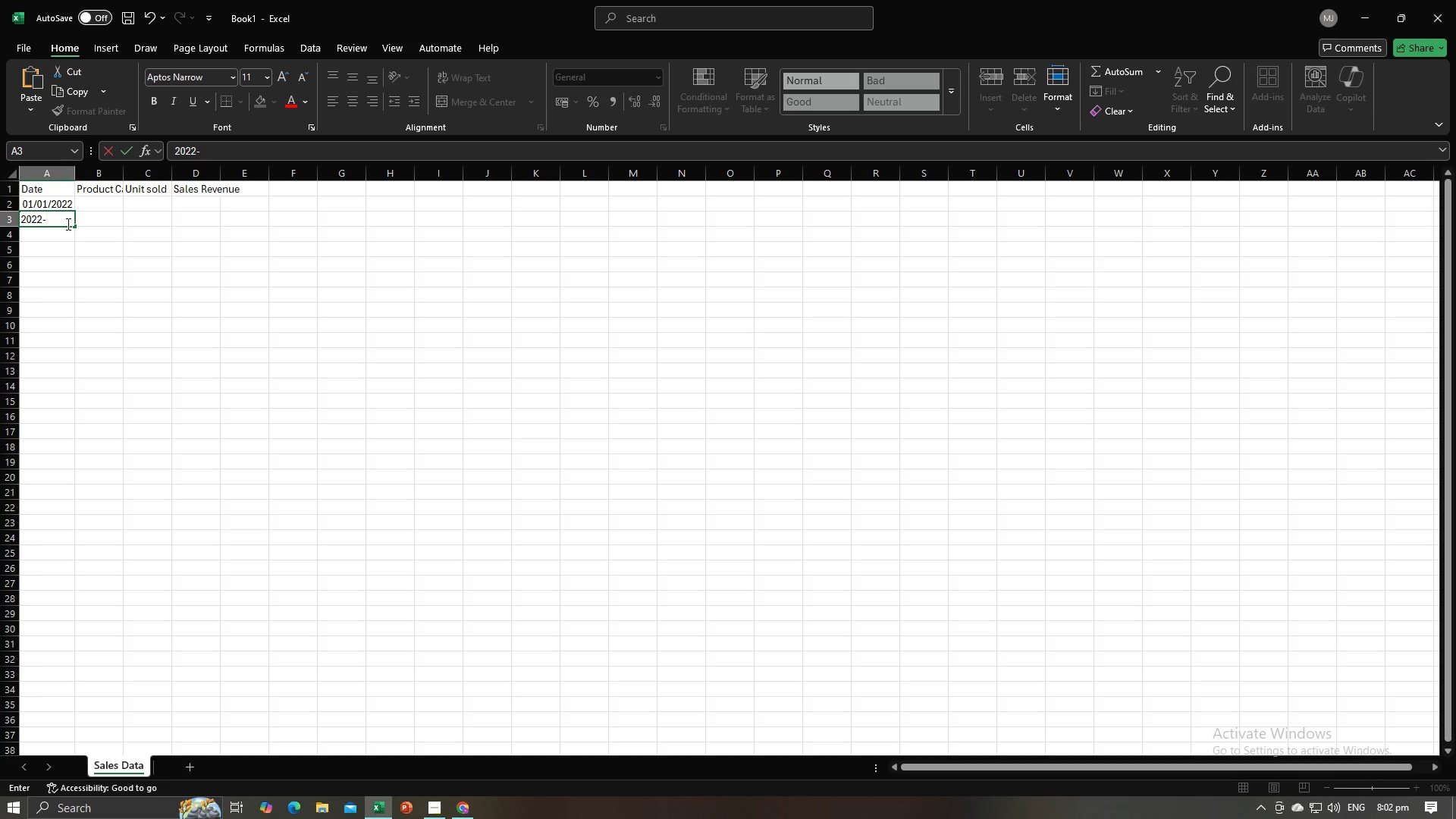 
key(Alt+Tab)
 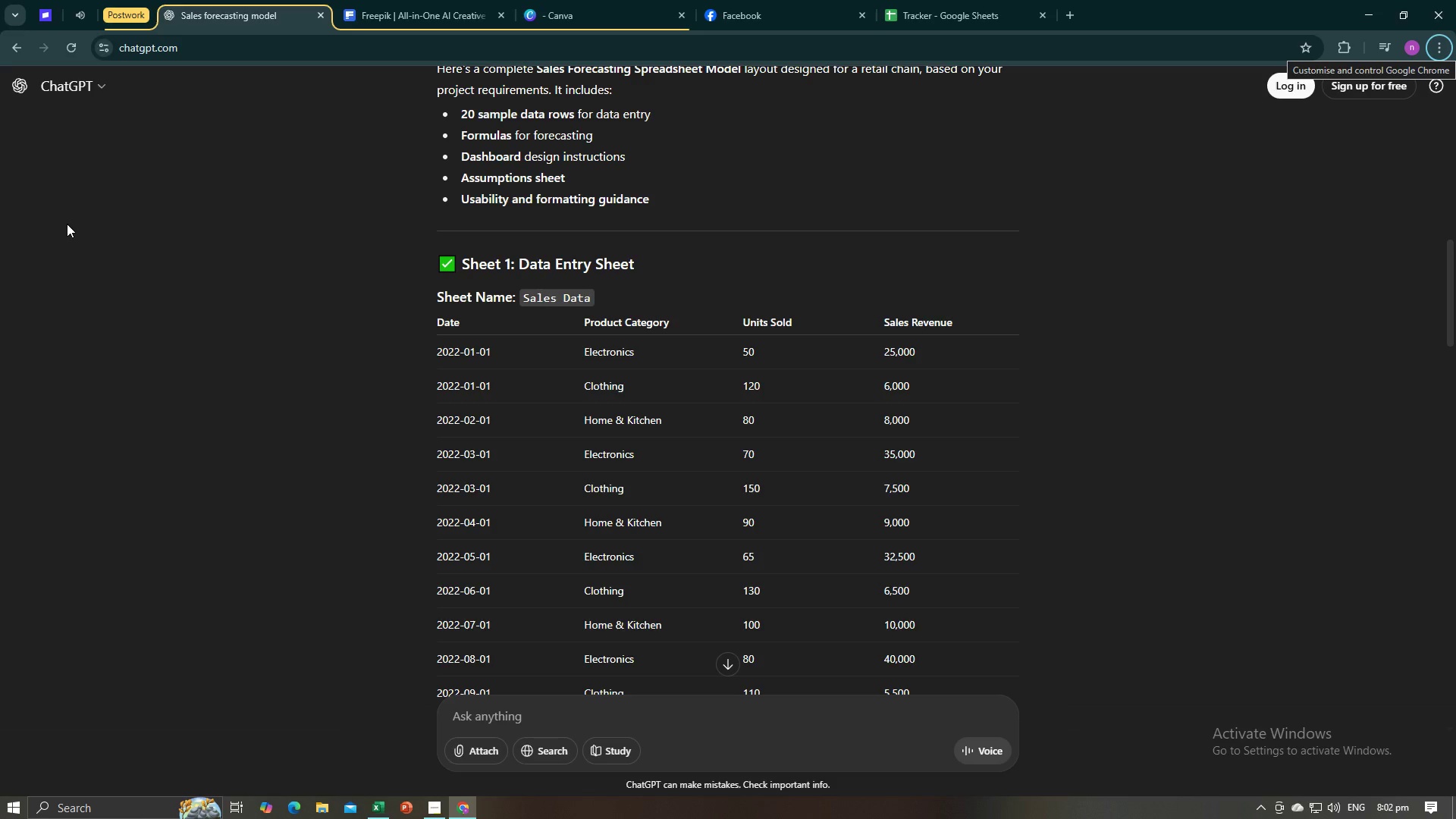 
key(Alt+AltLeft)
 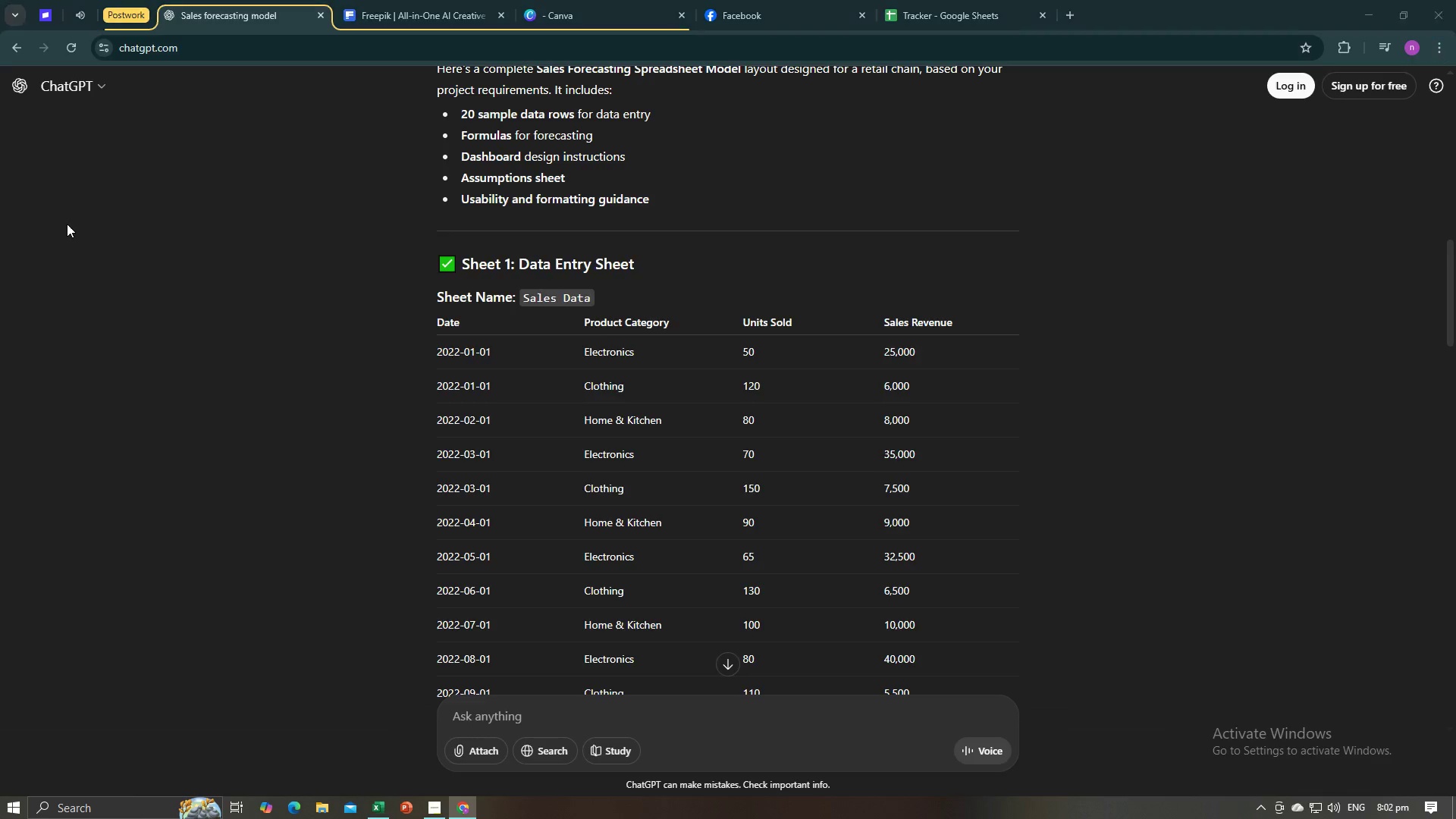 
key(Tab)
type(01)
 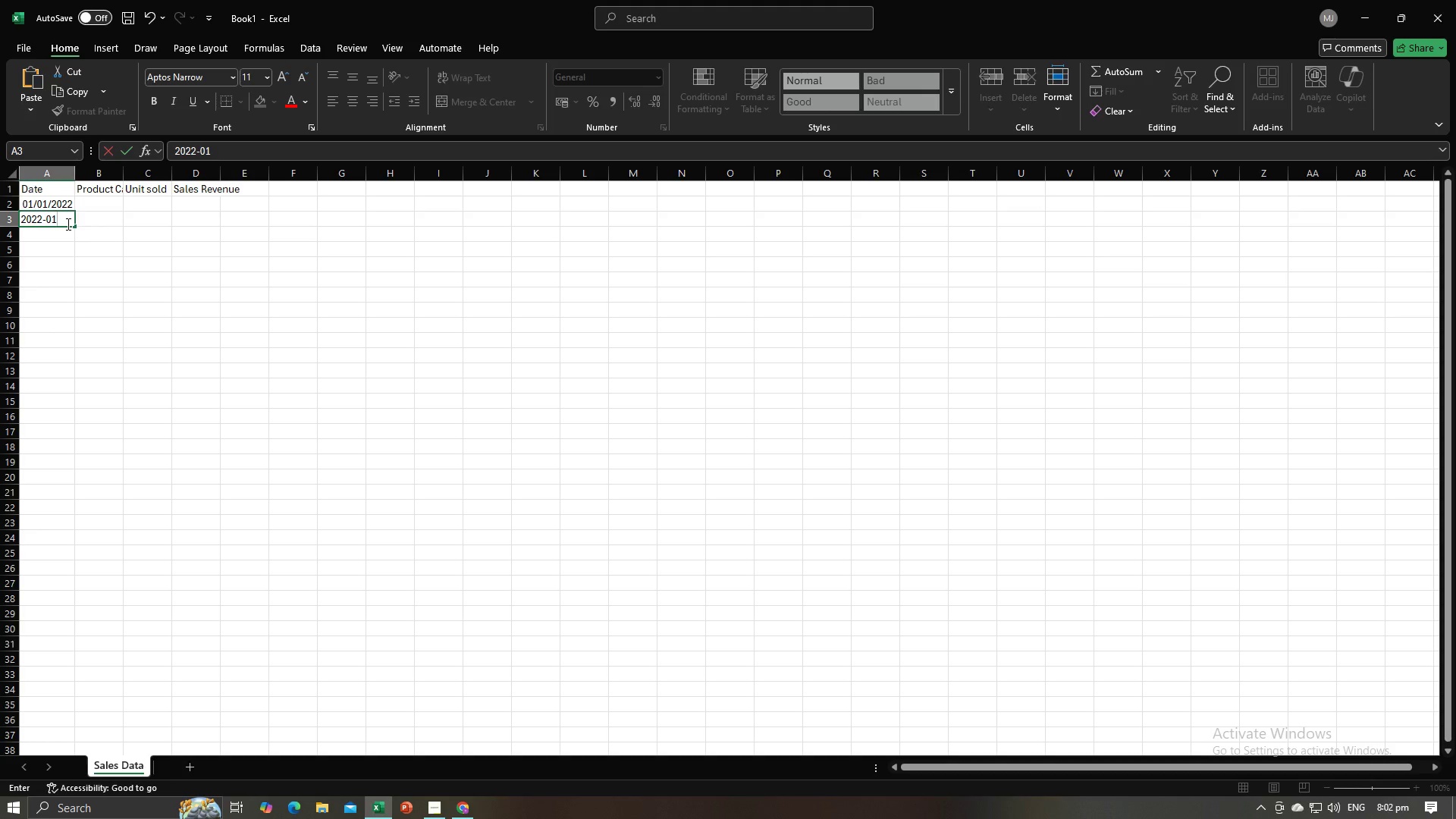 
key(Alt+AltLeft)
 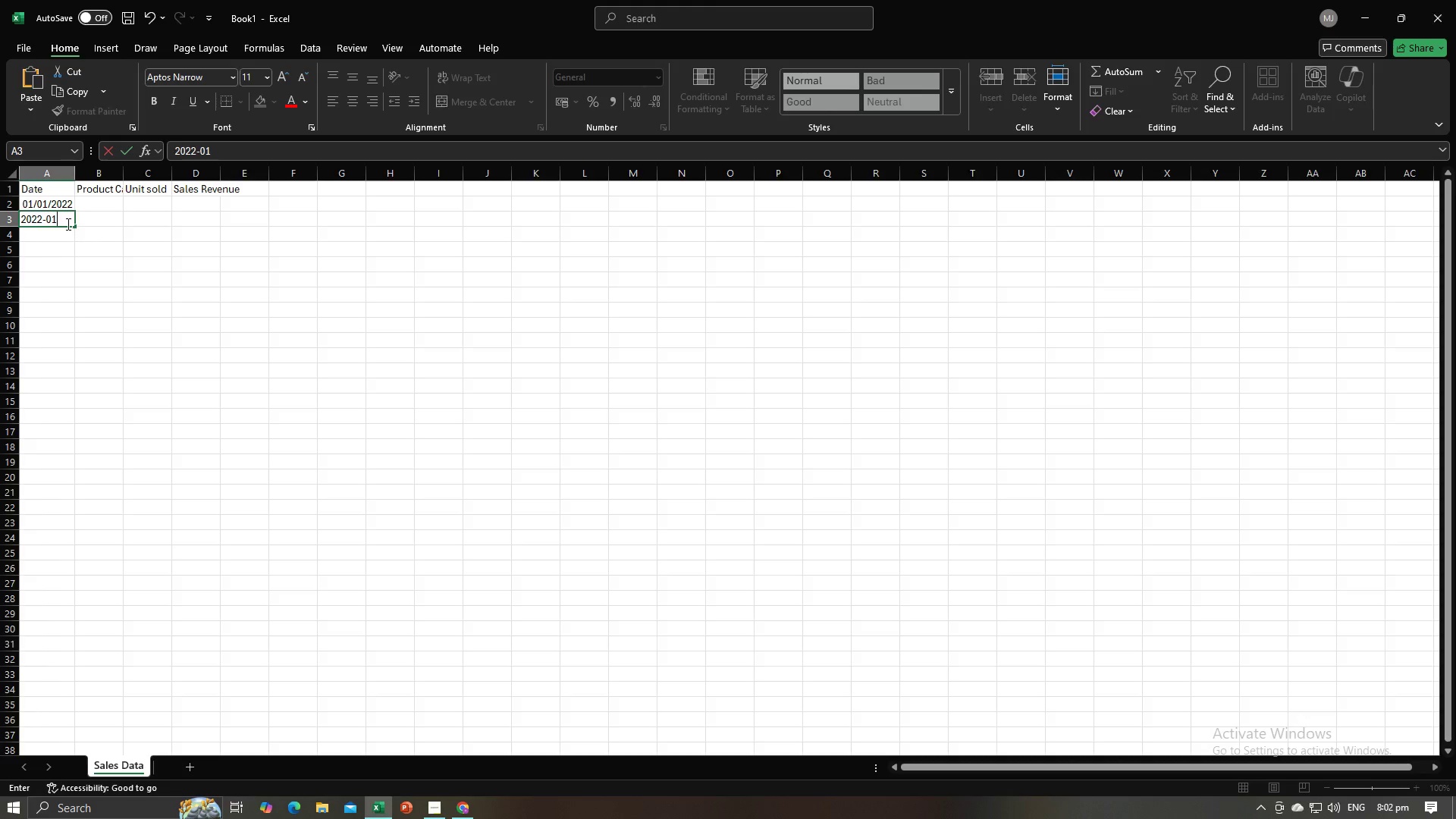 
key(Alt+Tab)
 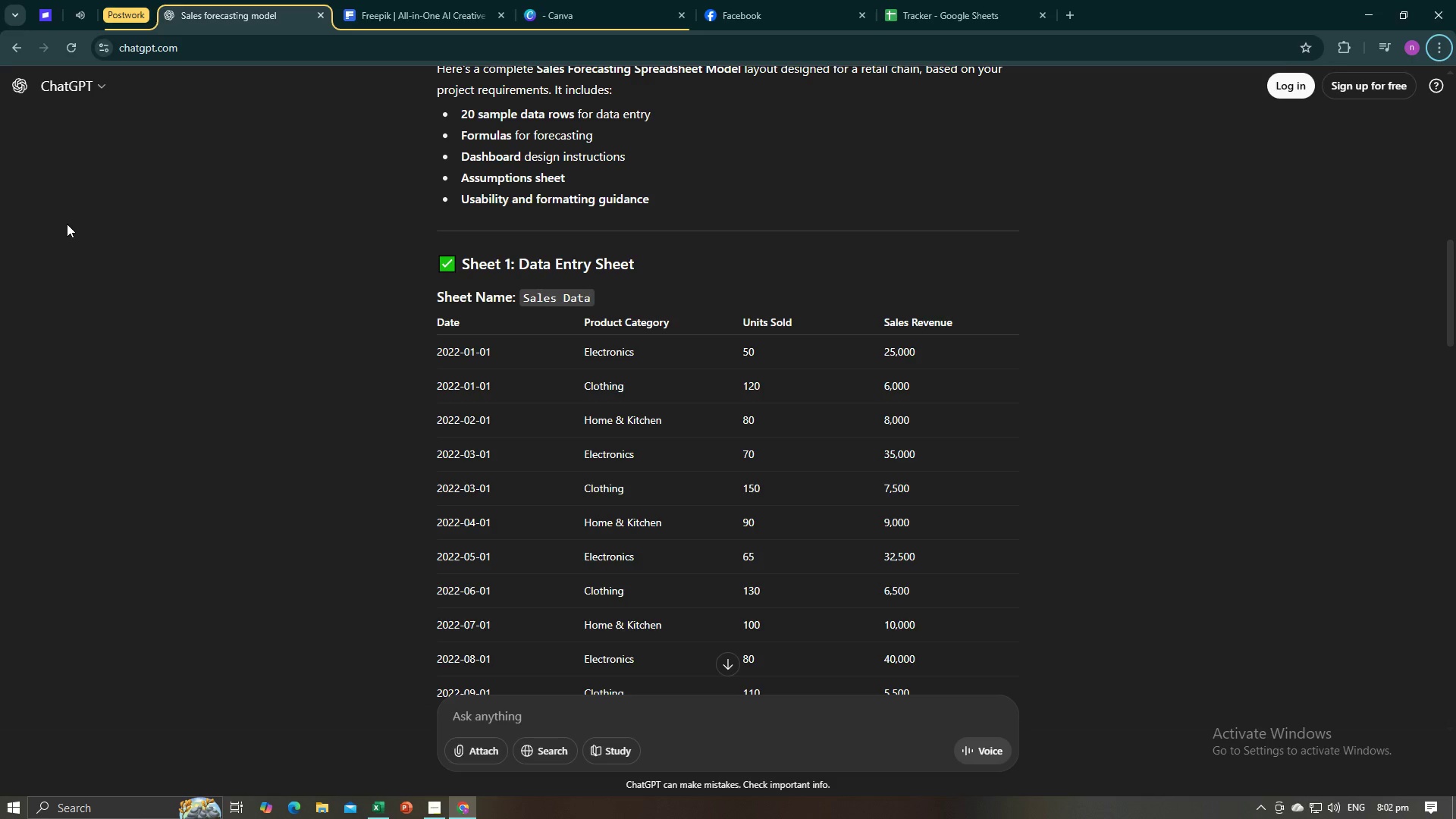 
key(Alt+AltLeft)
 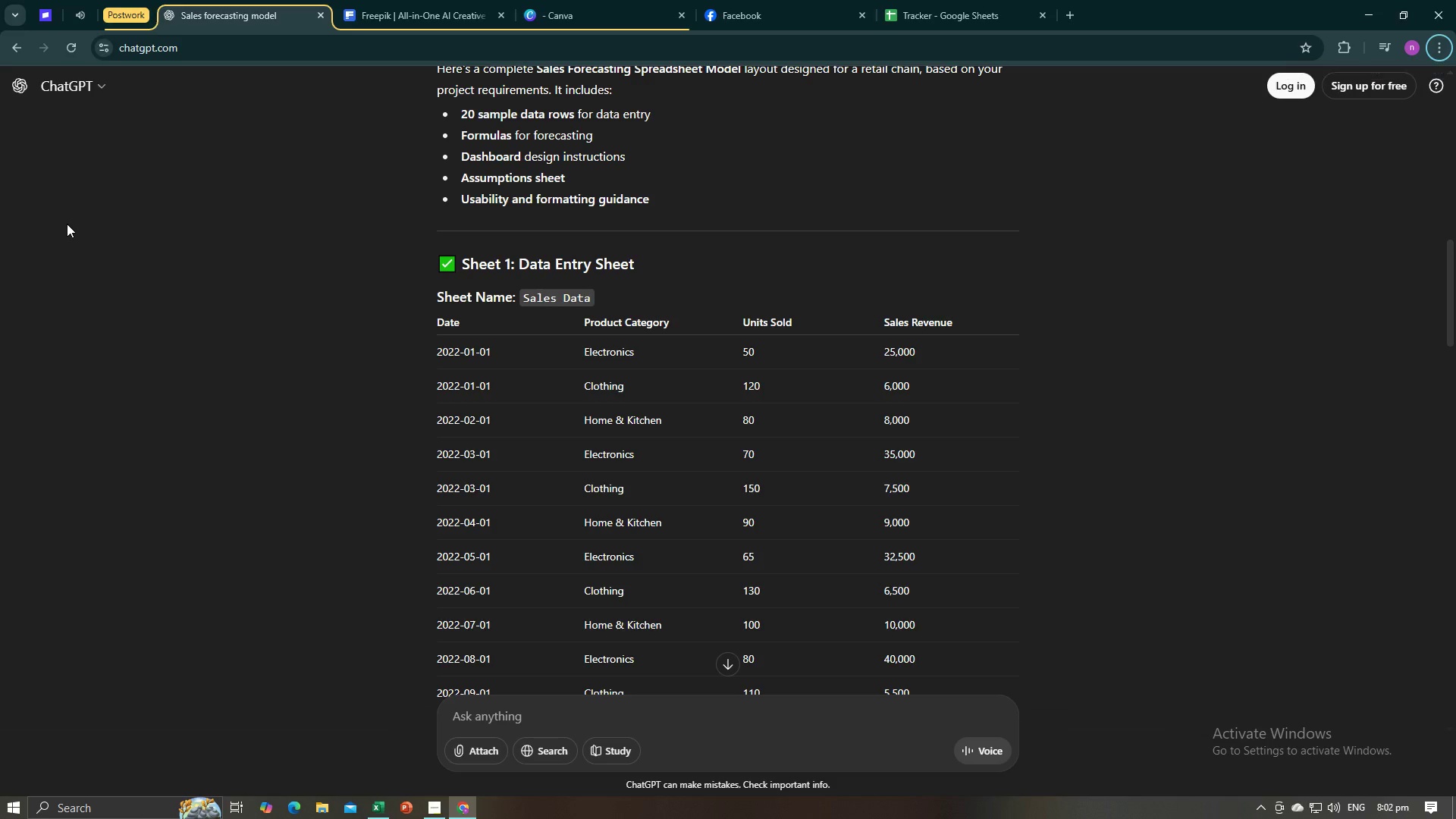 
key(Tab)
type(-01)
 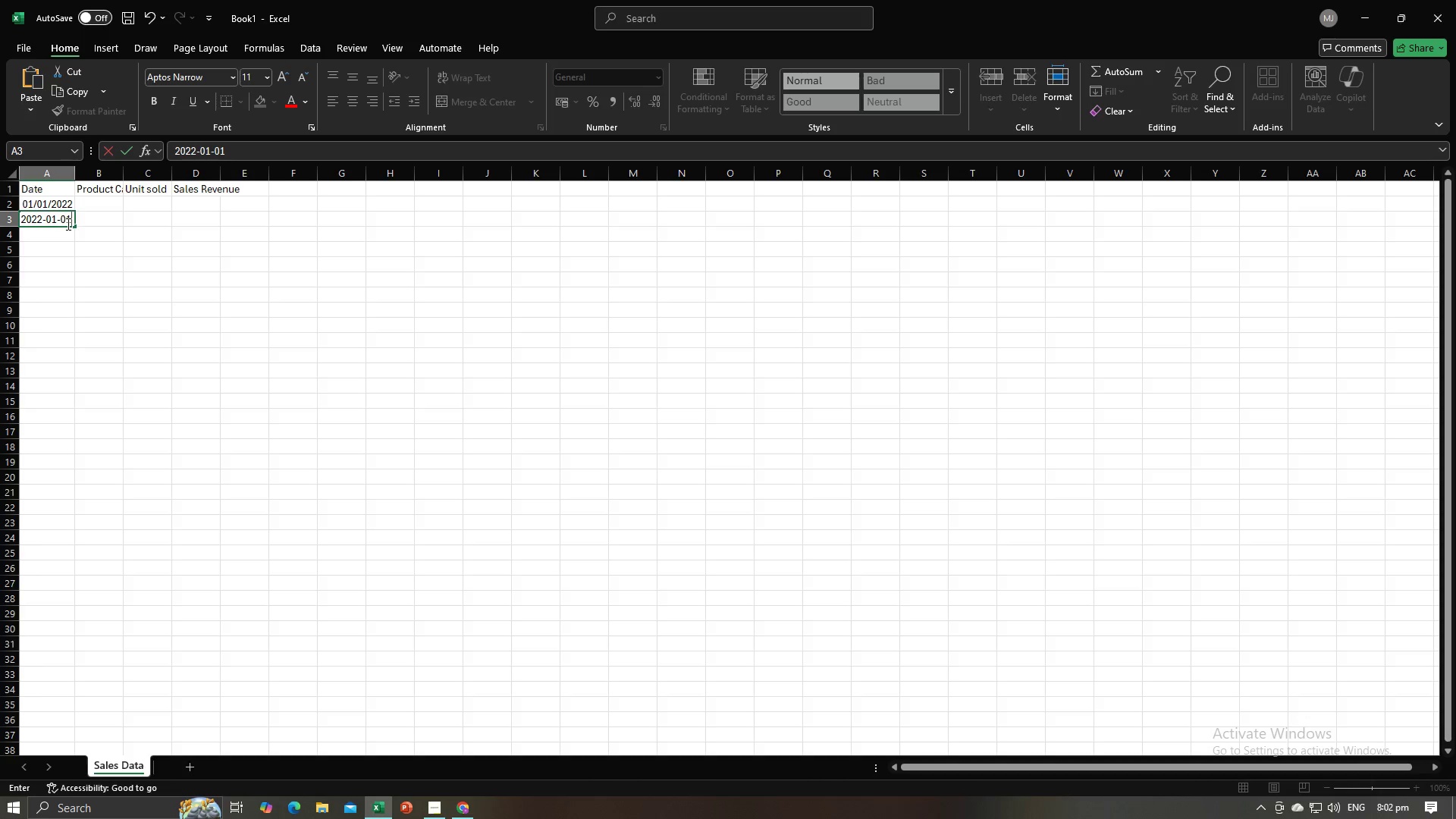 
key(Enter)
 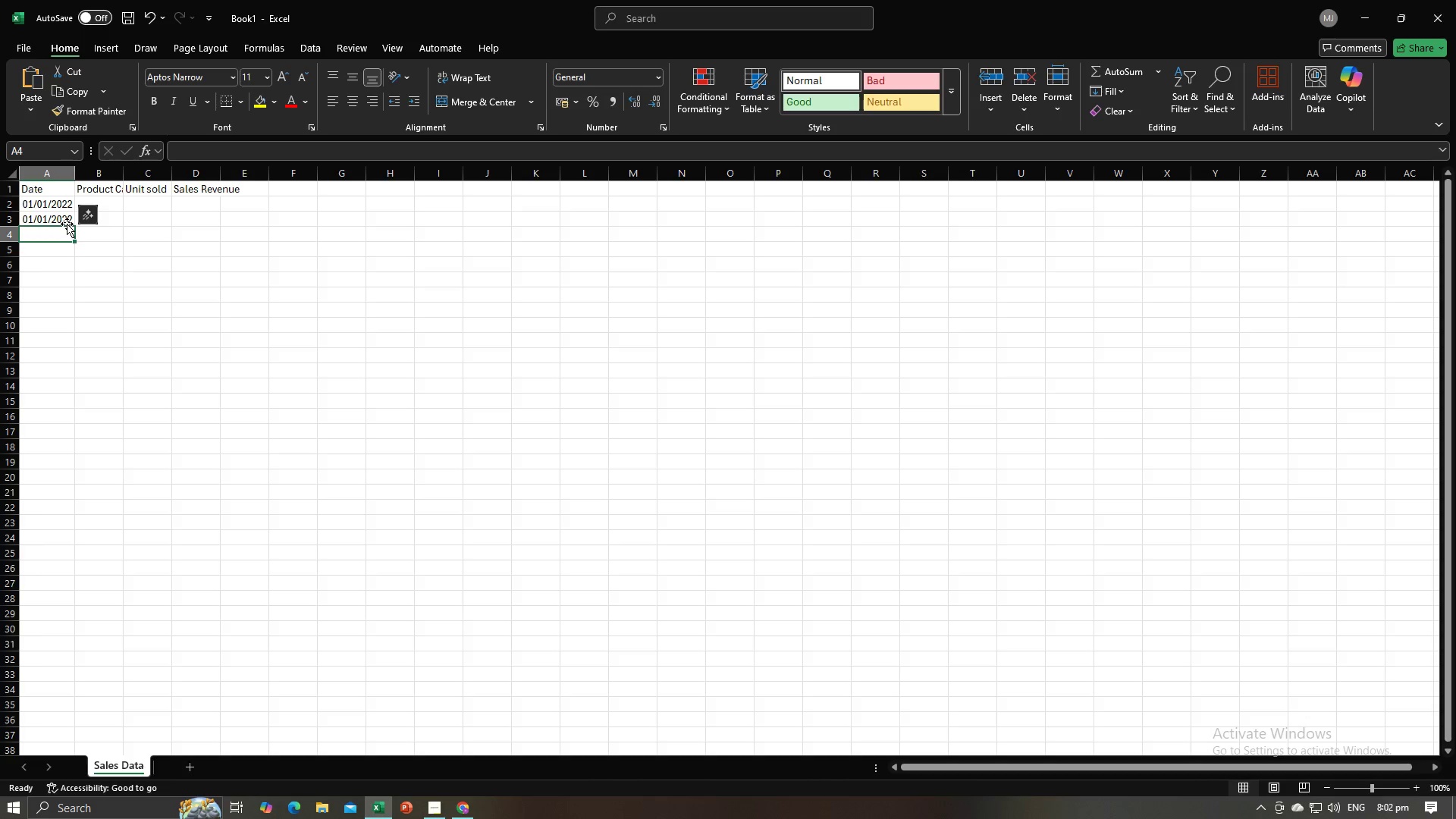 
key(Alt+AltLeft)
 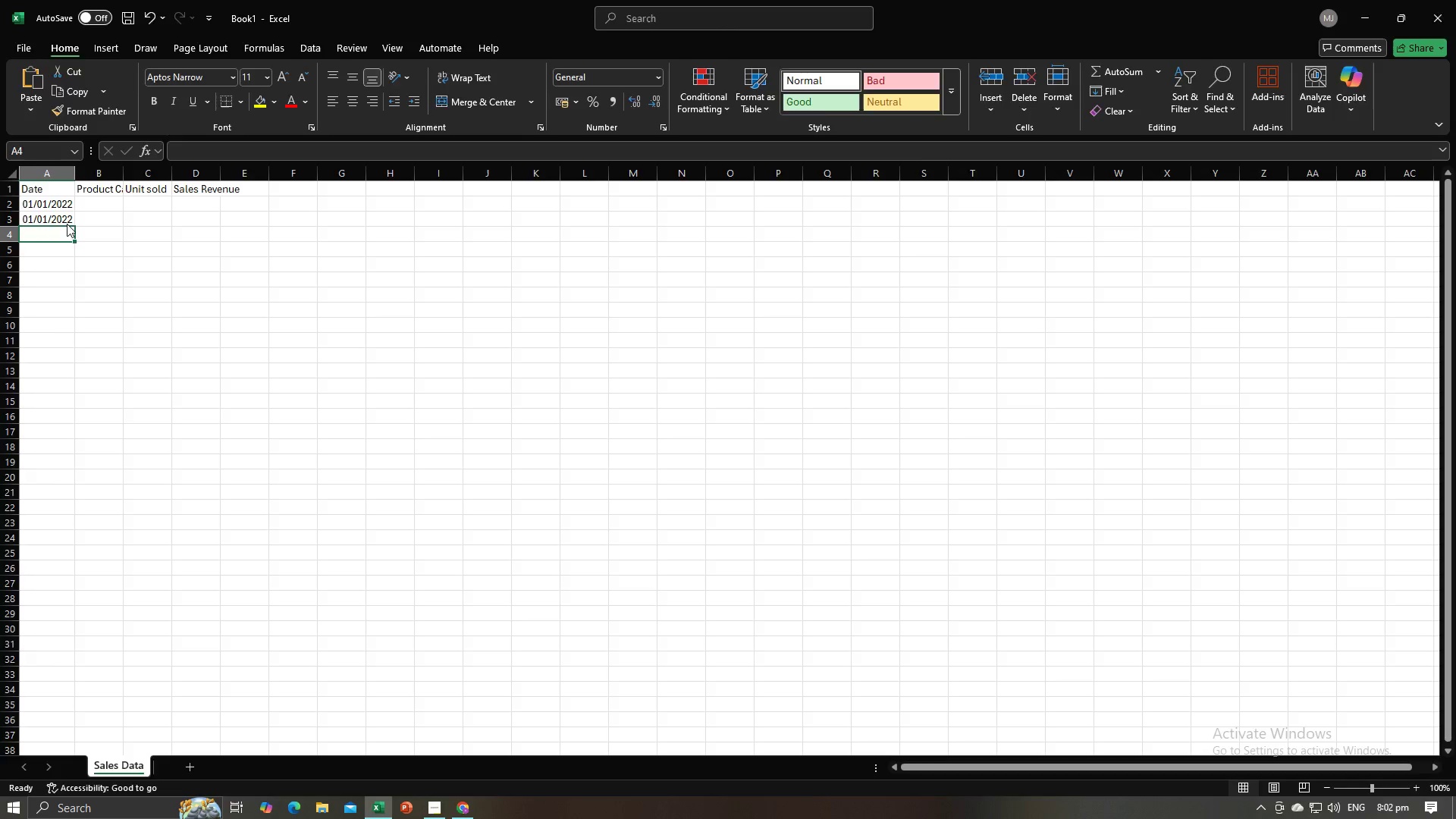 
key(Alt+Tab)
 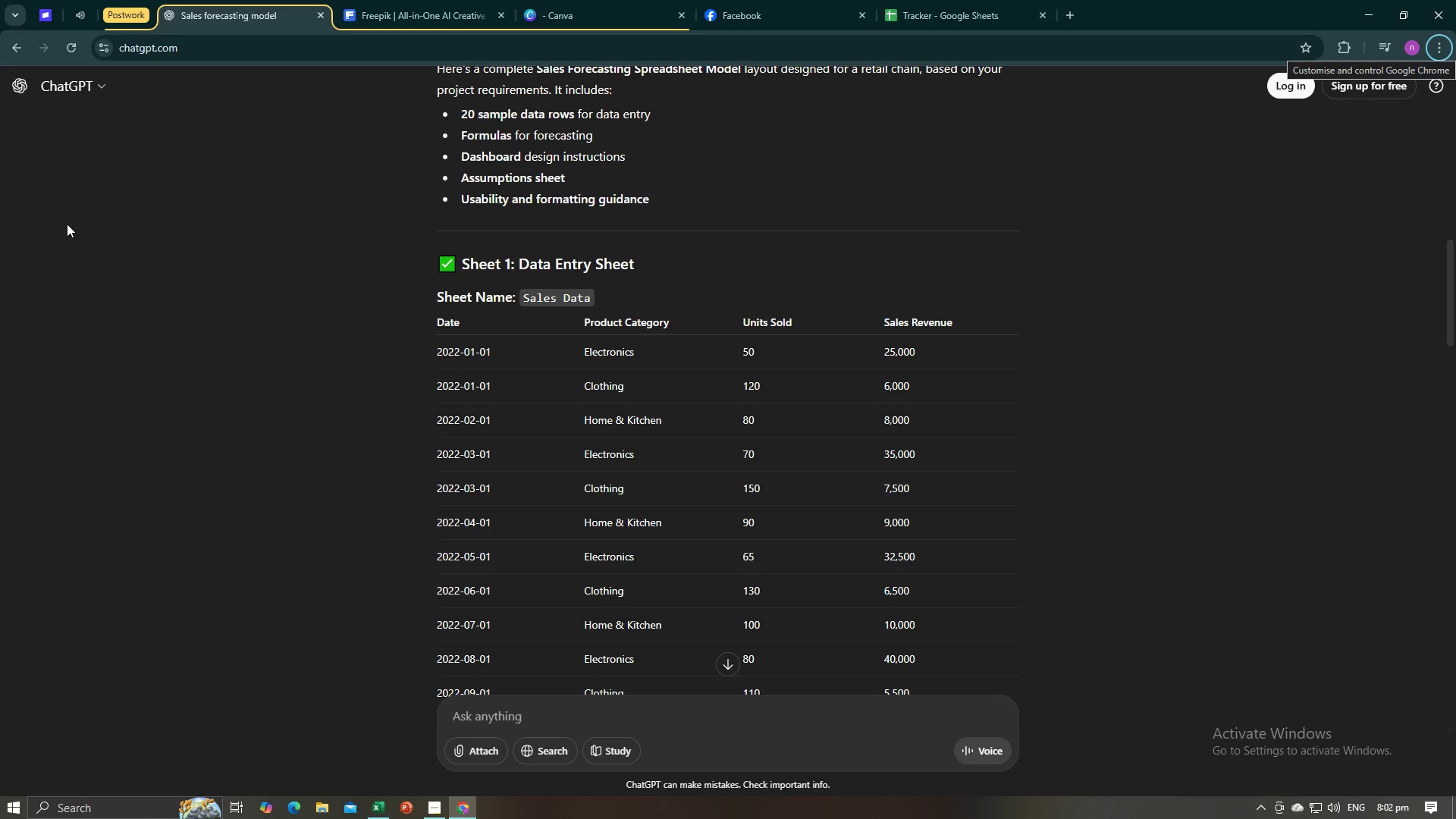 
key(Alt+AltLeft)
 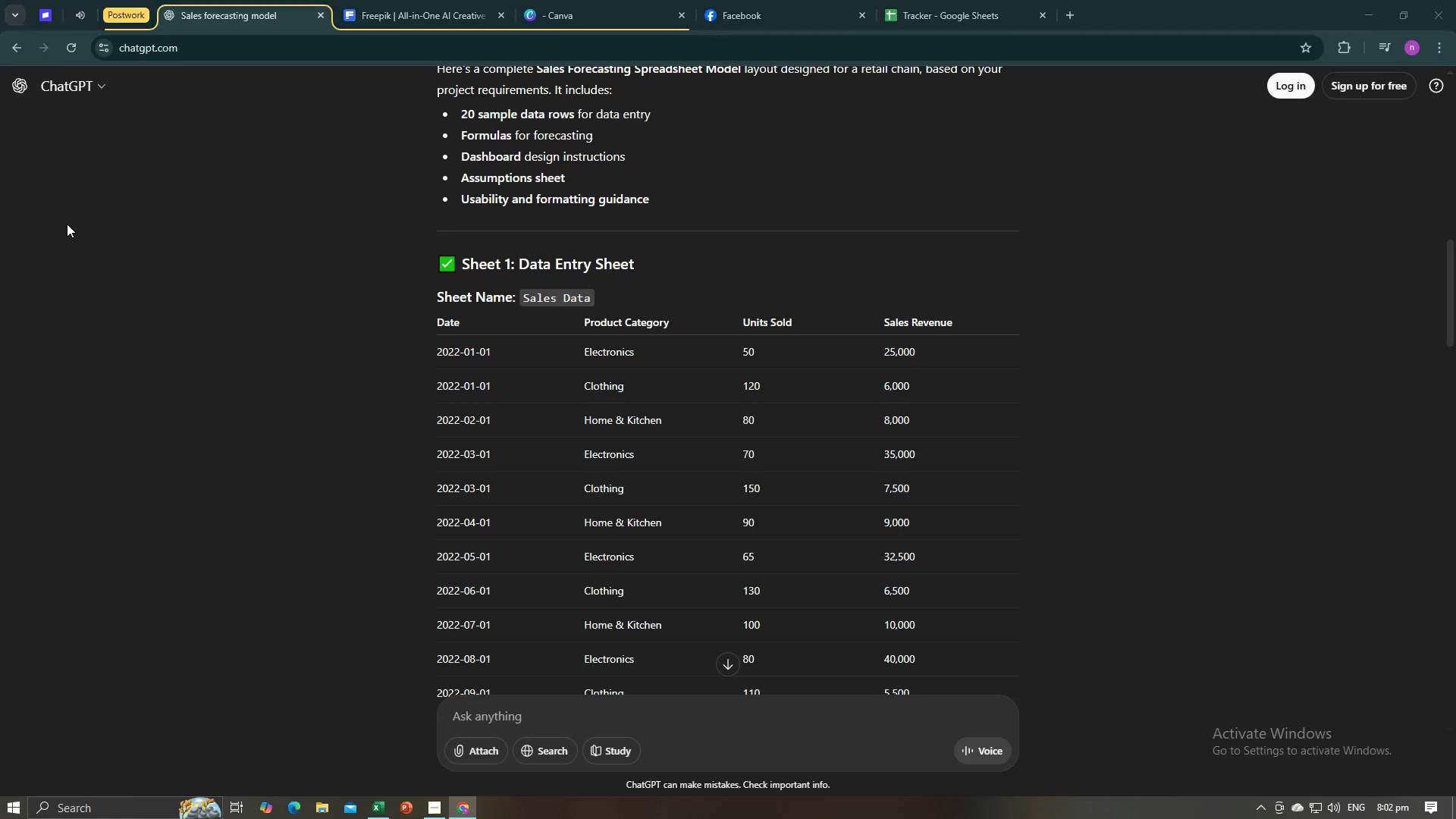 
key(Tab)
type(2022-)
 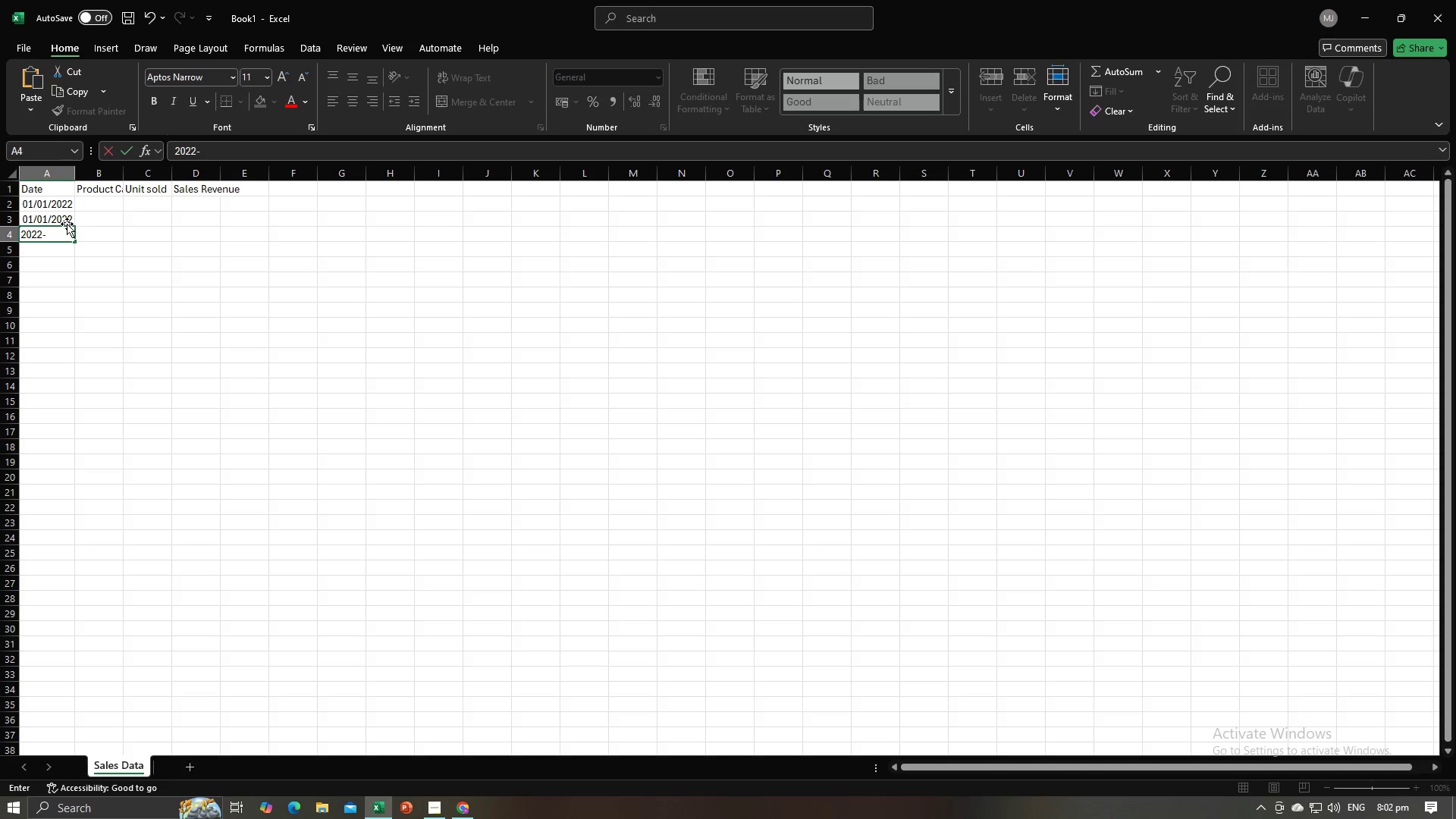 
key(Alt+AltLeft)
 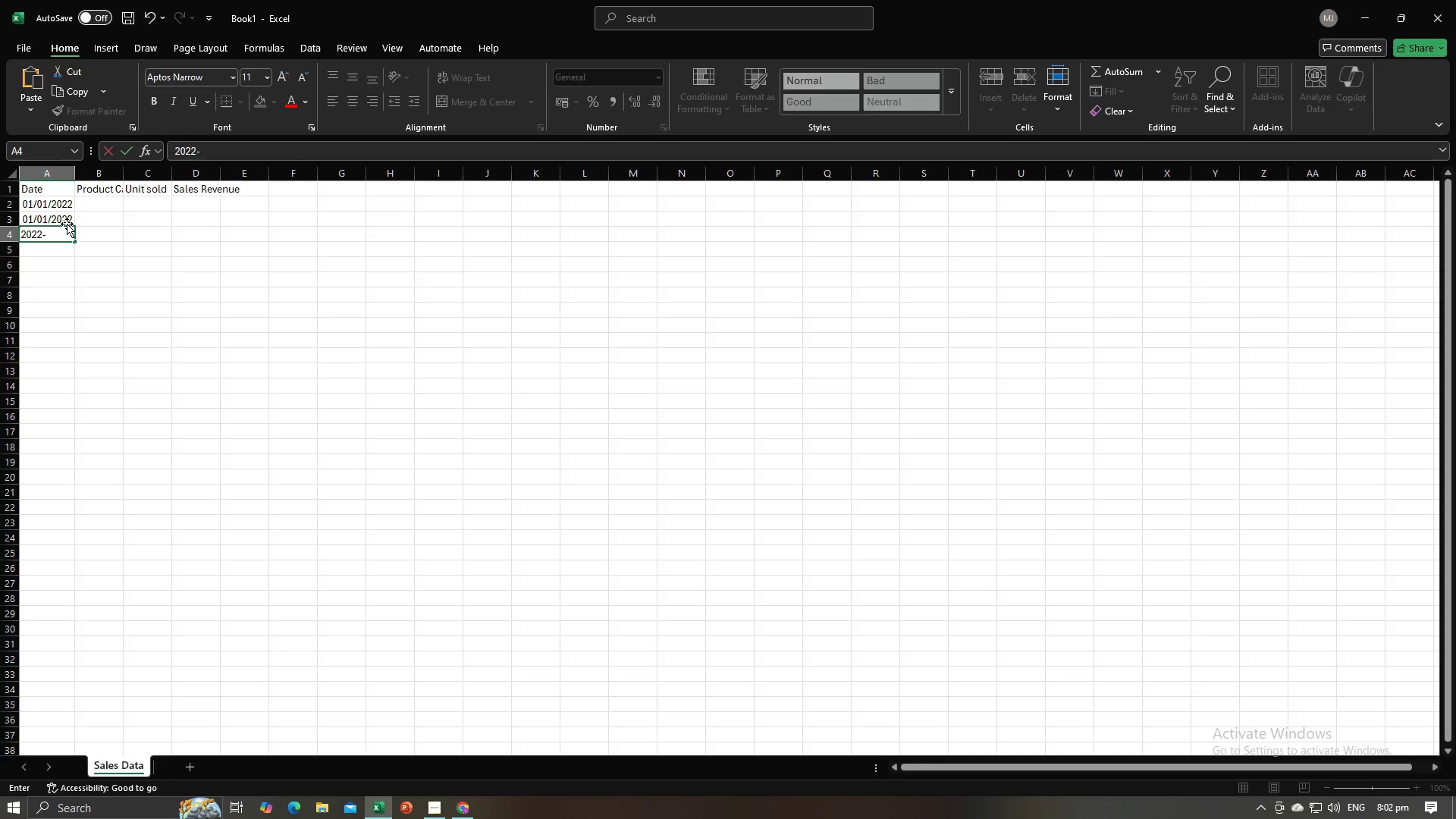 
key(Alt+Tab)
 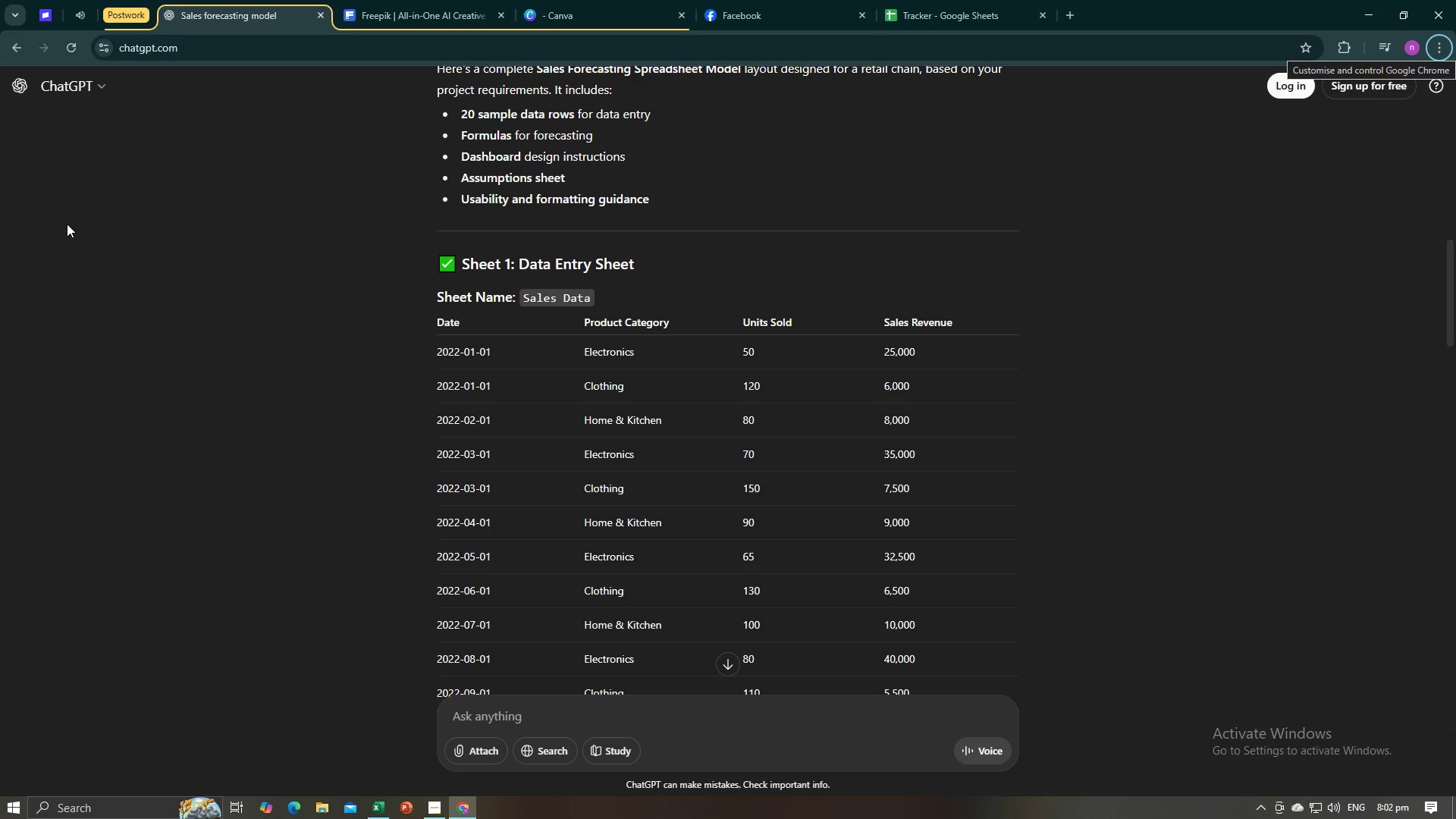 
key(Alt+AltLeft)
 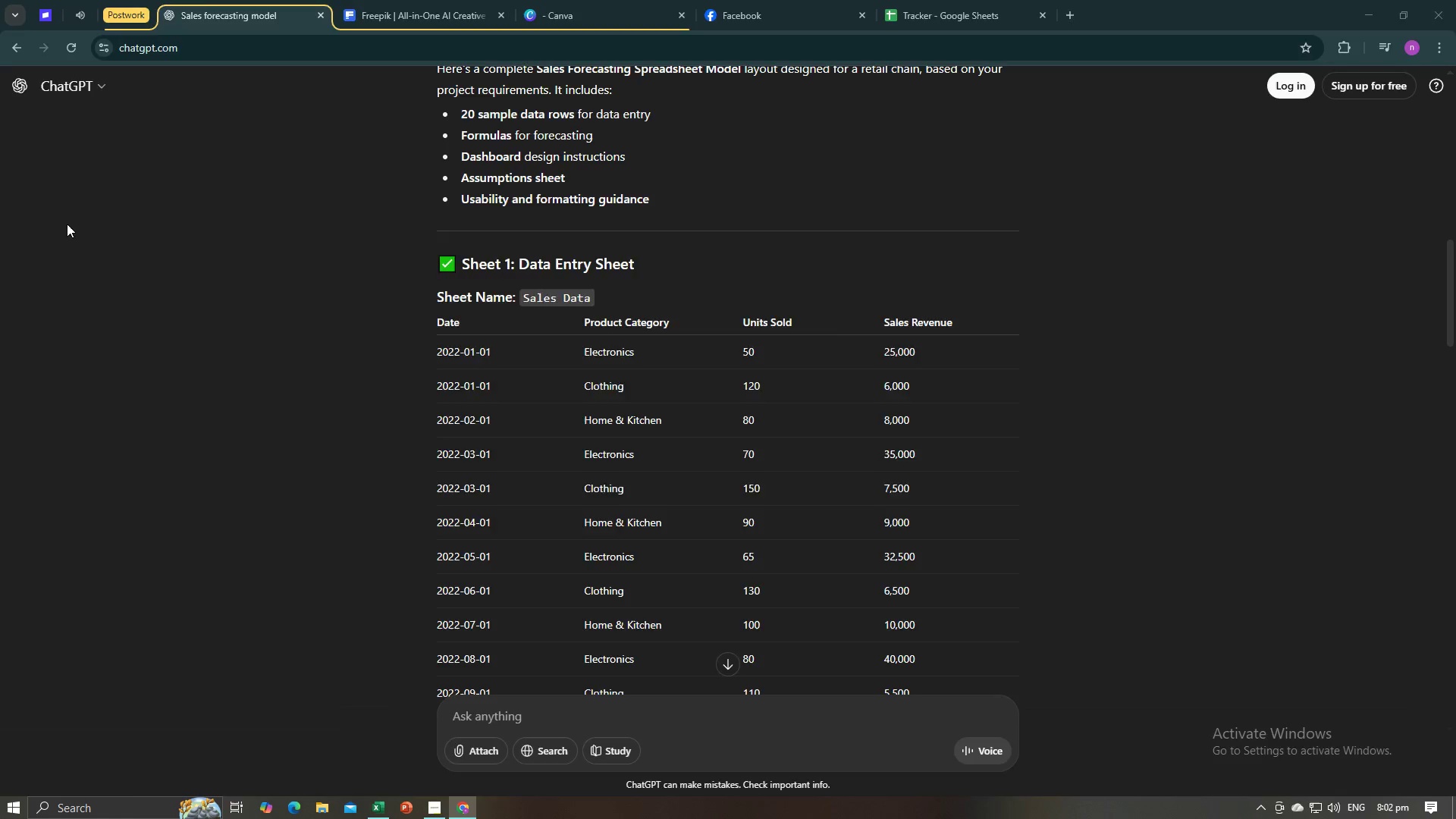 
key(Alt+Tab)
 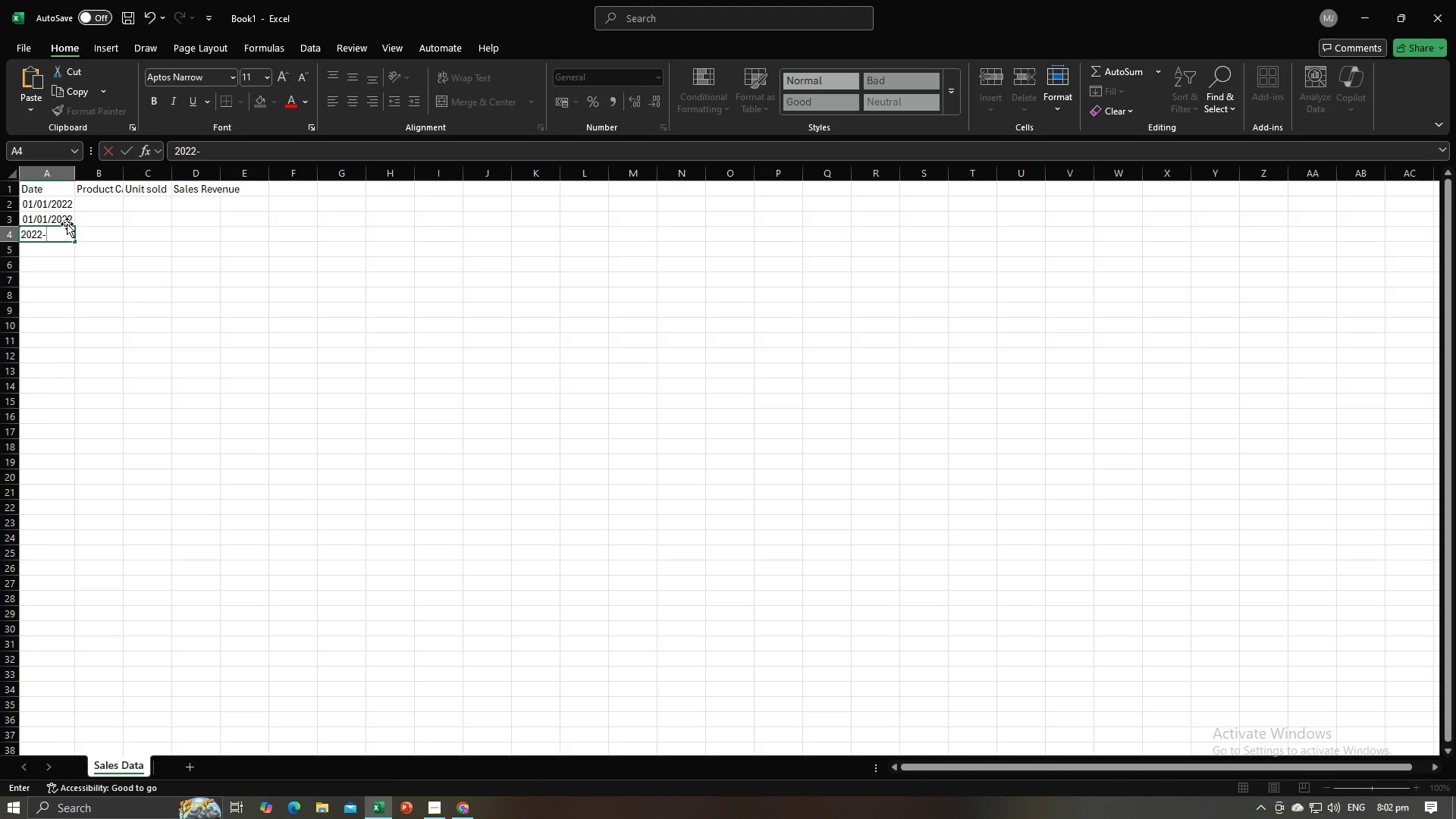 
key(Alt+AltLeft)
 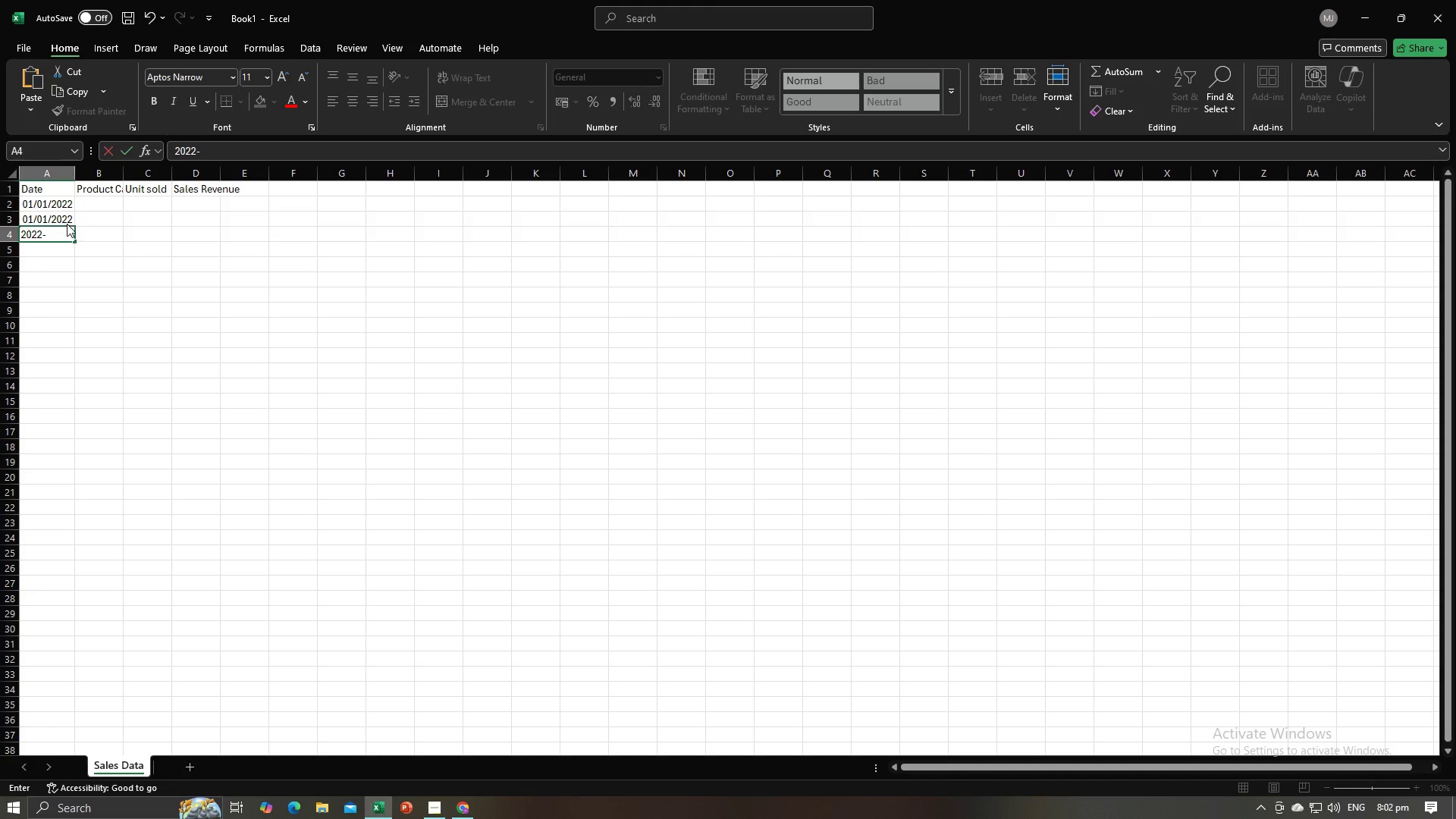 
key(Alt+Tab)
 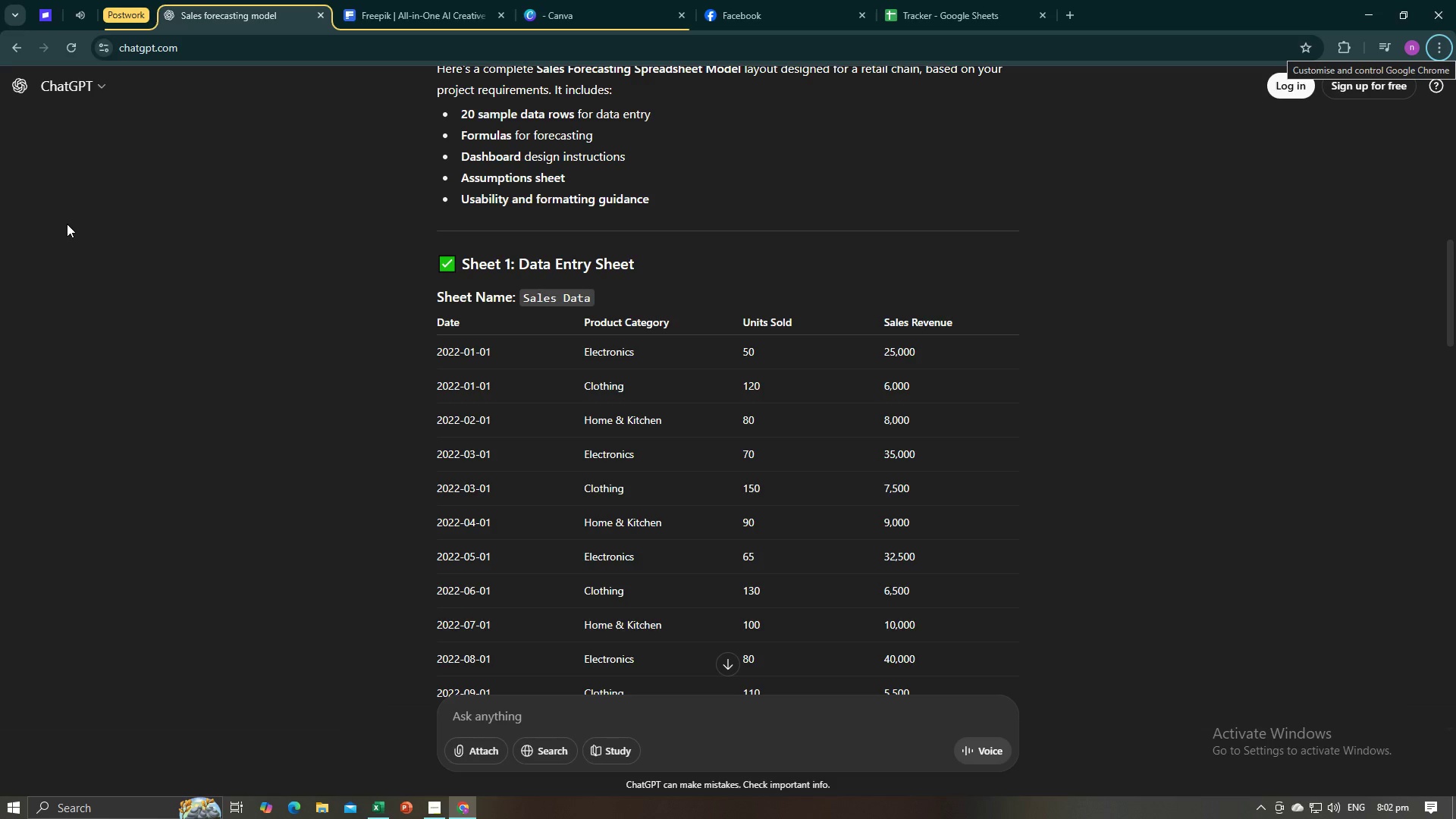 
key(Alt+AltLeft)
 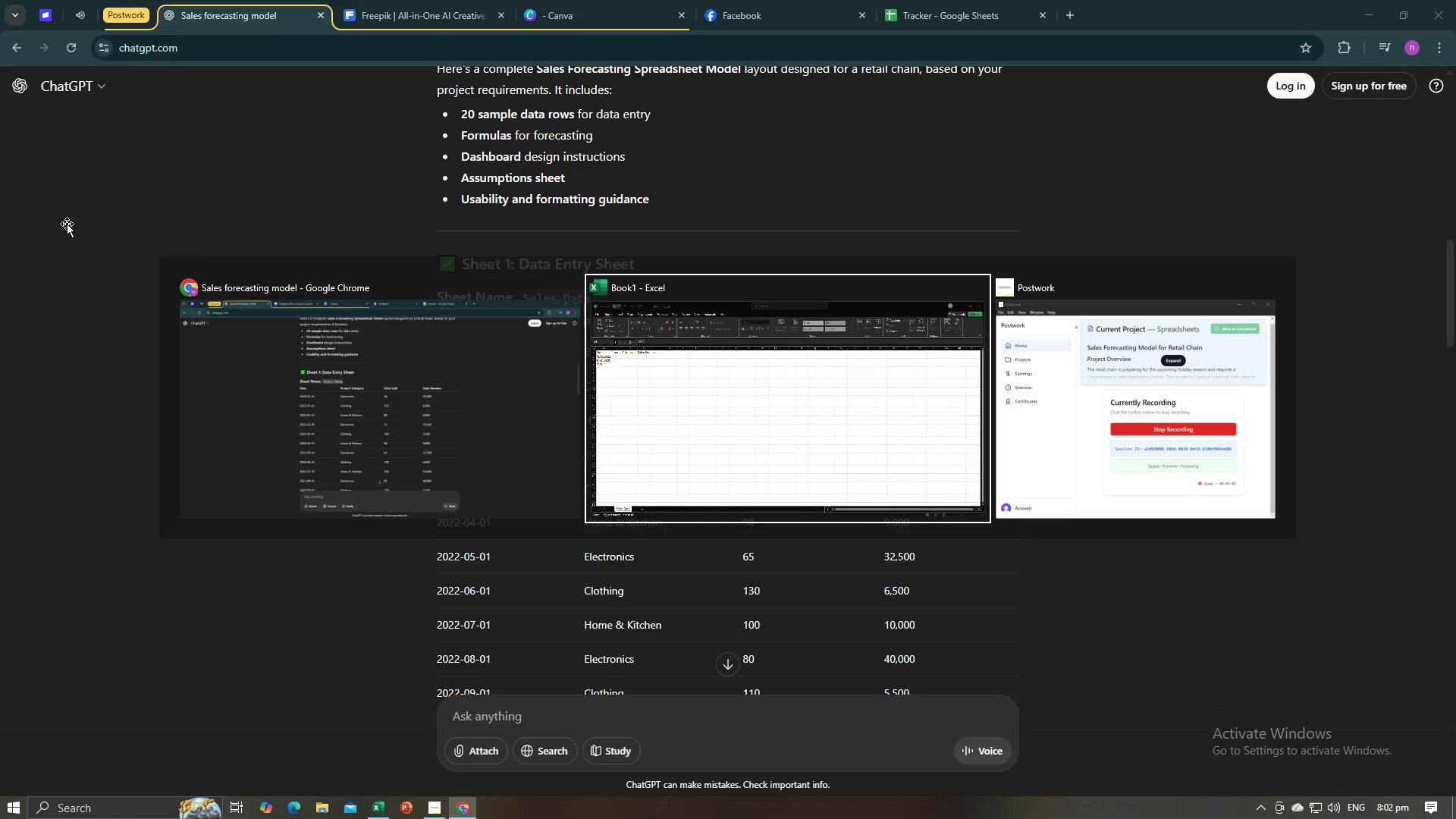 
key(Tab)
type(02-01)
 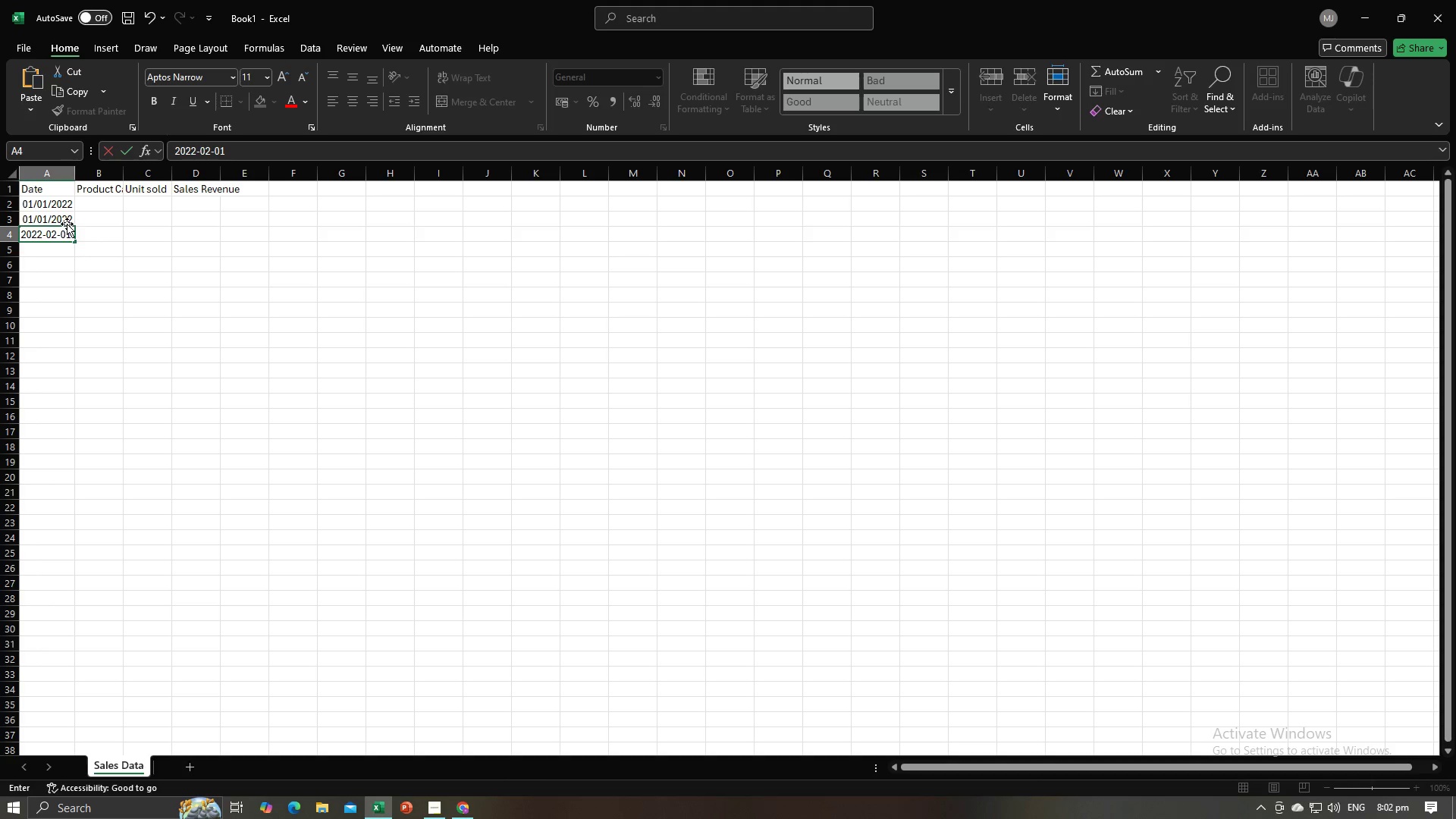 
key(Enter)
 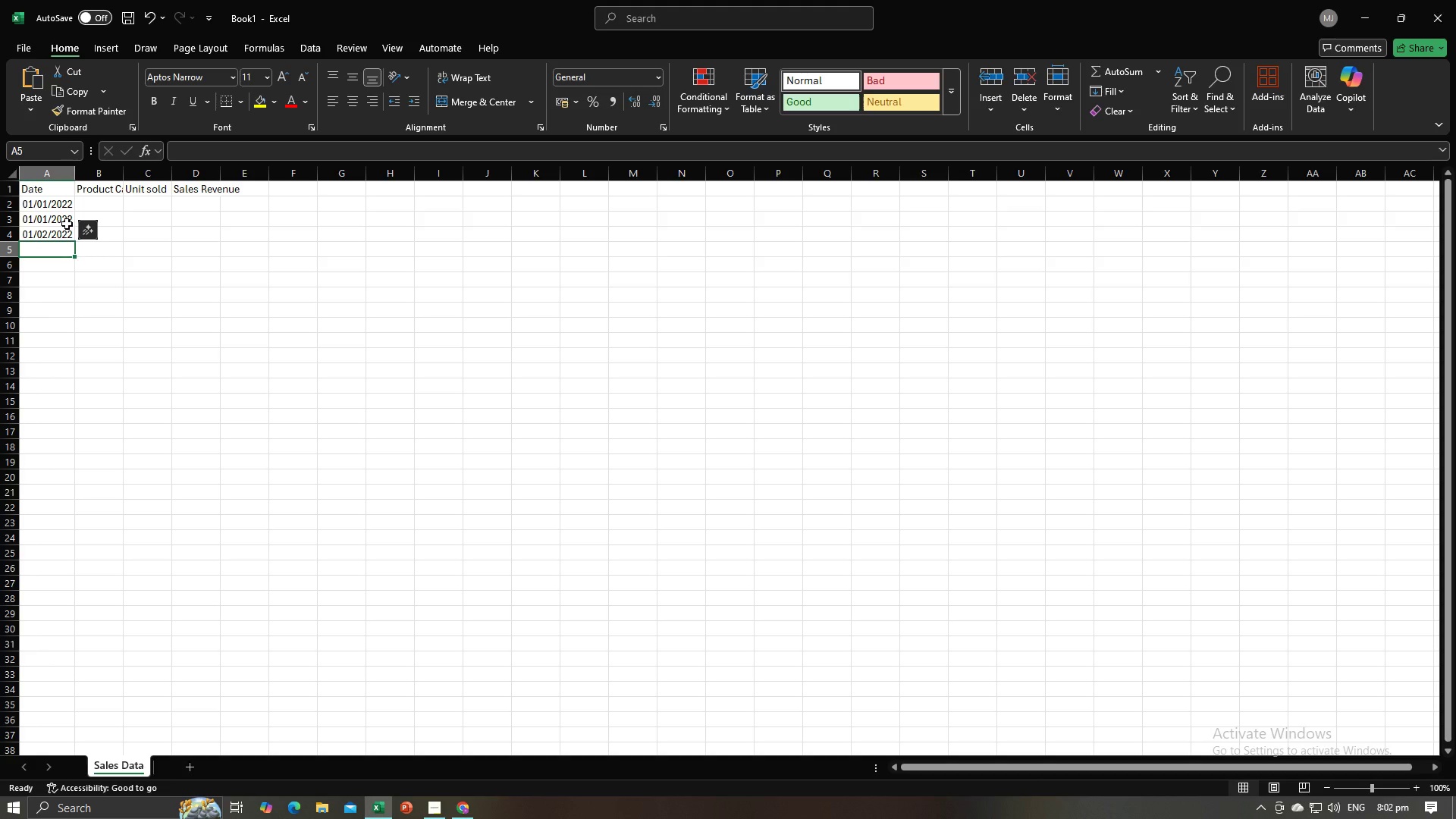 
key(Alt+AltLeft)
 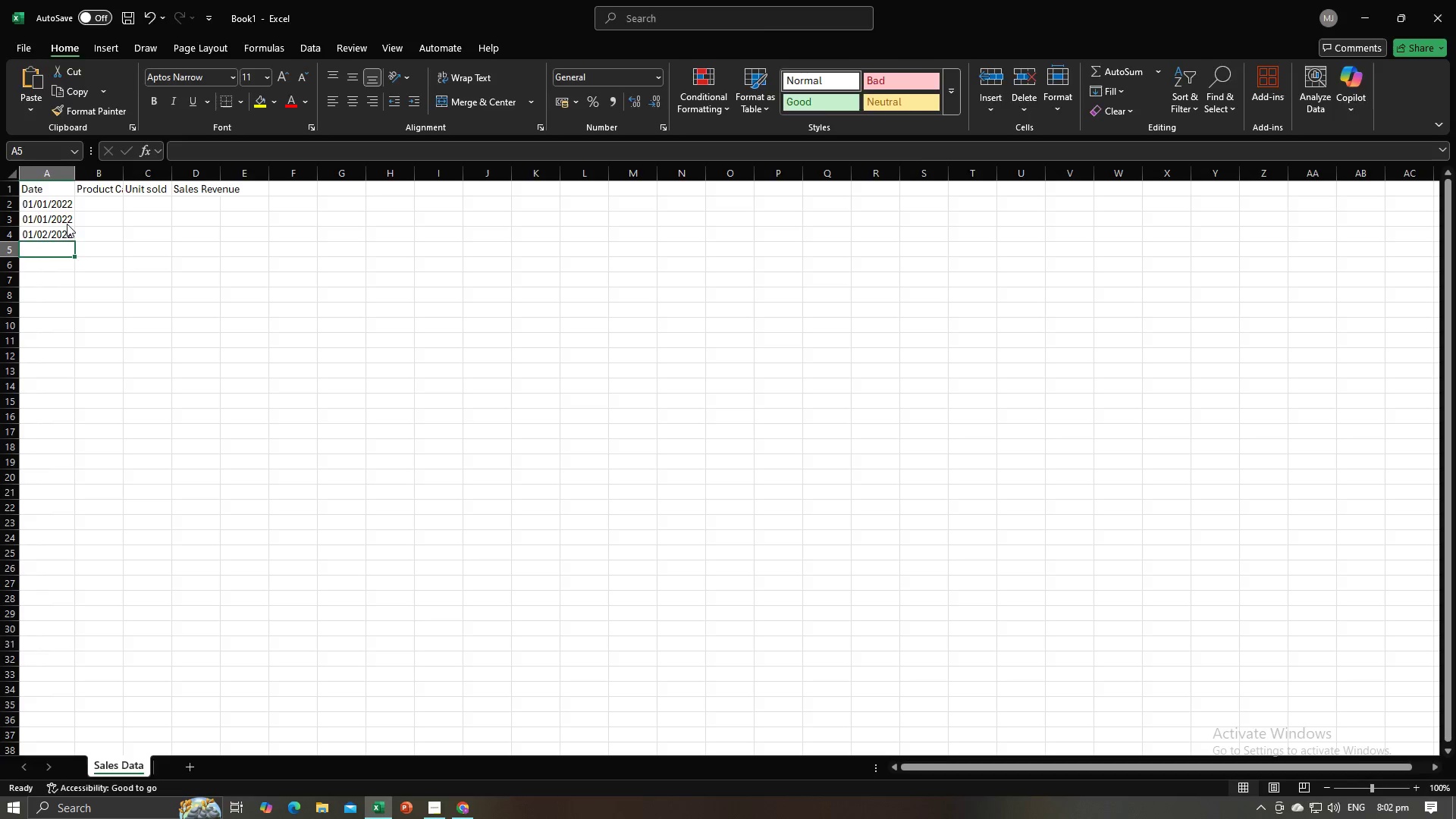 
key(Alt+Tab)
 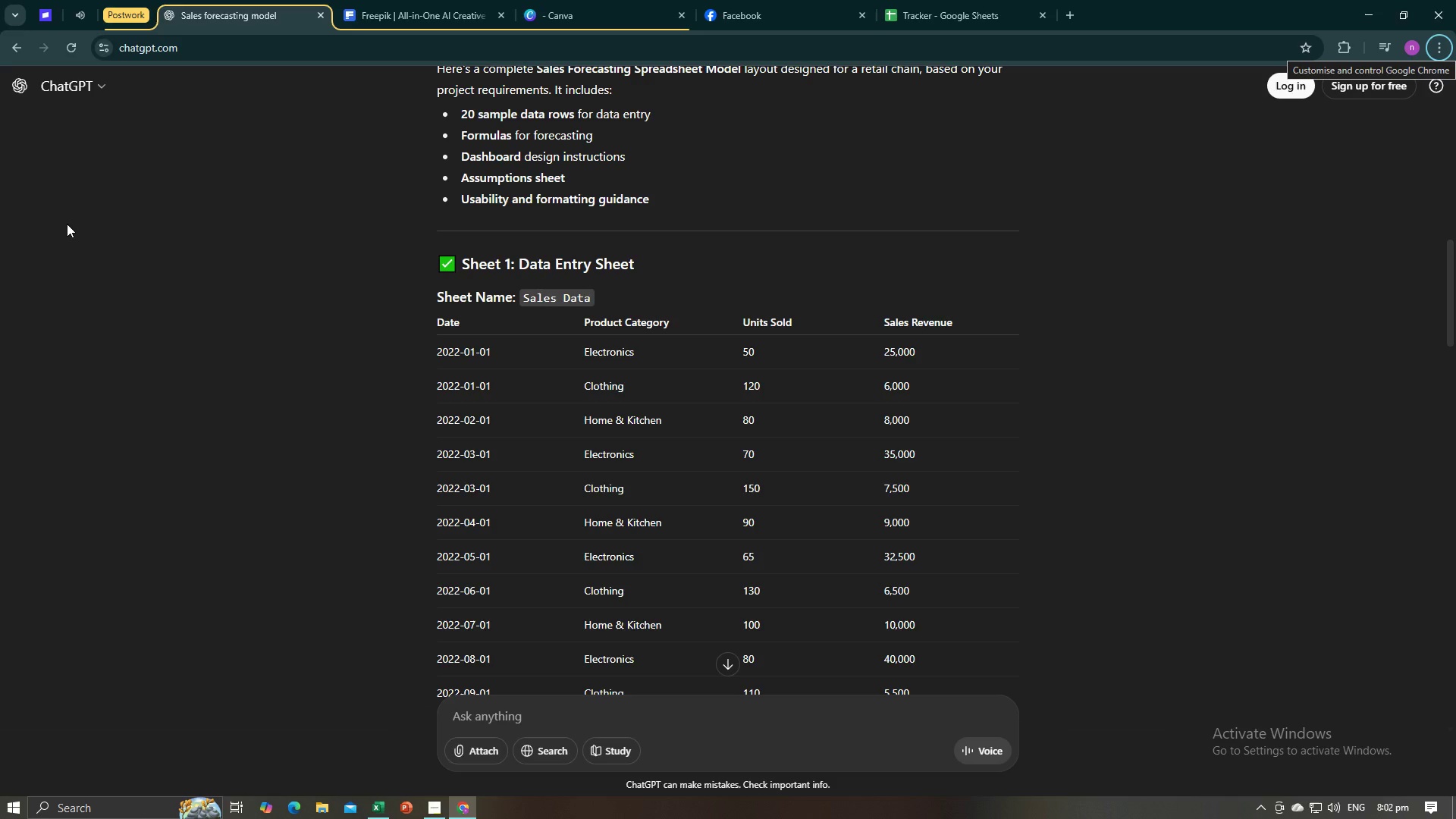 
key(Alt+AltLeft)
 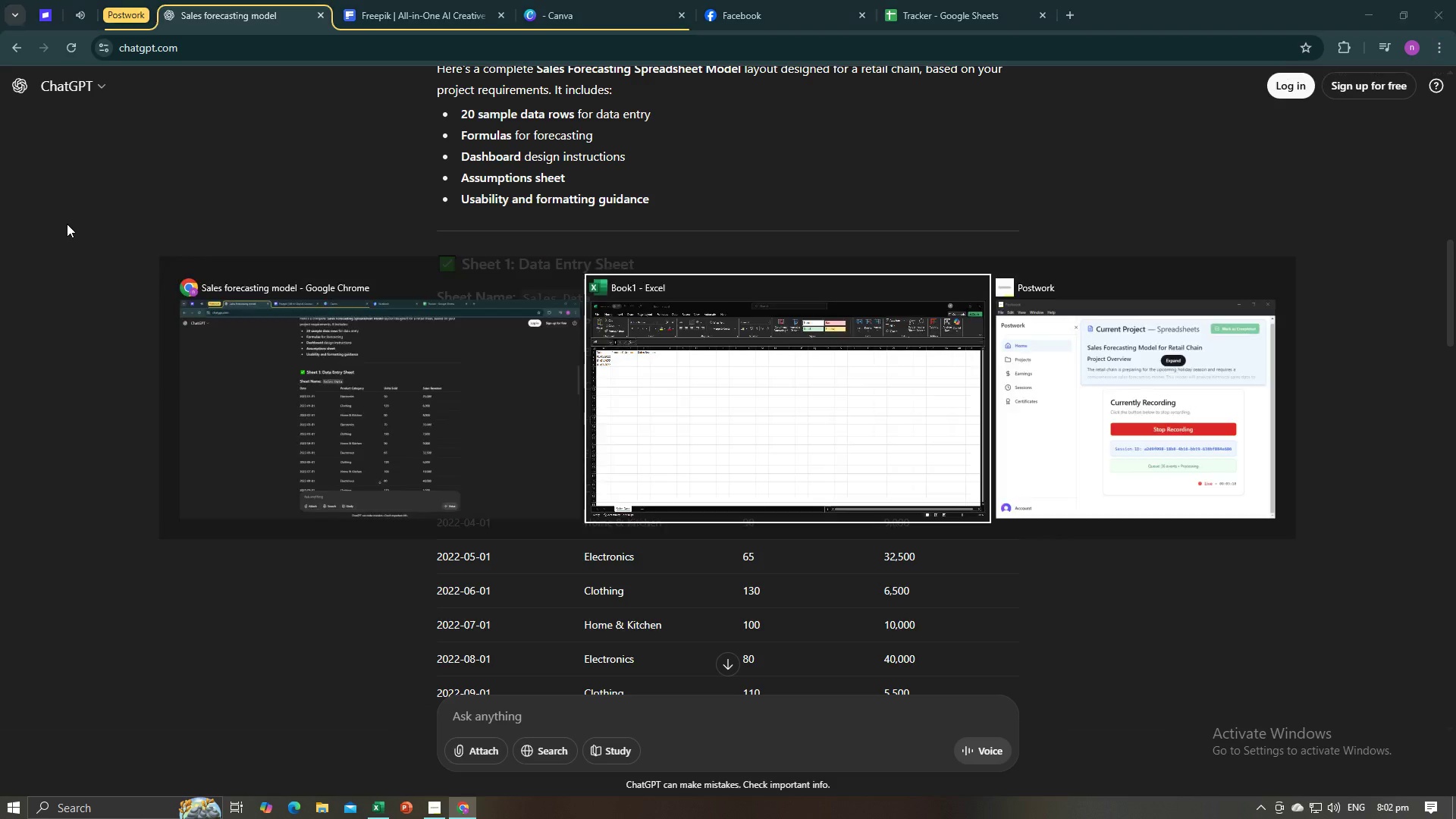 
key(Tab)
type(2022-)
 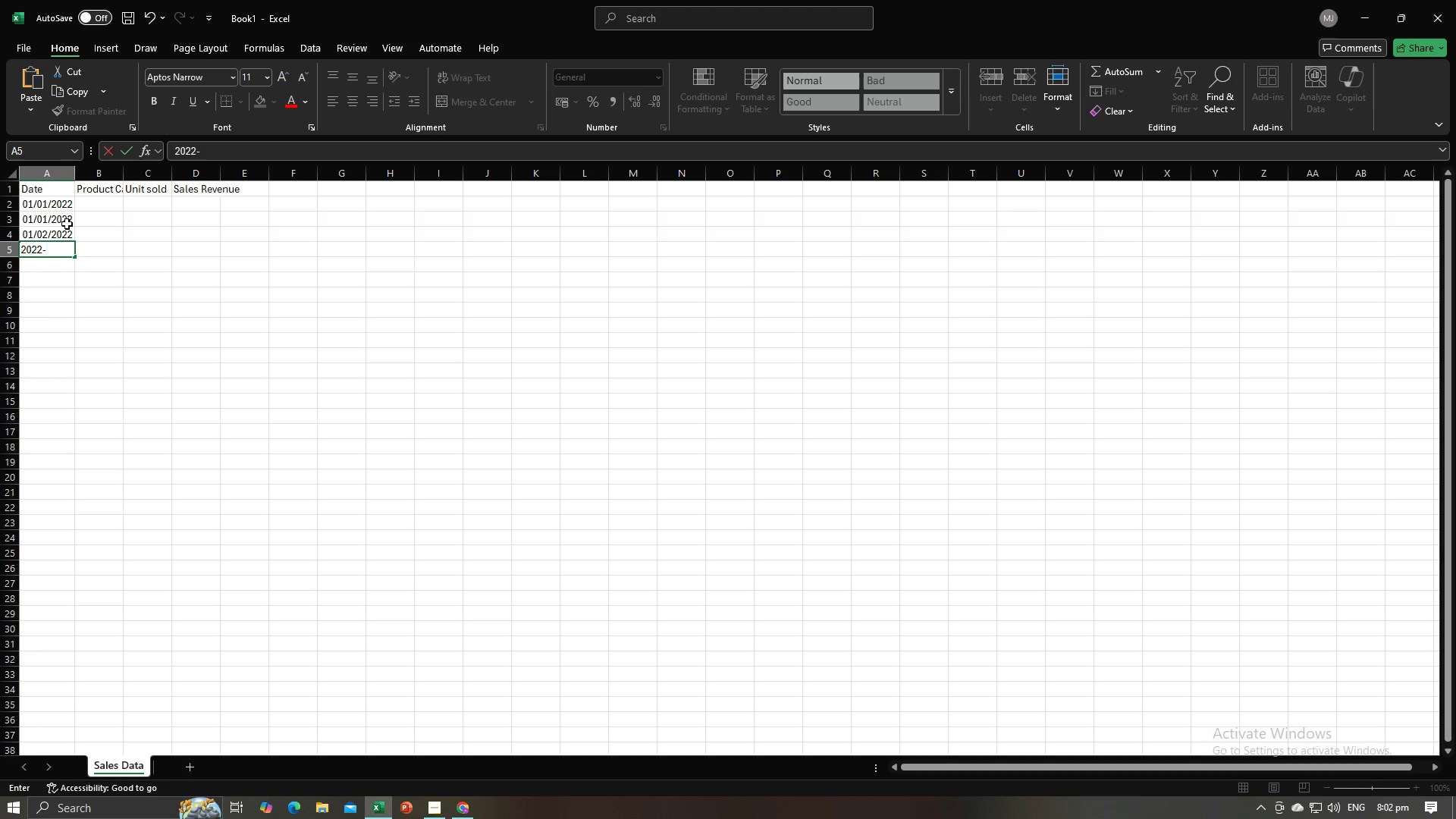 
key(Alt+AltLeft)
 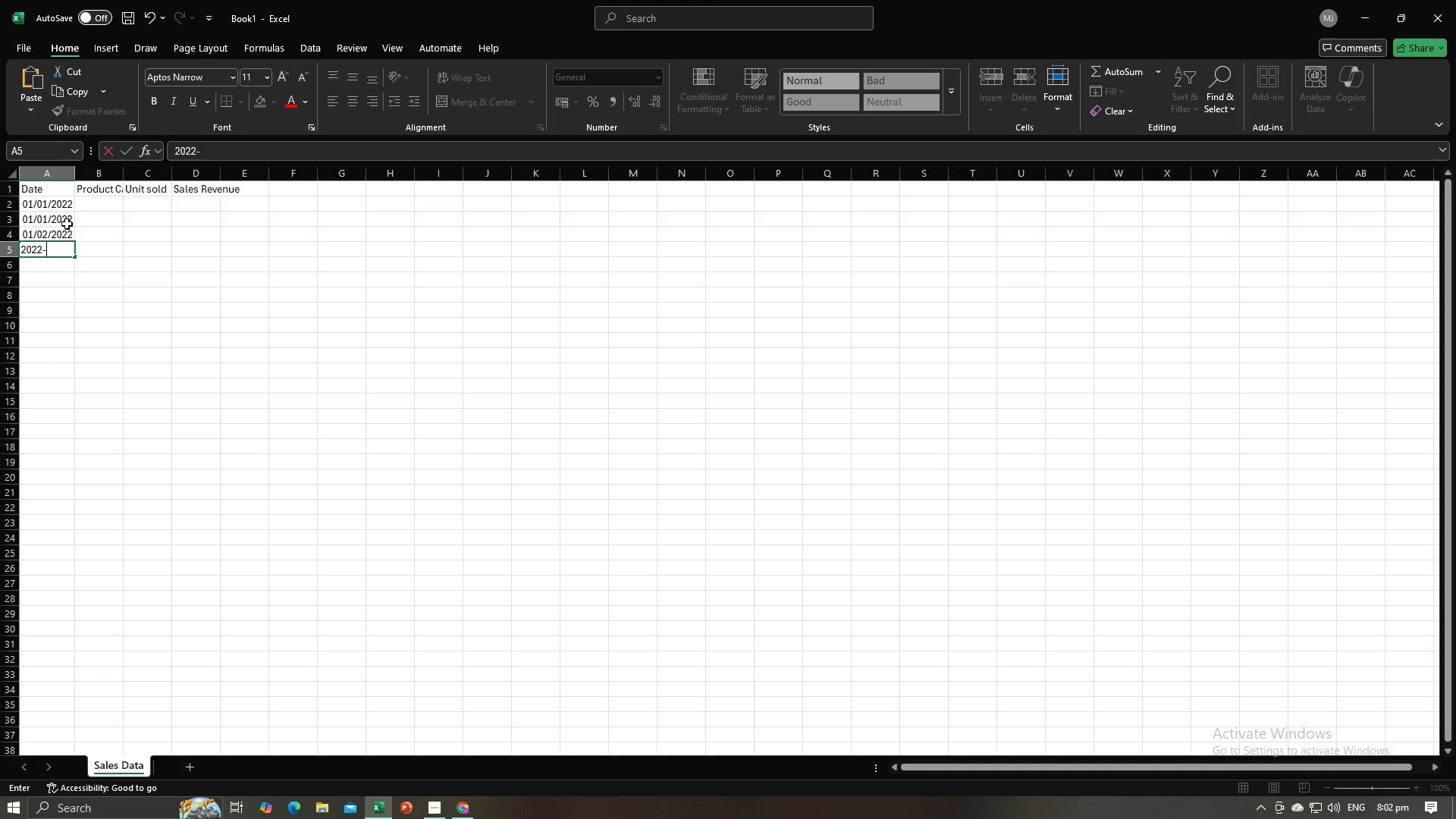 
key(Alt+Tab)
 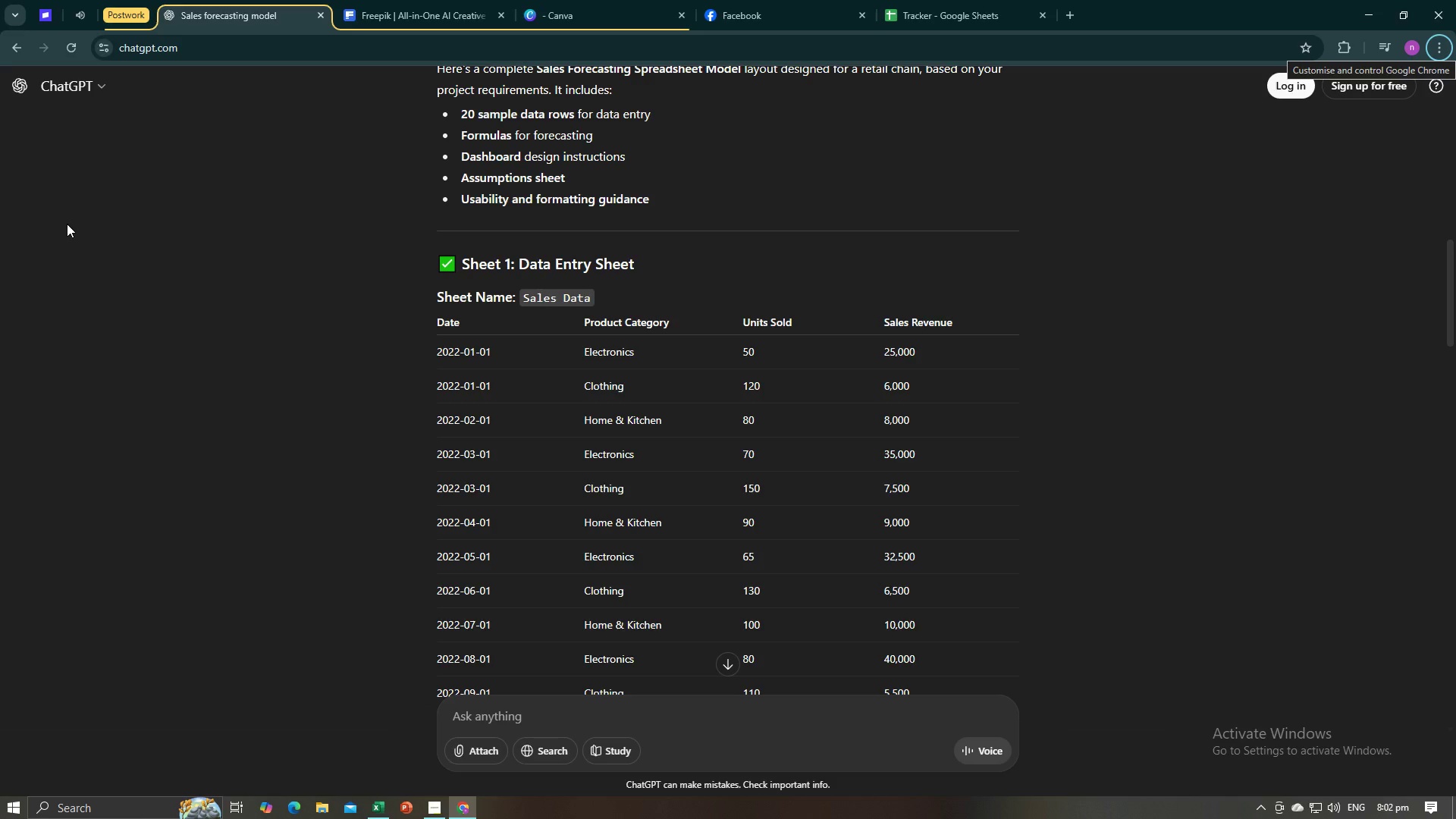 
key(Alt+AltLeft)
 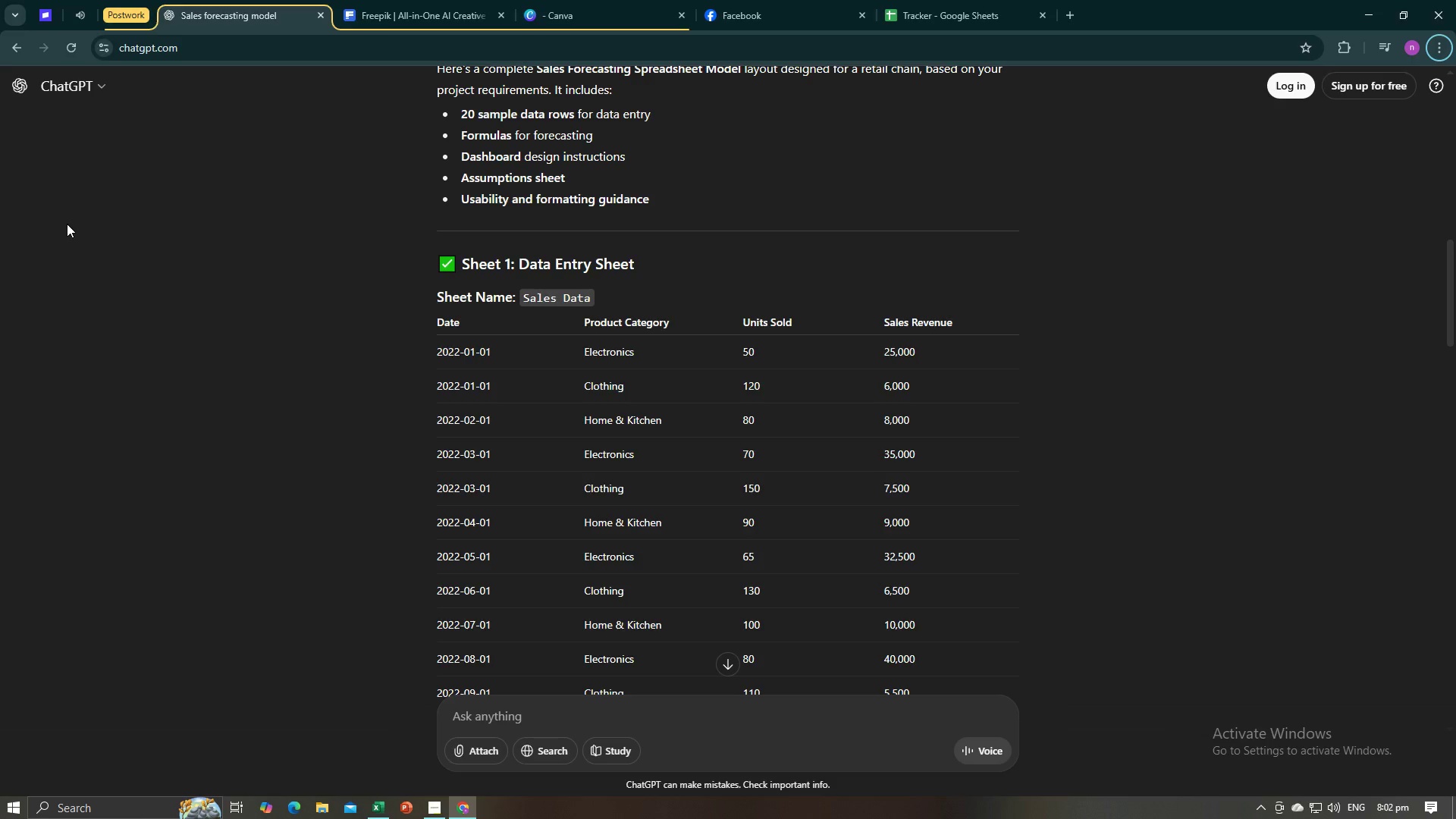 
key(Alt+Tab)
 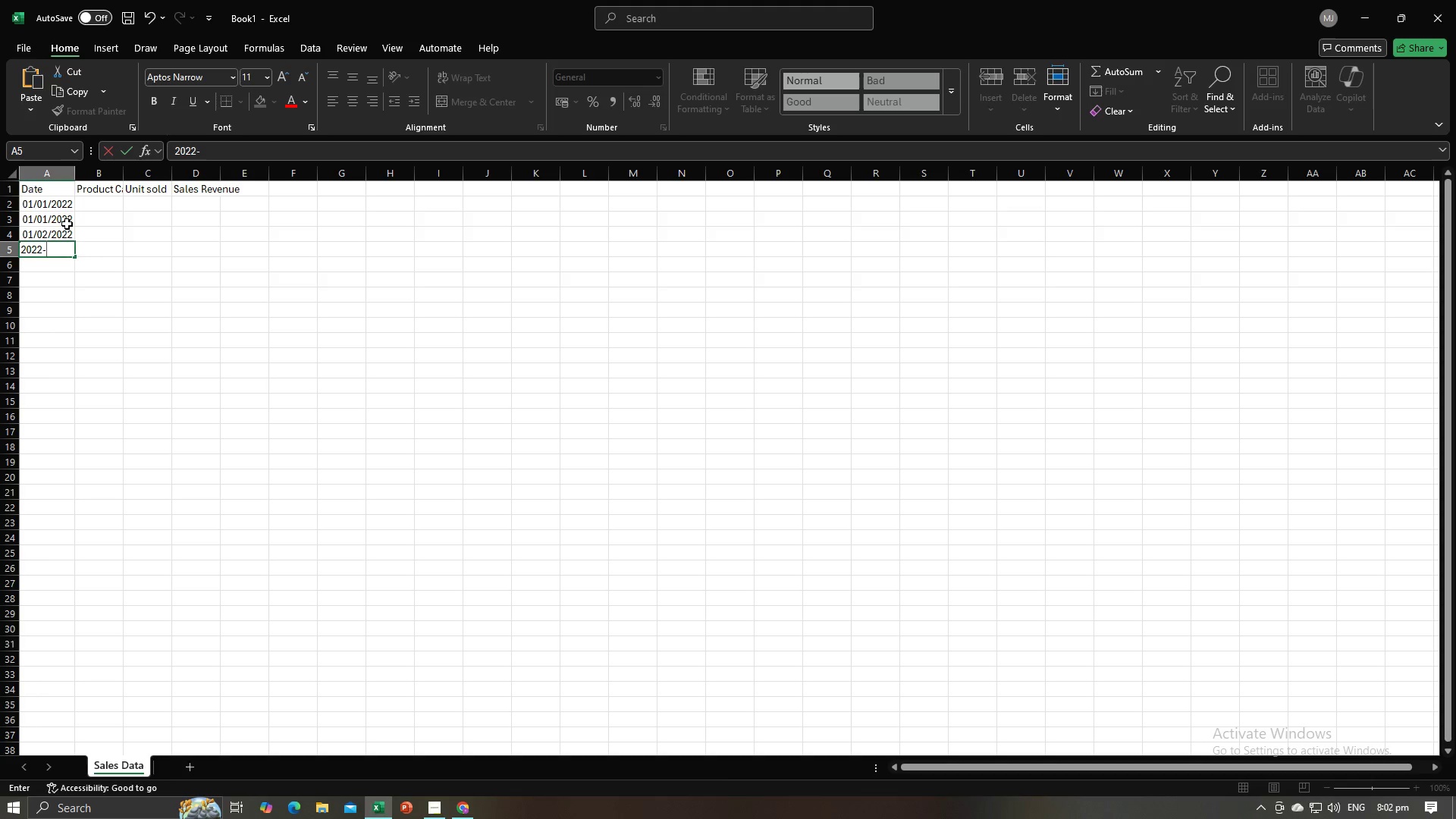 
key(Alt+AltLeft)
 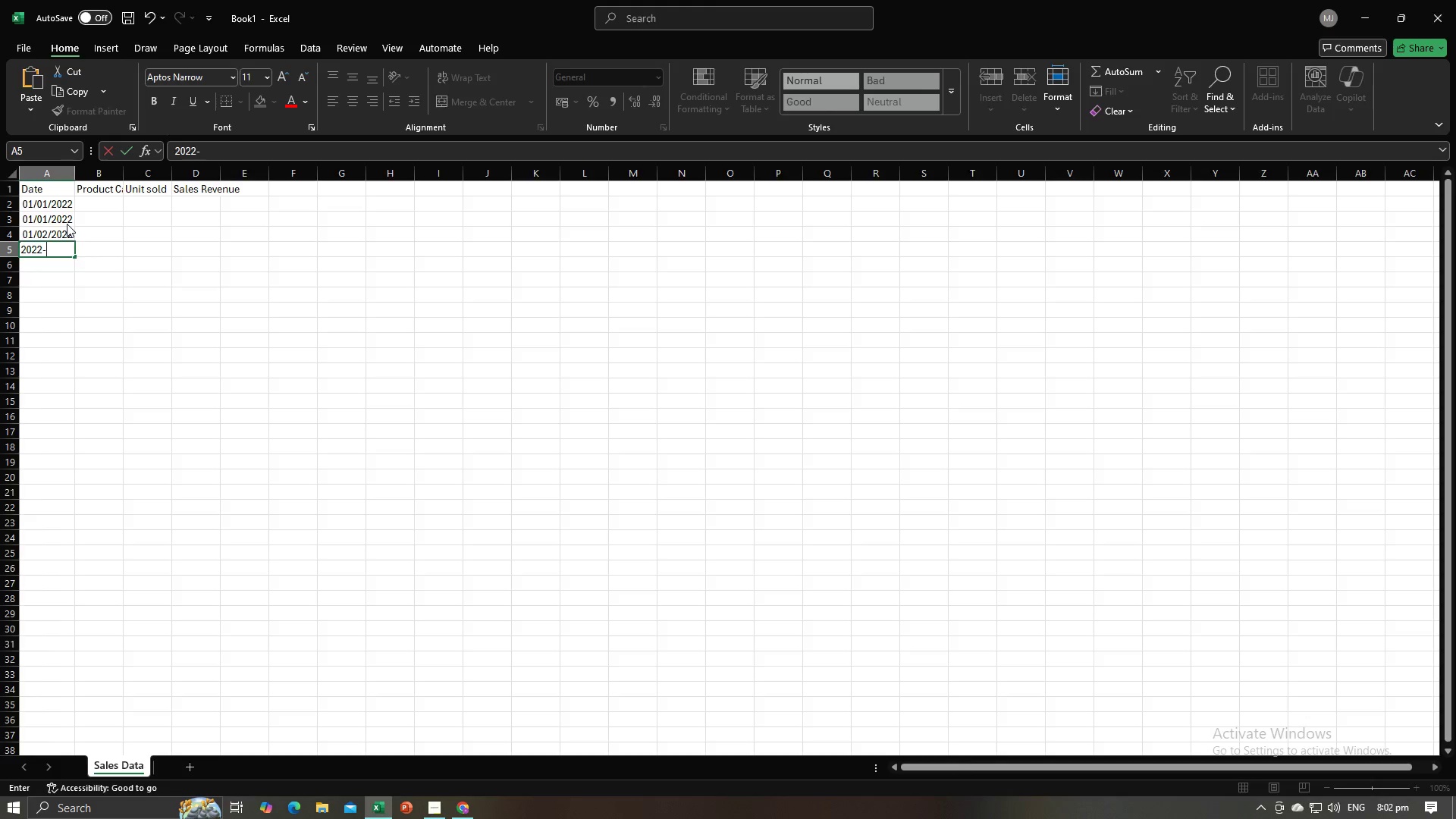 
key(Alt+Tab)
 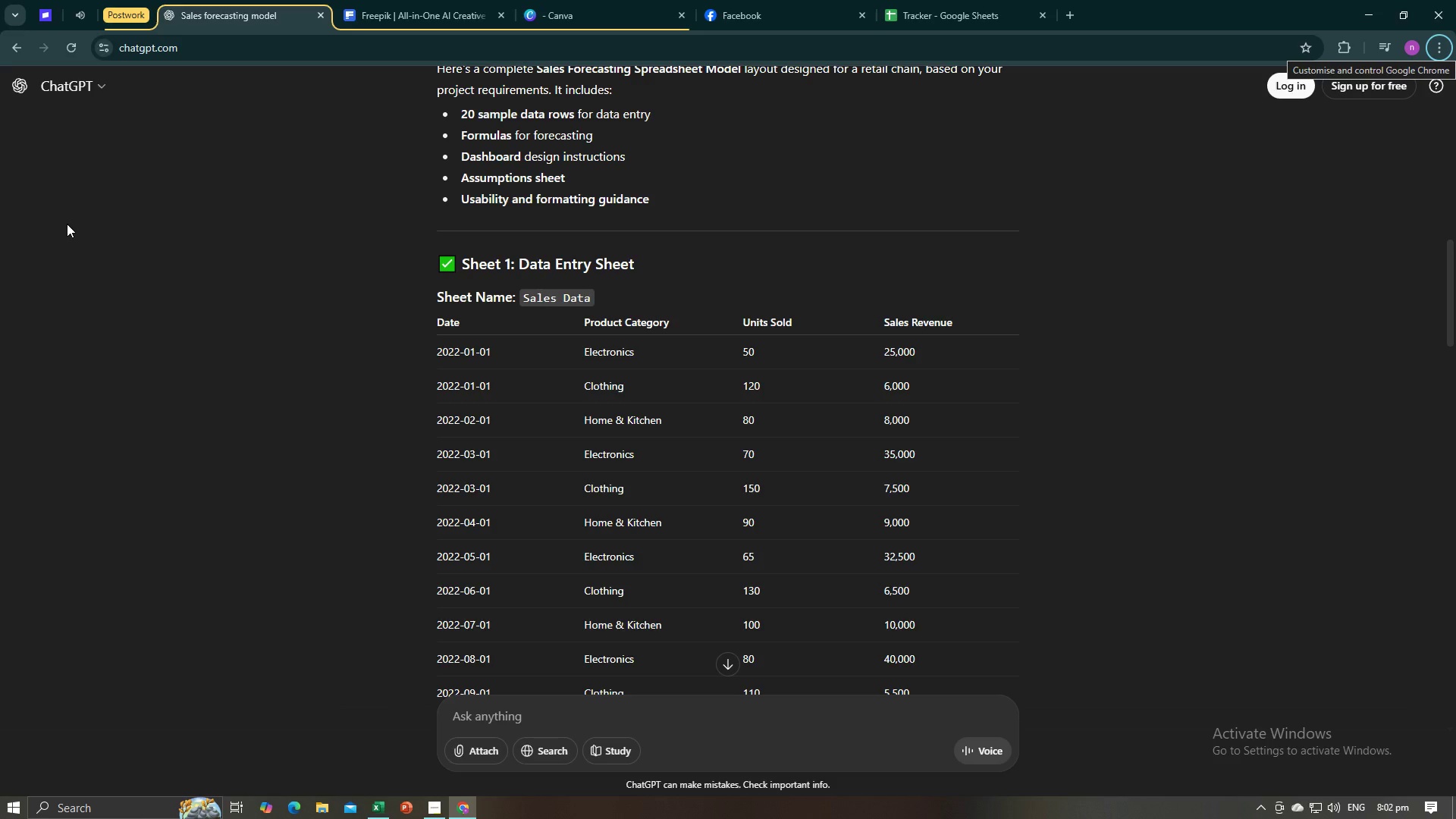 
key(Alt+AltLeft)
 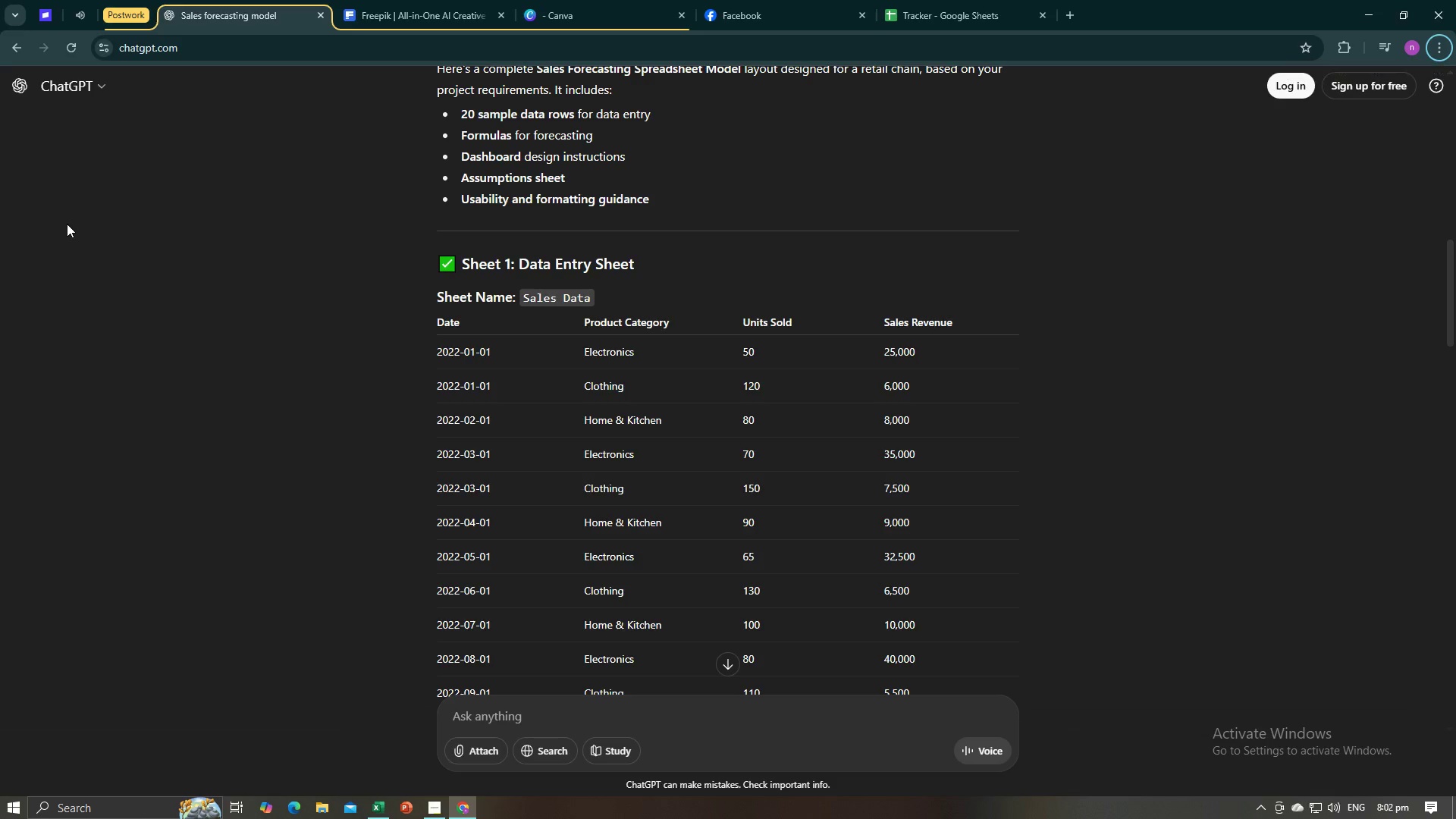 
key(Alt+Tab)
 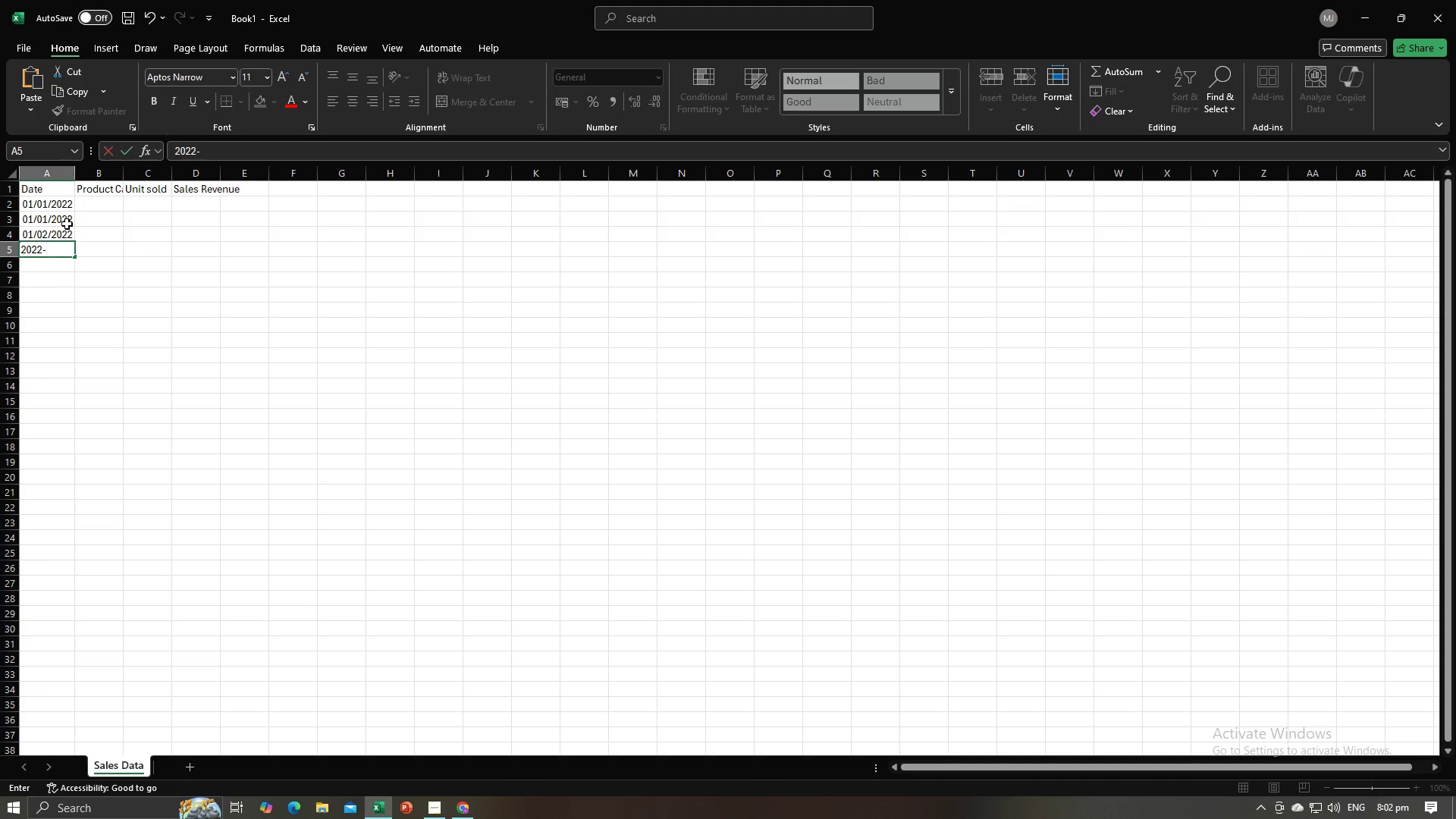 
key(Alt+AltLeft)
 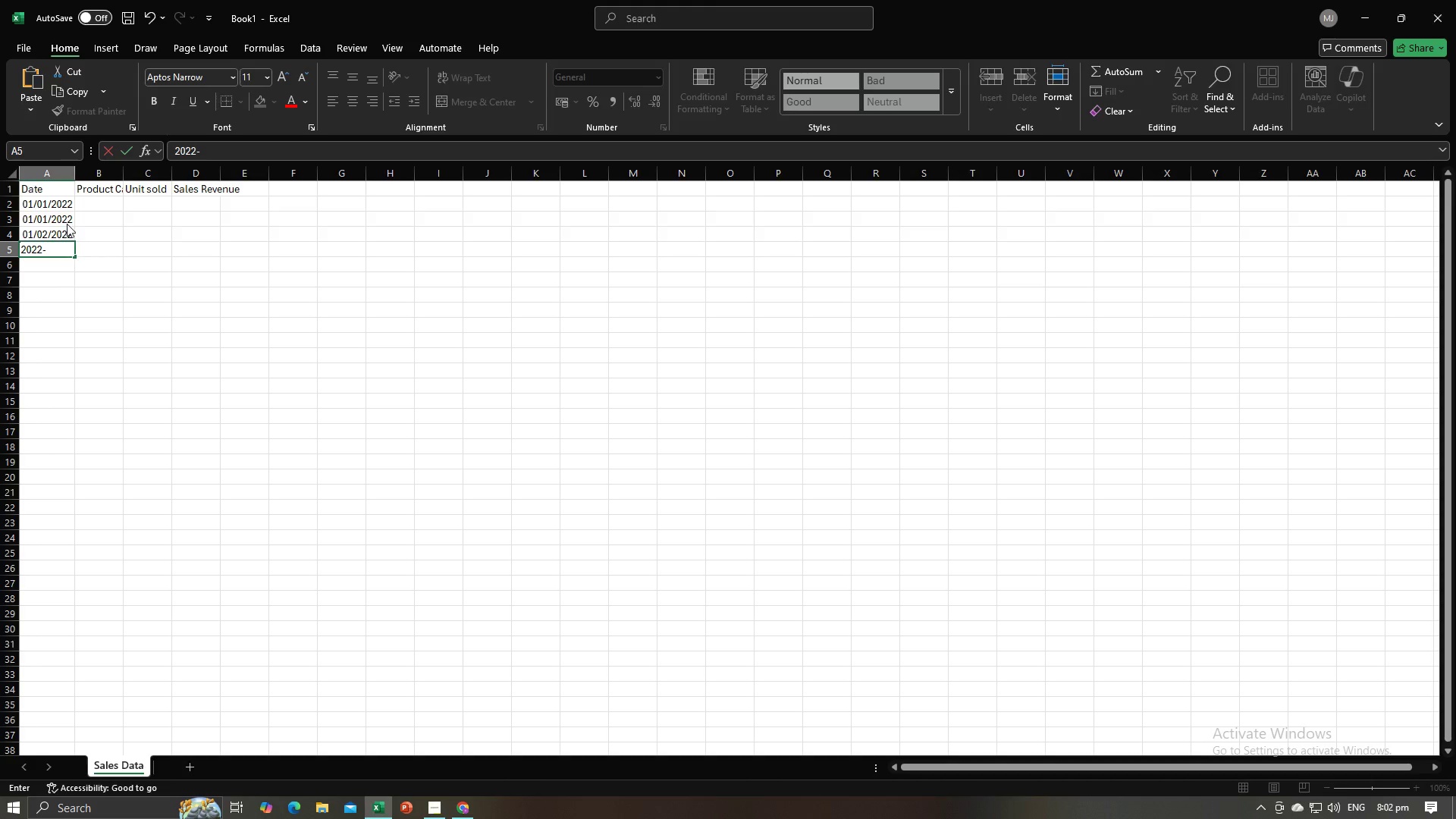 
key(Alt+Tab)
 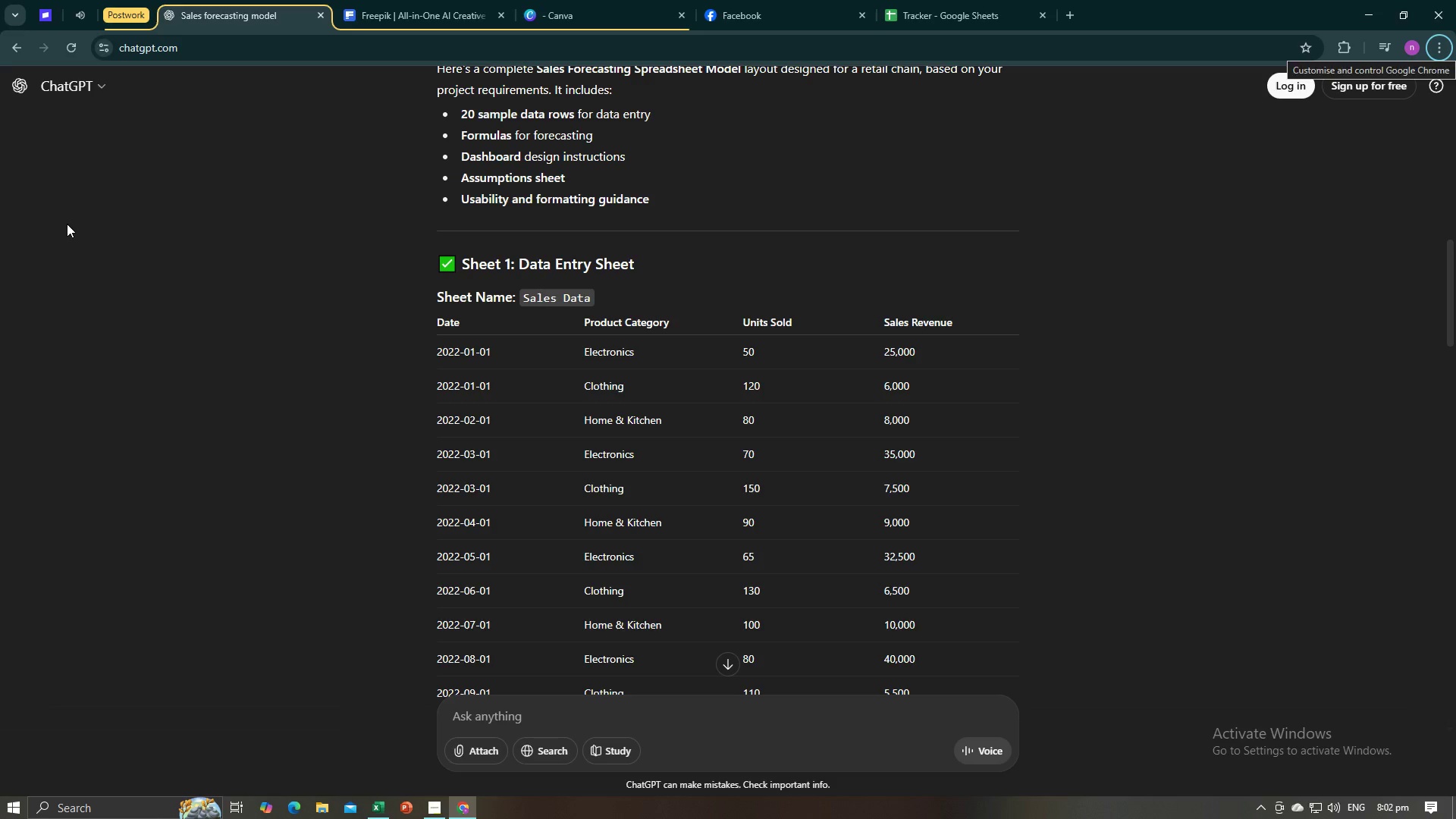 
key(0)
 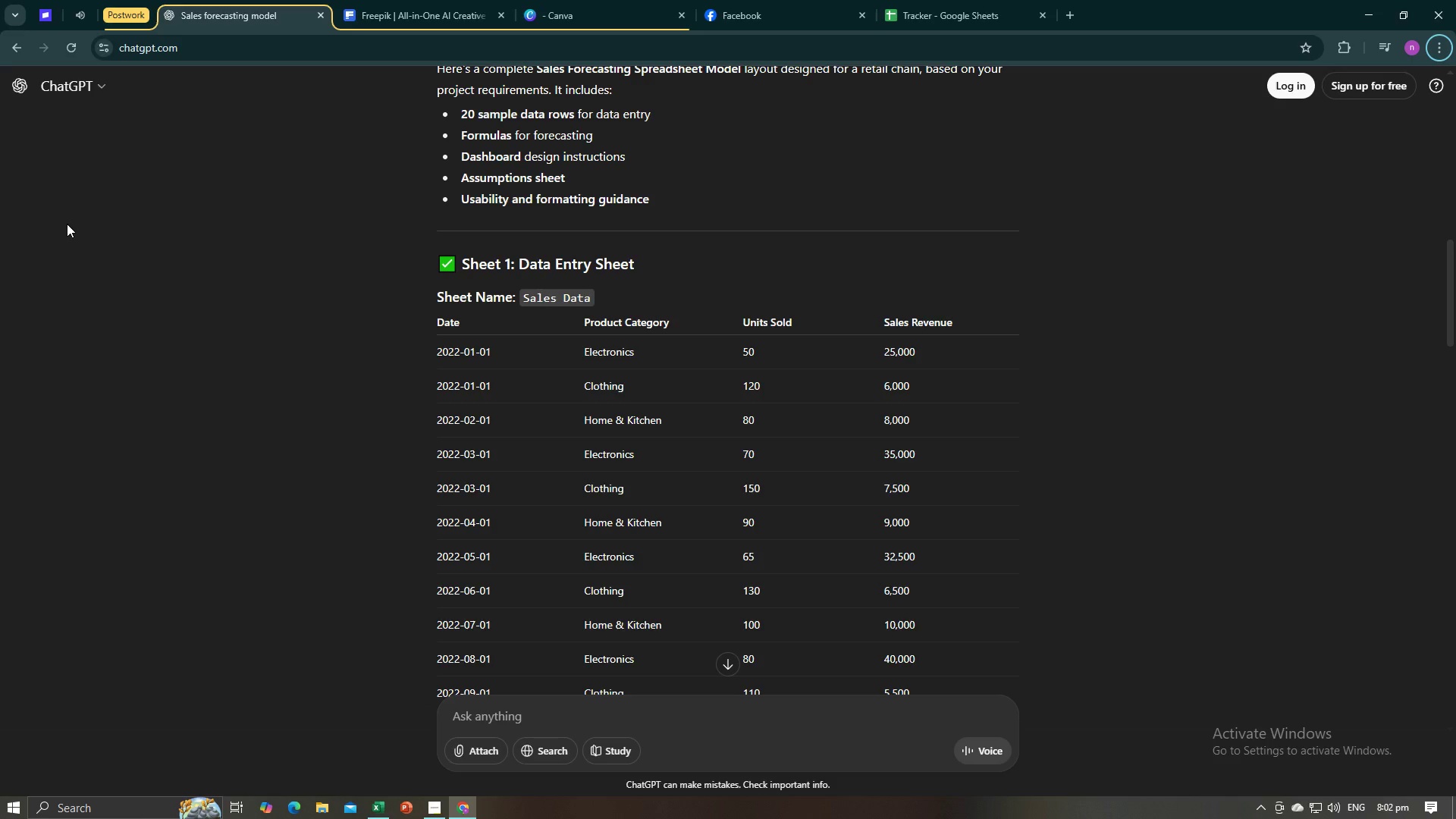 
key(Alt+AltLeft)
 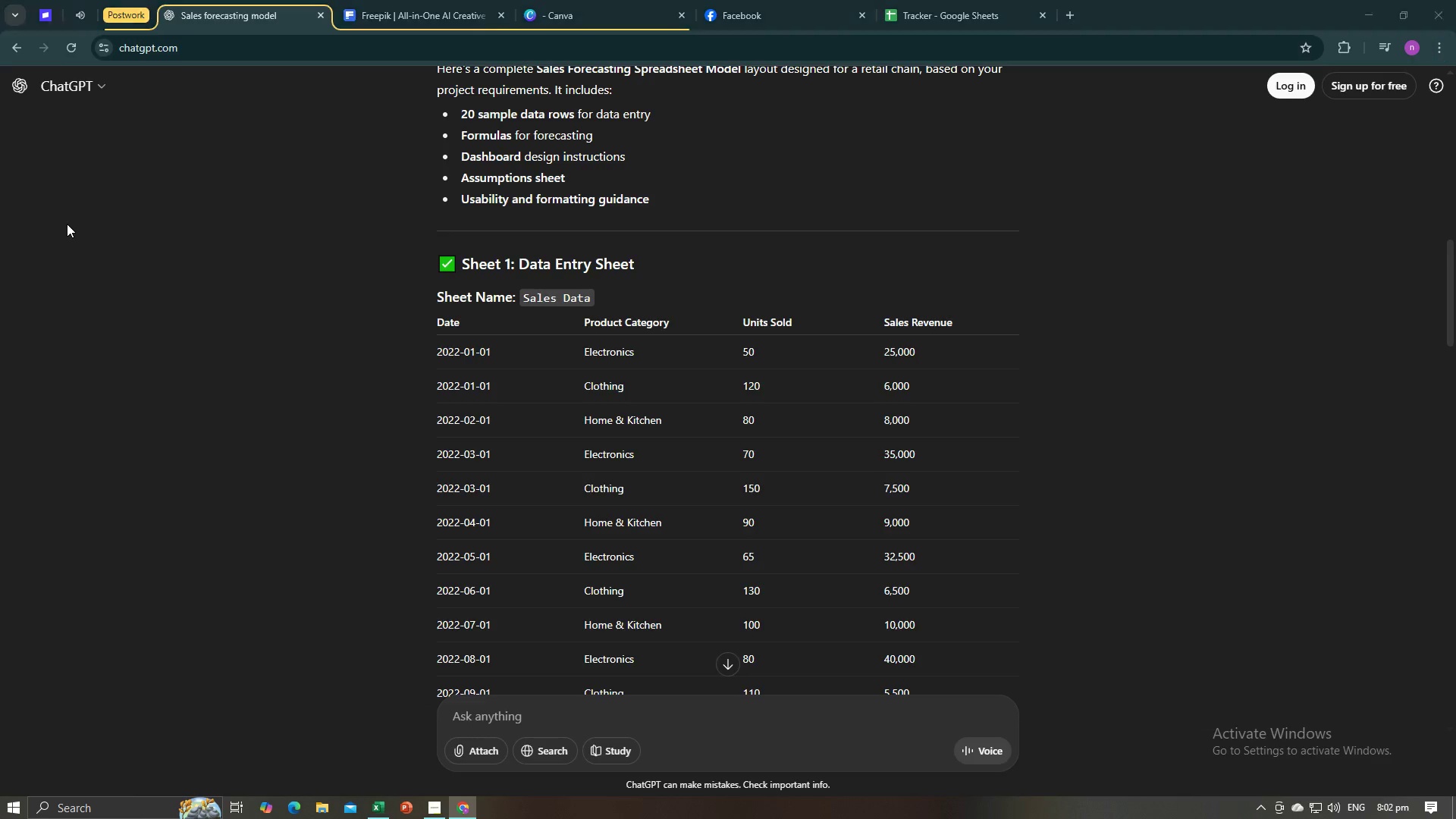 
key(Tab)
type(02)
key(Backspace)
type(3-01)
 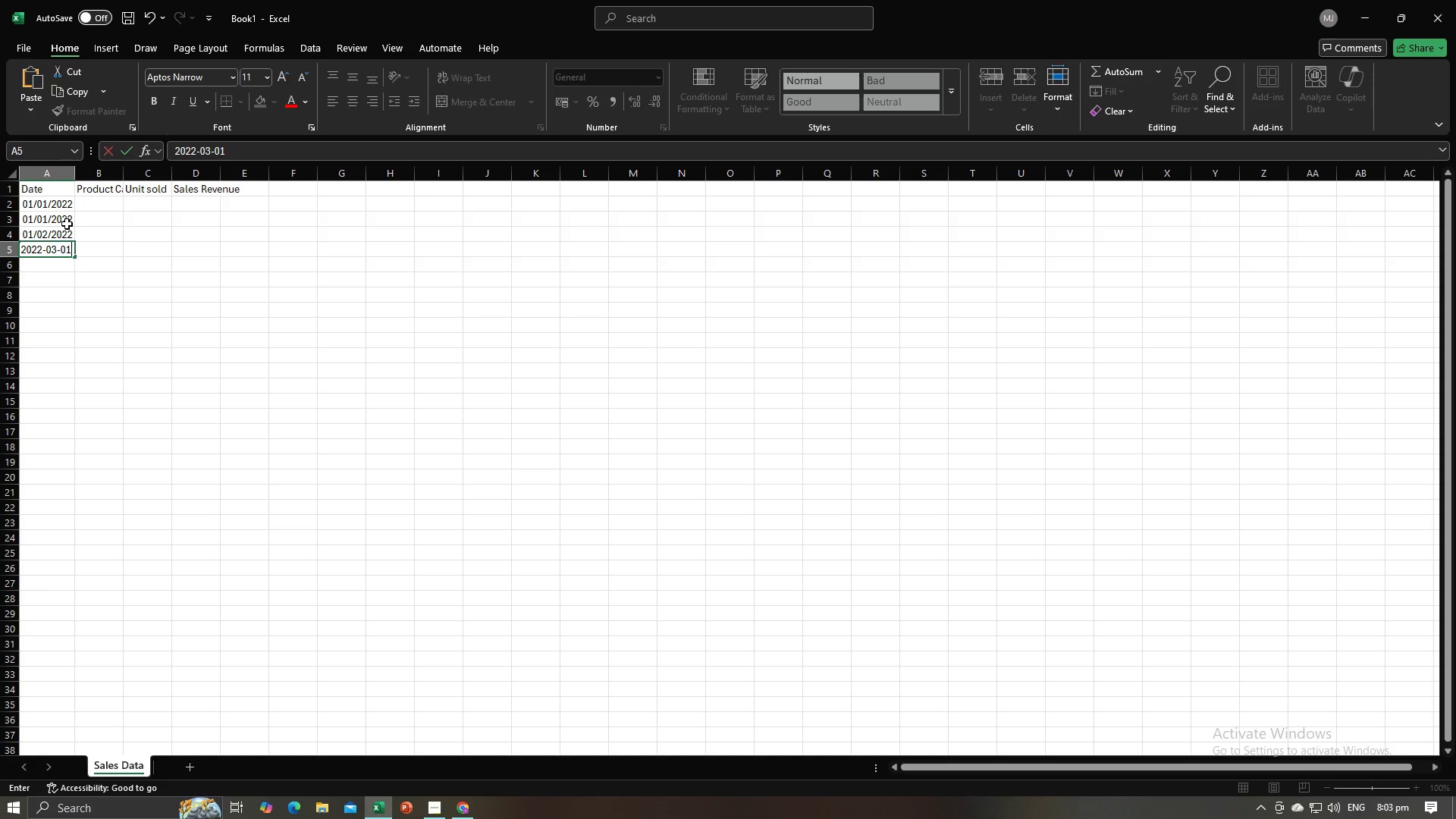 
key(Enter)
 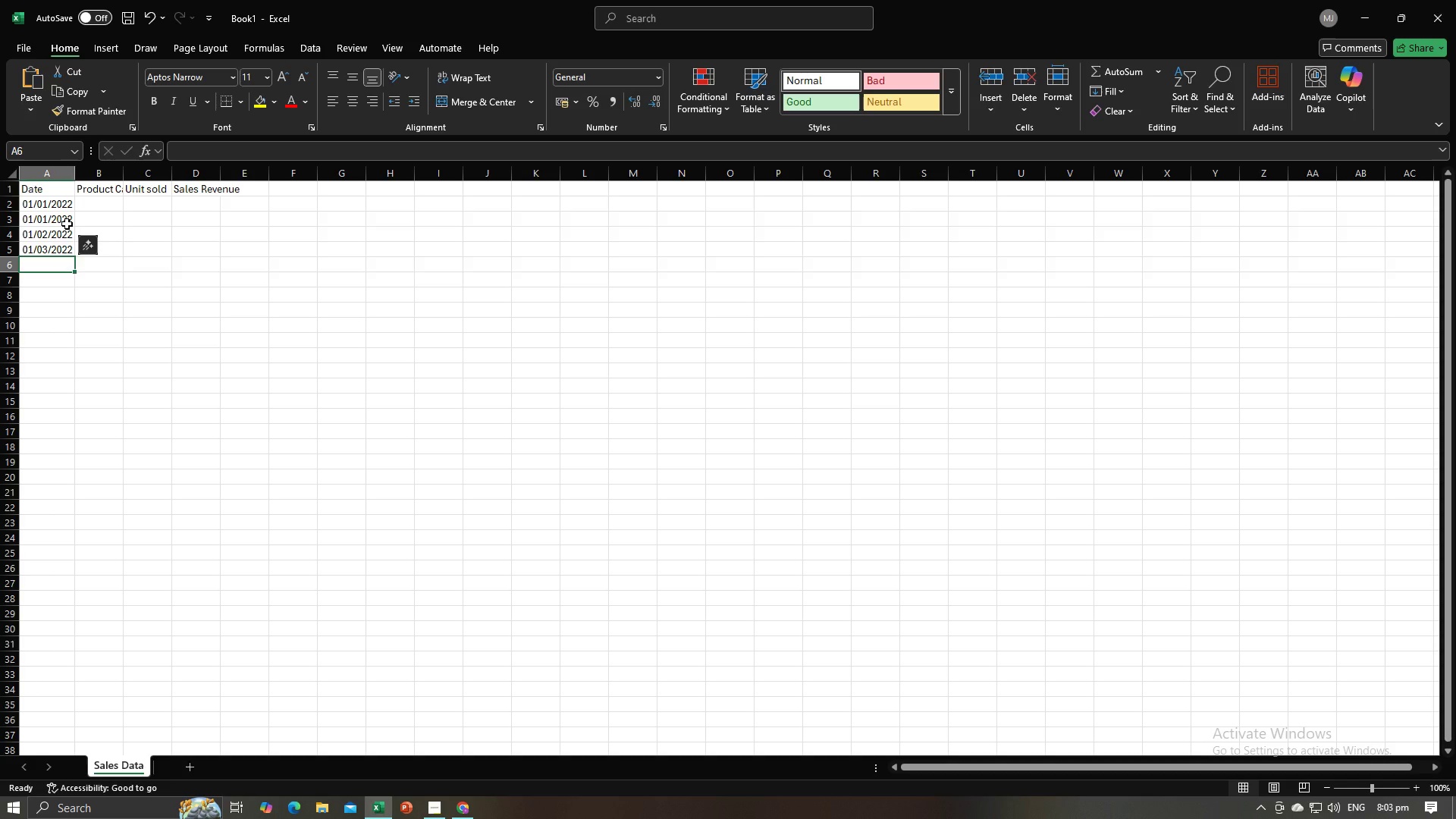 
key(Alt+AltLeft)
 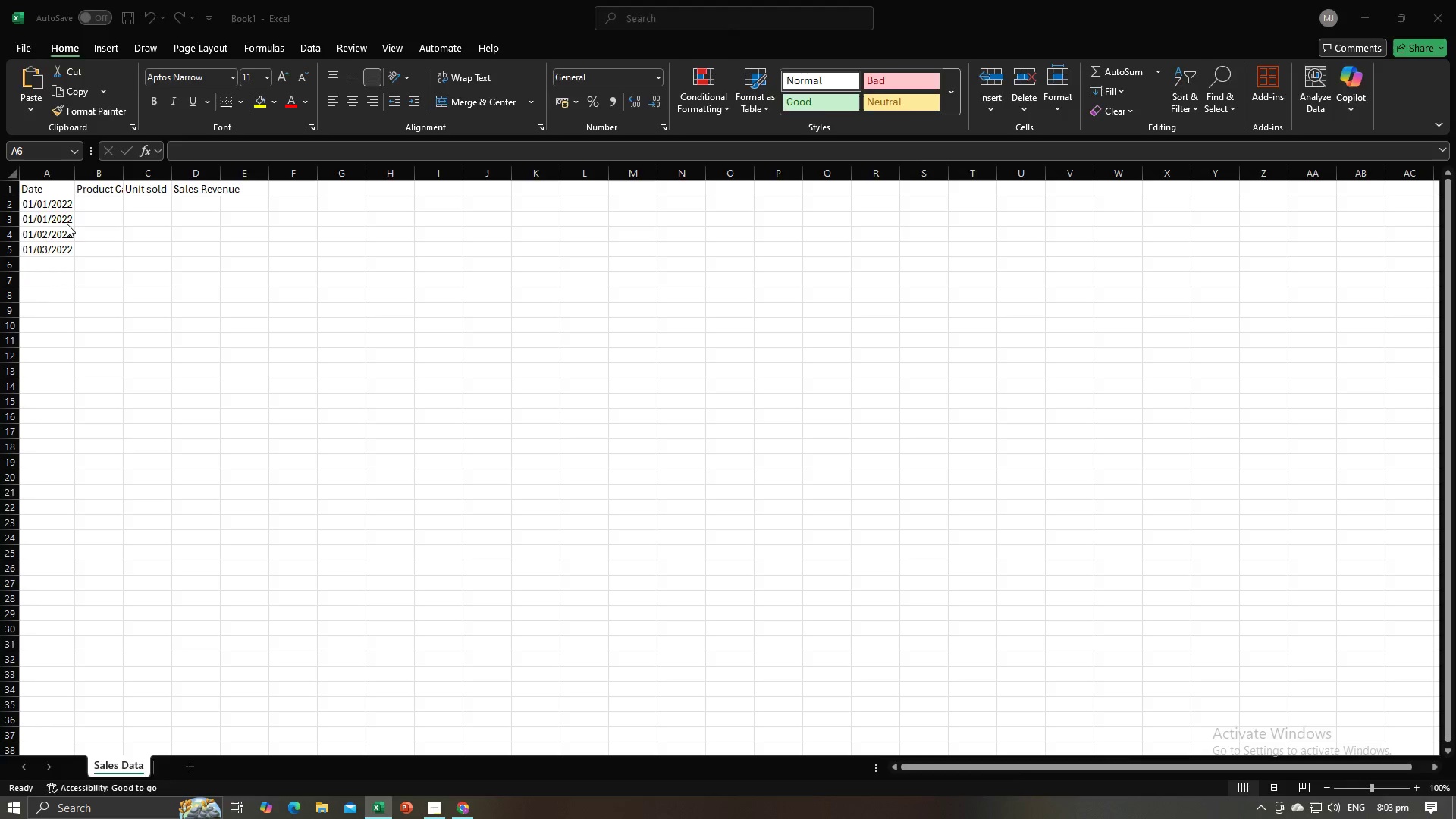 
key(Alt+Tab)
 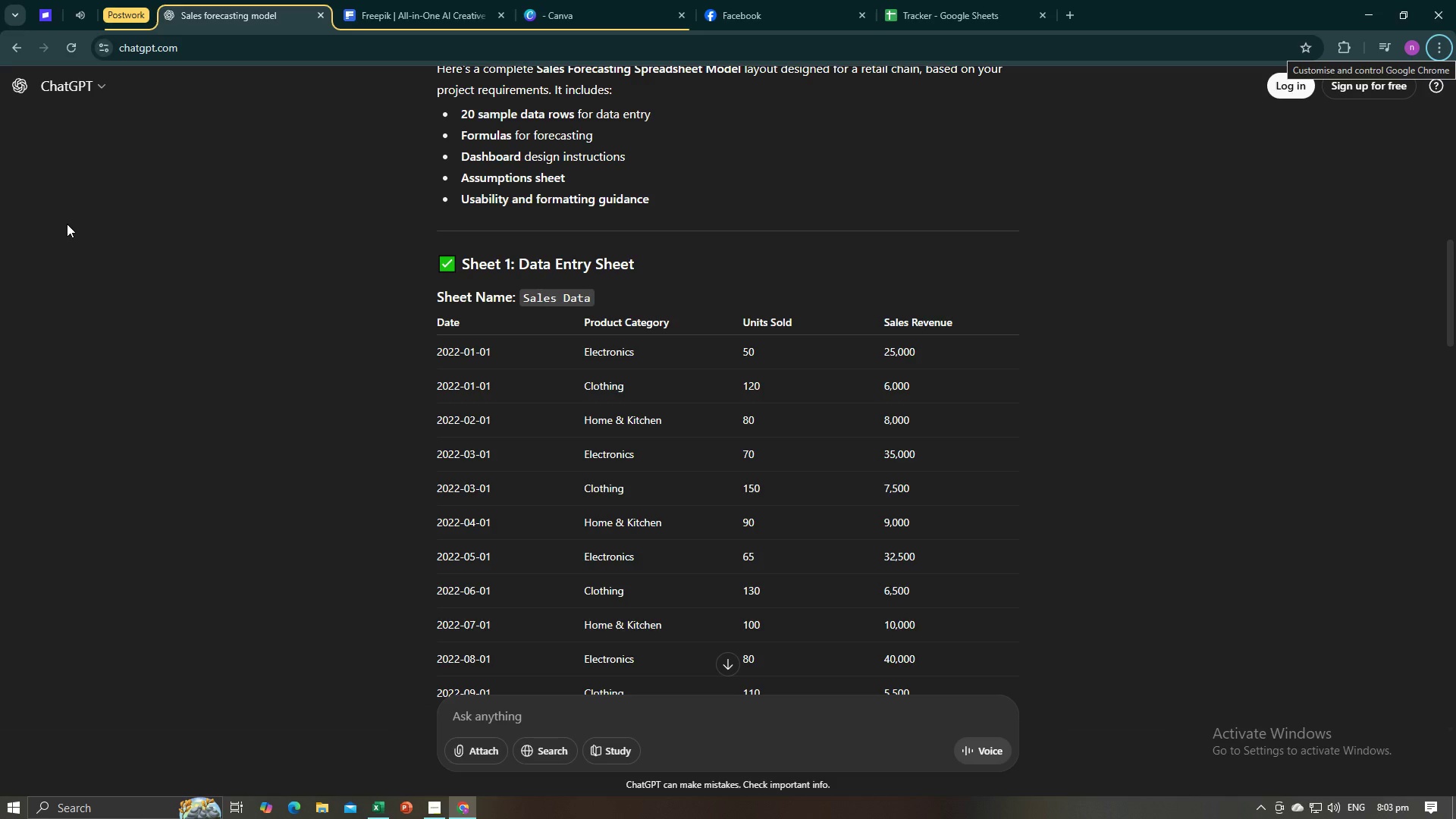 
key(Alt+AltLeft)
 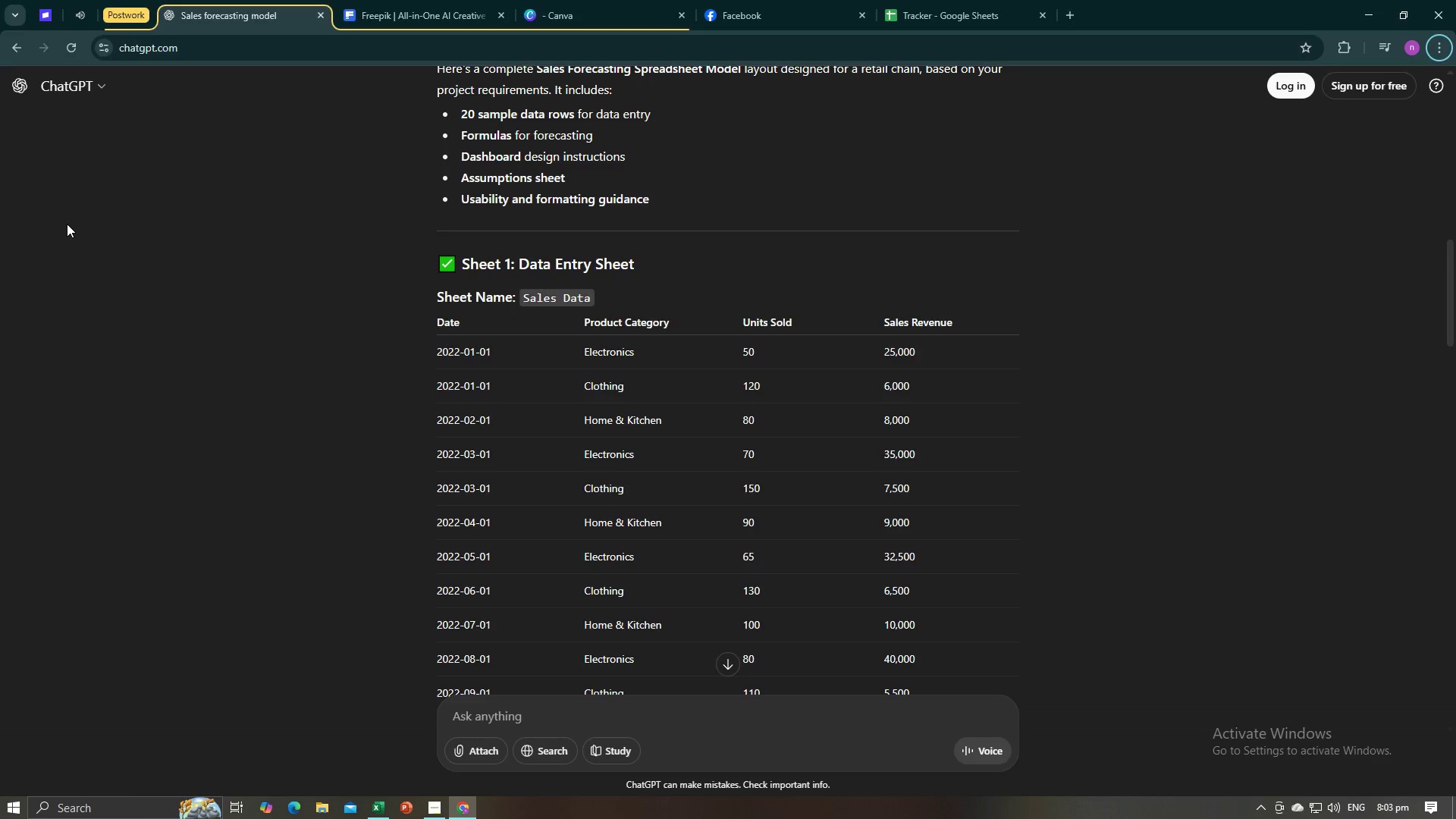 
key(Tab)
type(2022-03-01)
 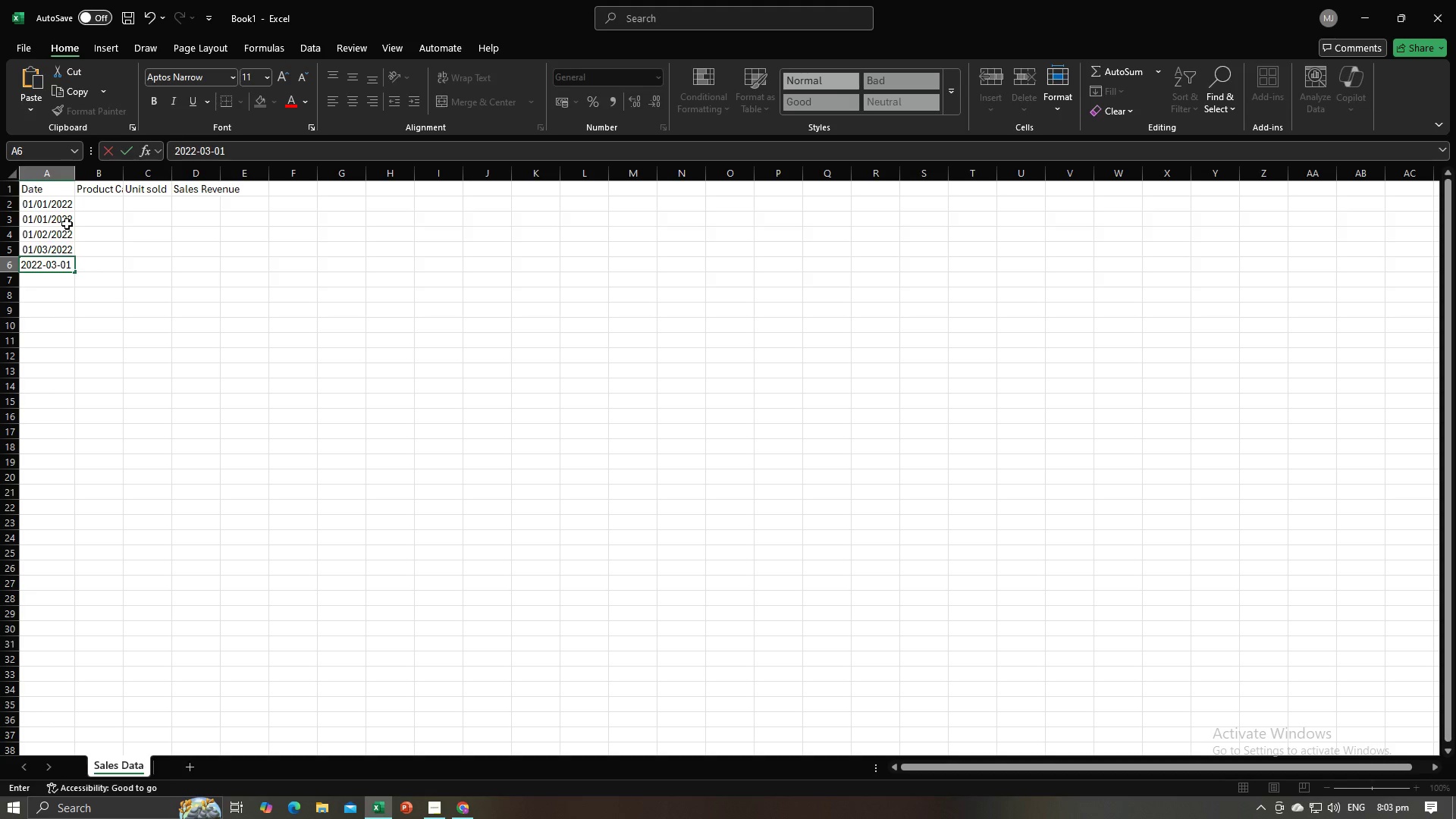 
key(Enter)
 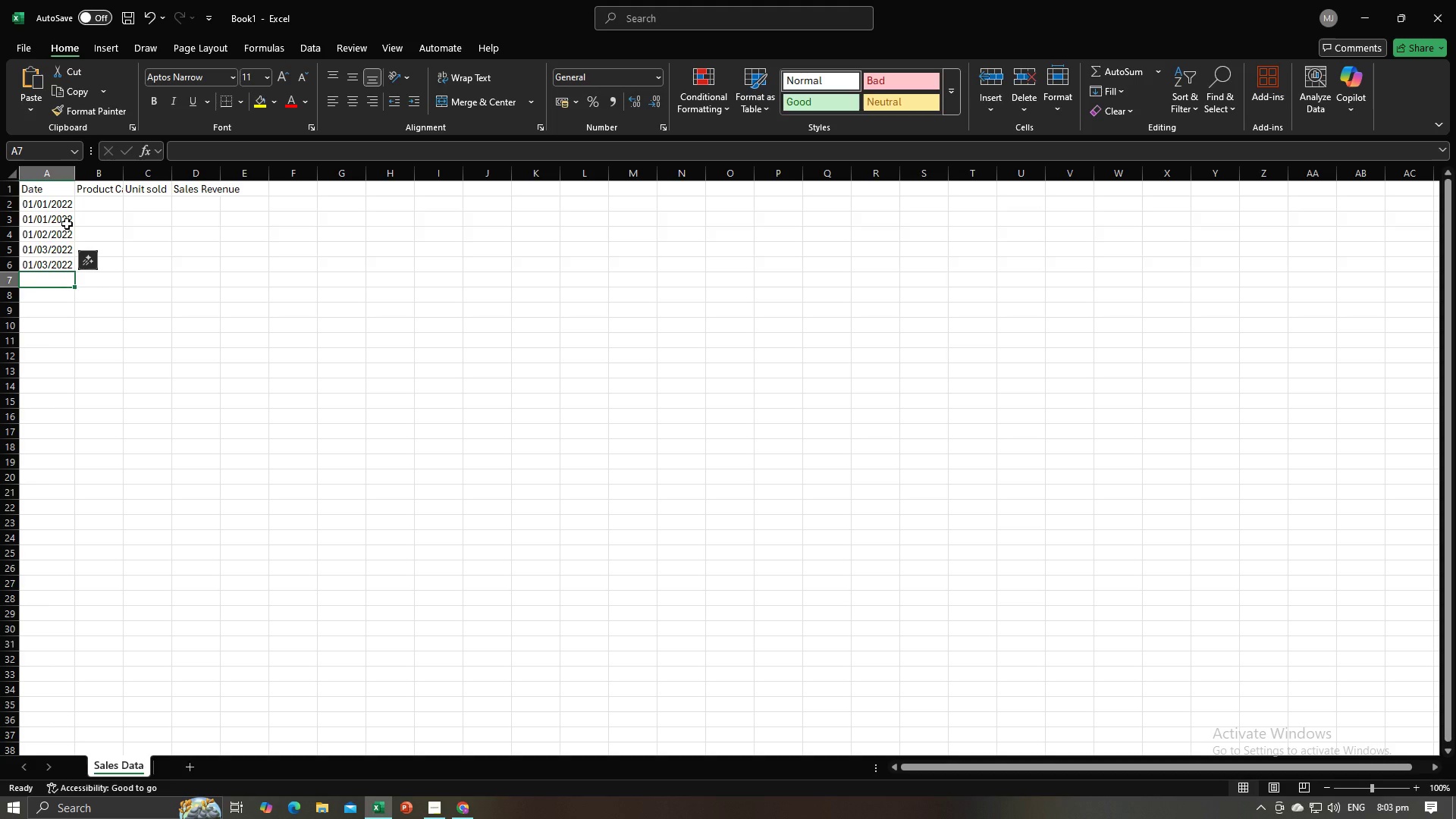 
key(Alt+AltLeft)
 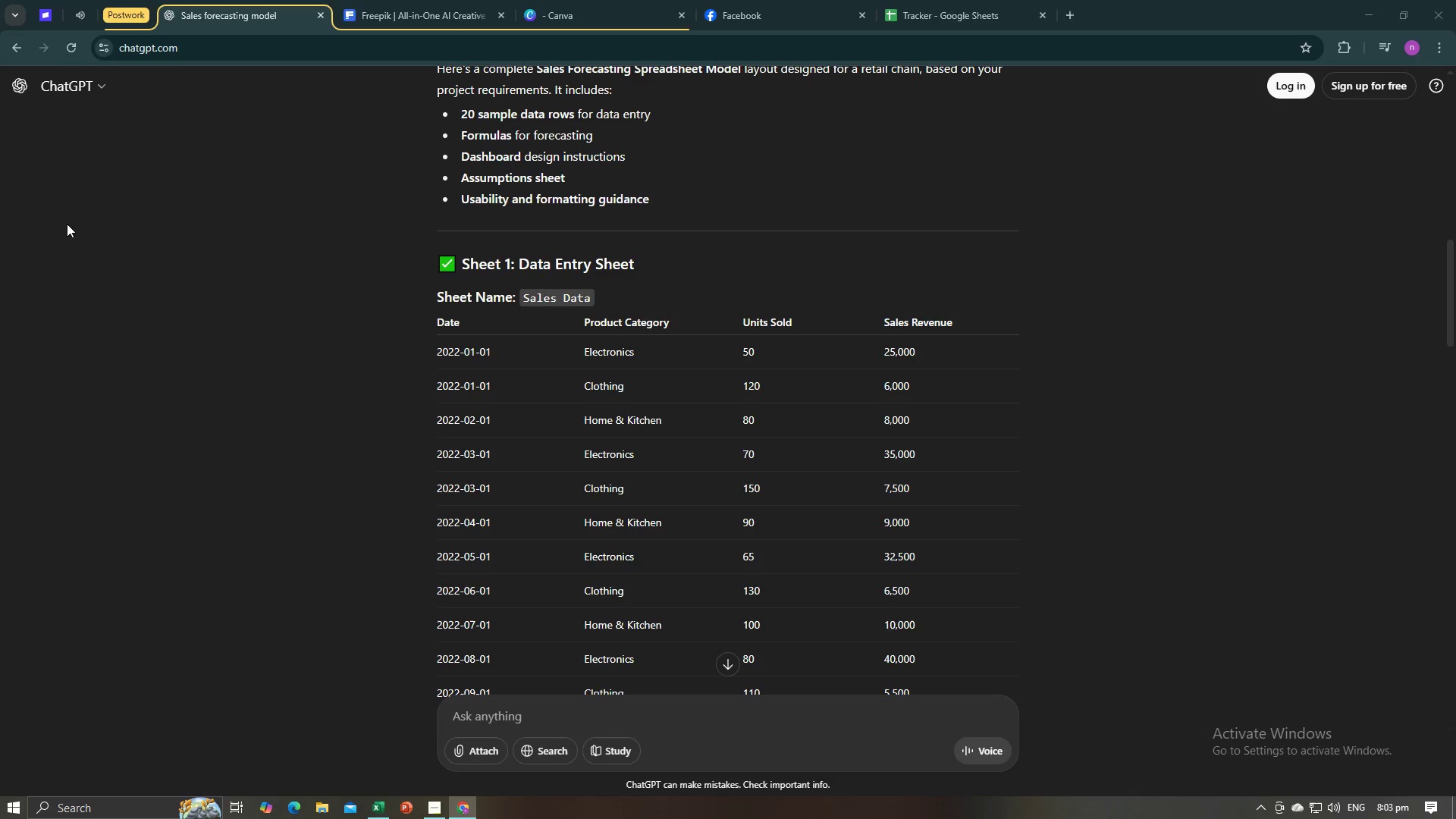 
key(Alt+Tab)
 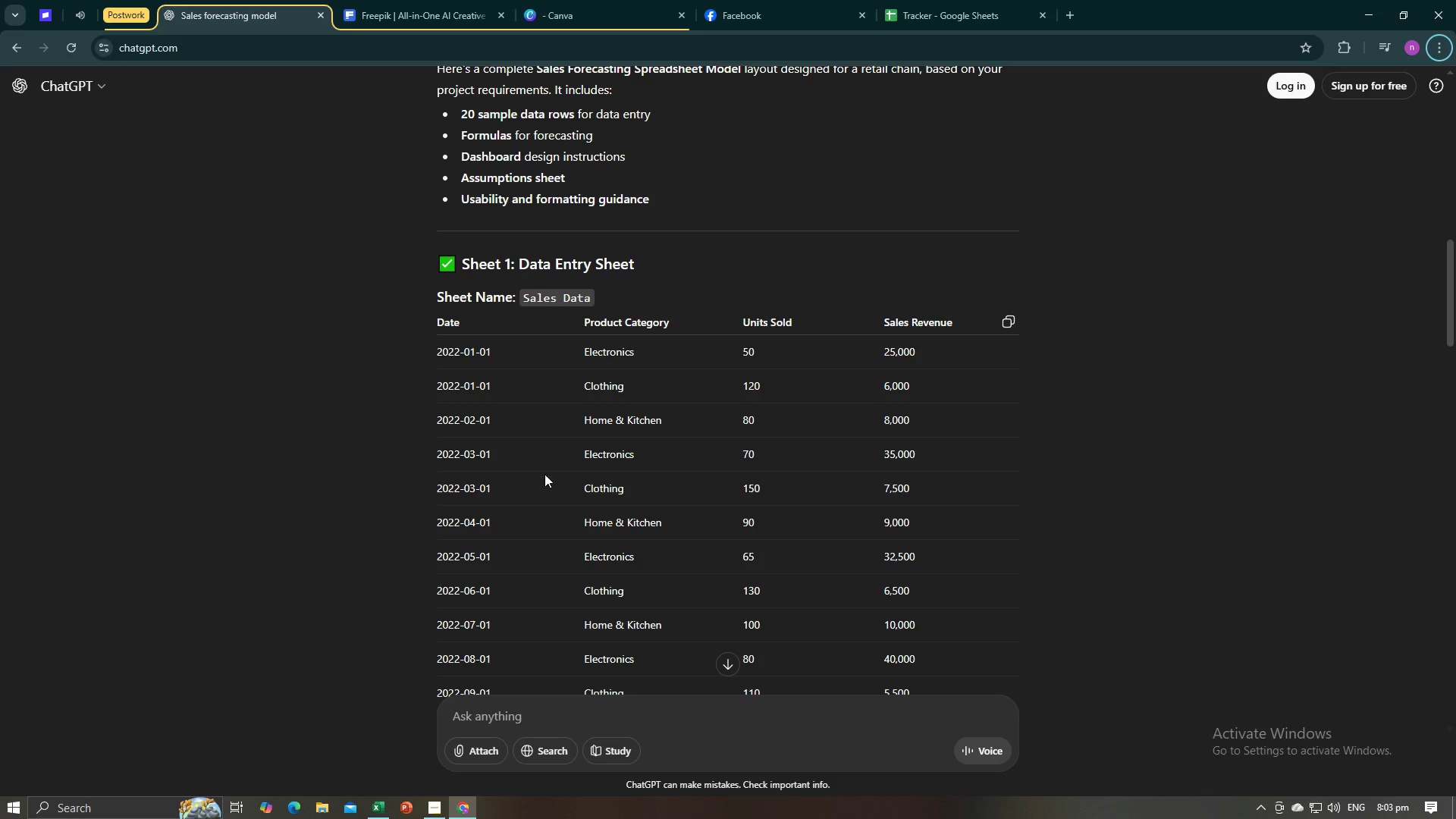 
key(Alt+AltLeft)
 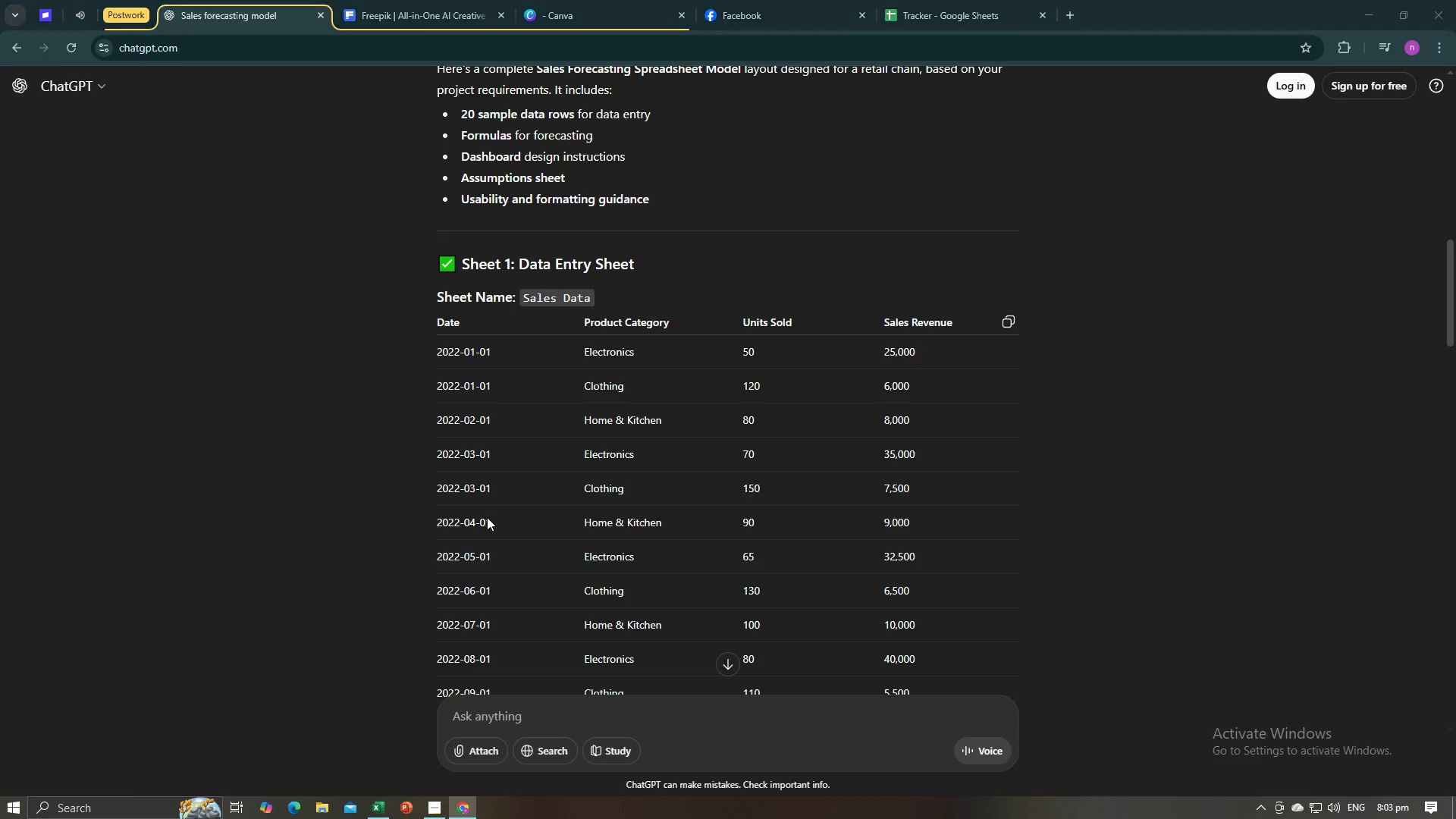 
key(Tab)
type(2022-04-01)
 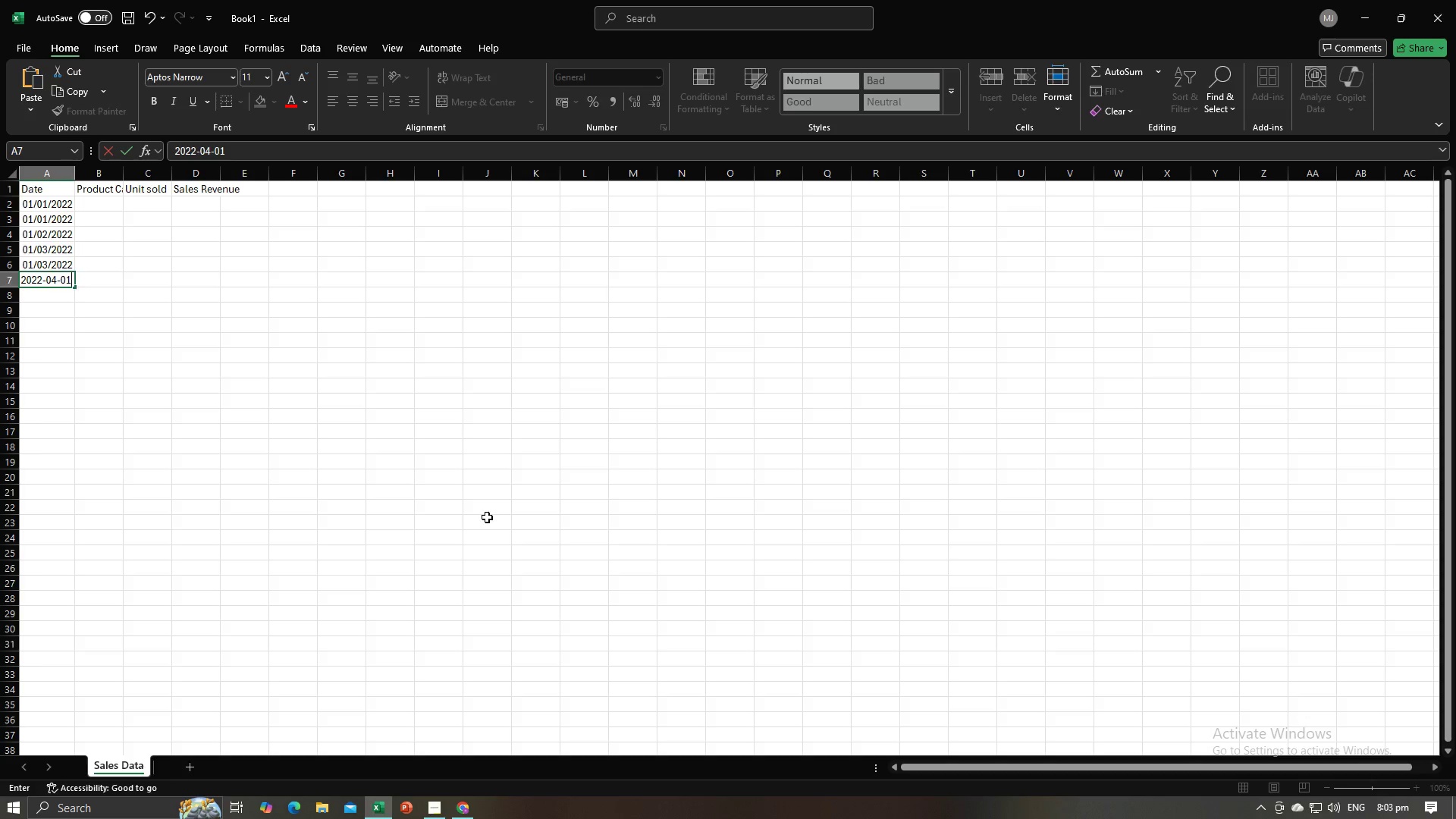 
key(Enter)
 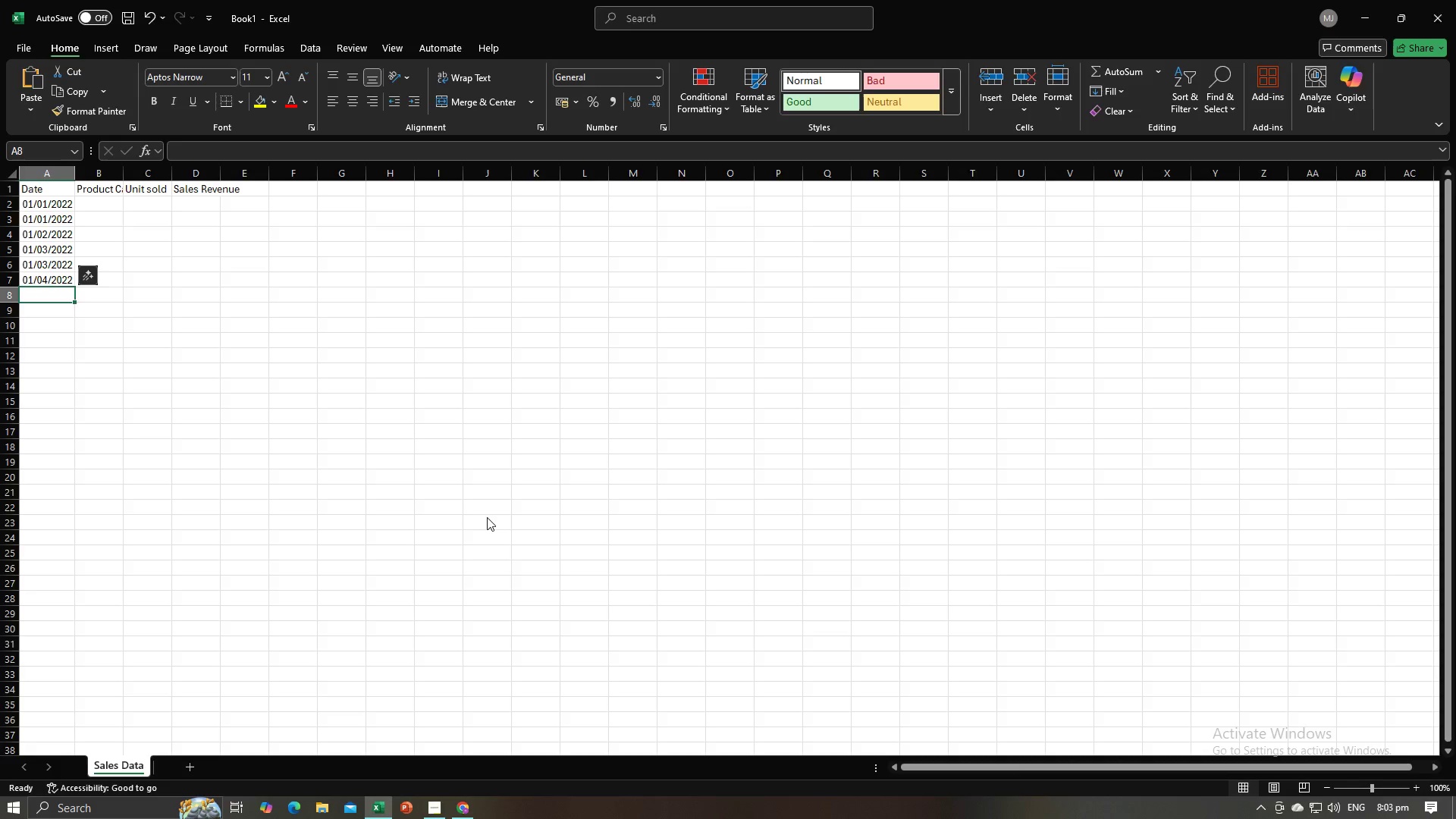 
key(Alt+AltLeft)
 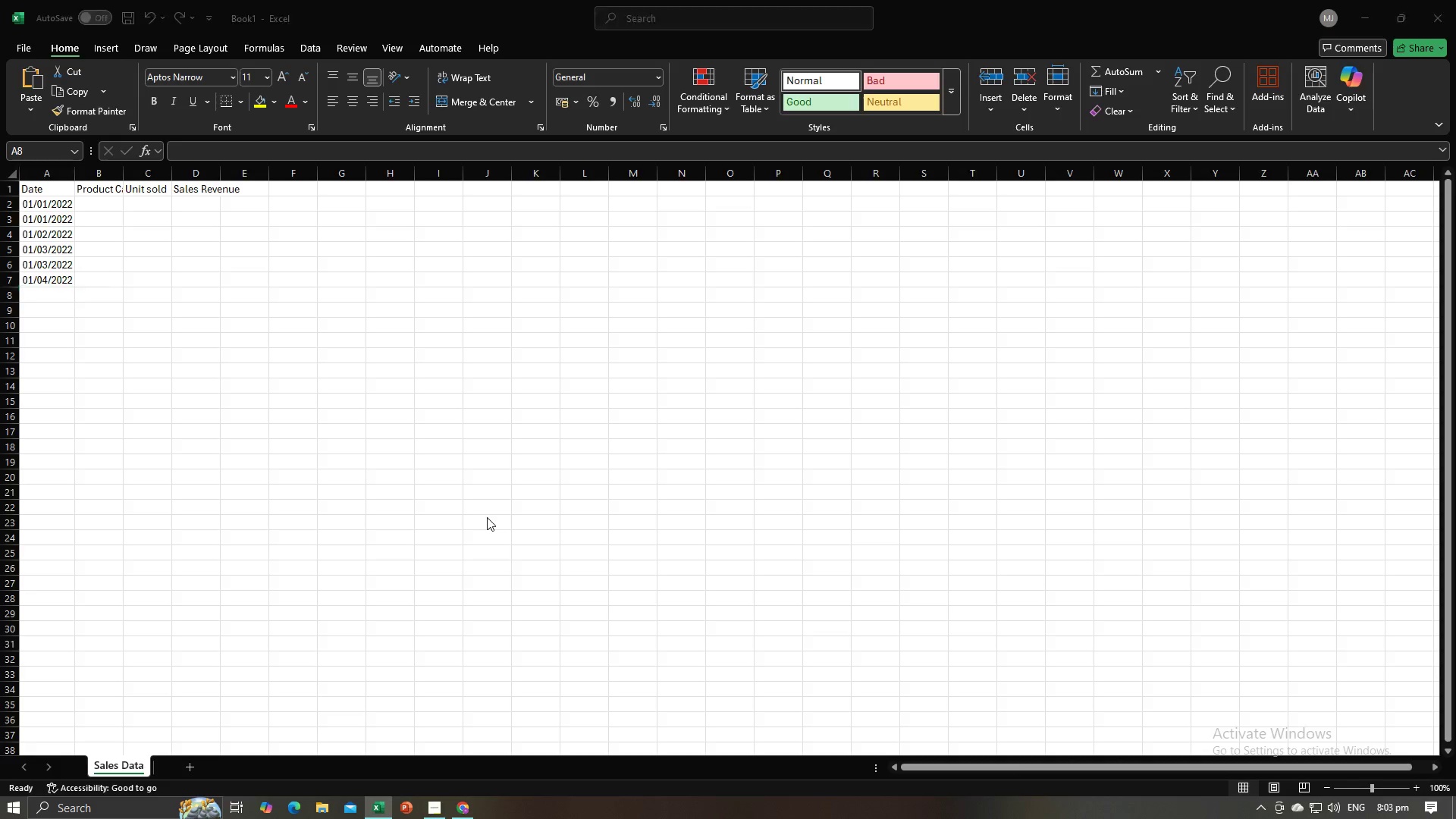 
key(Alt+Tab)
 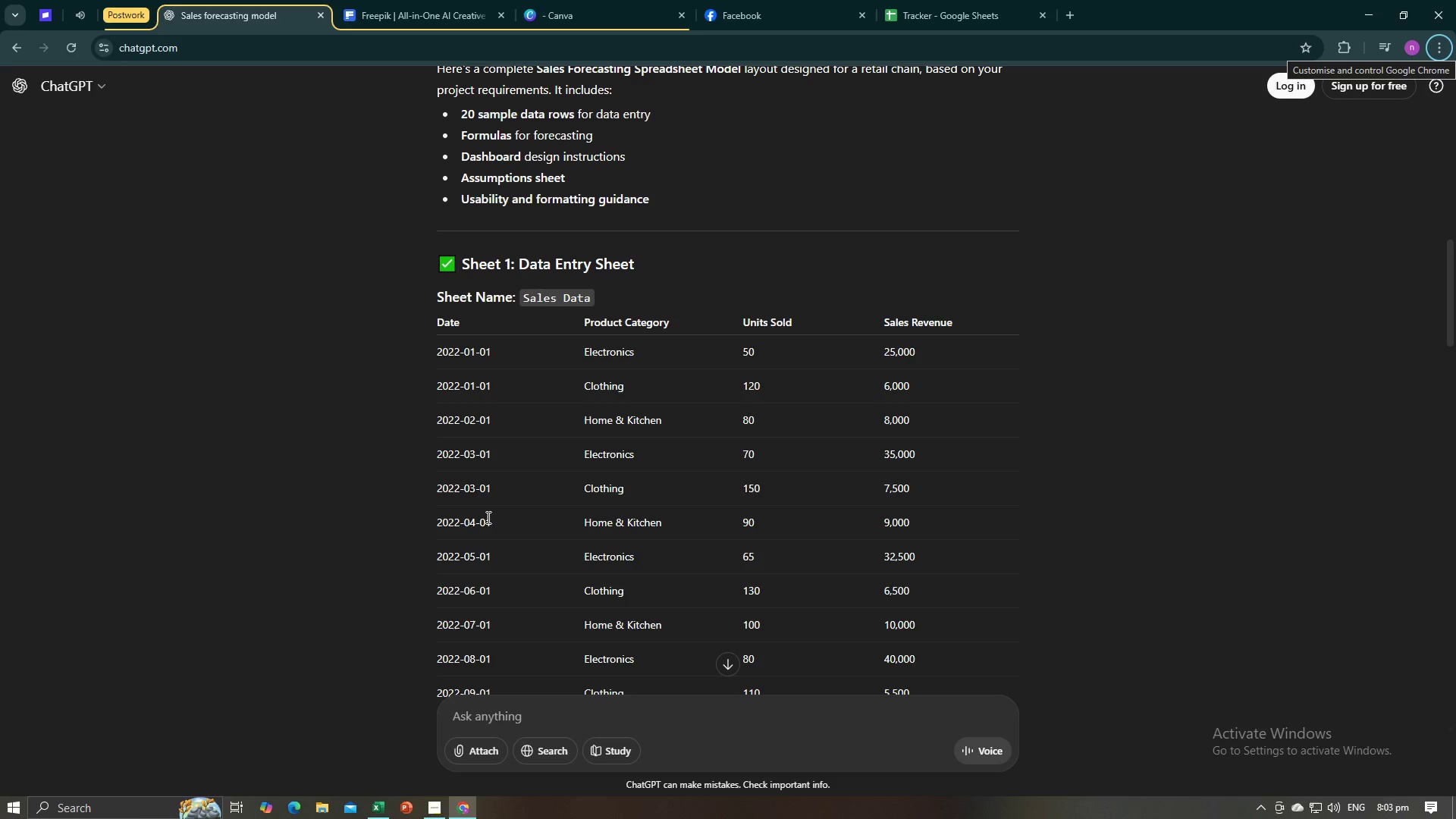 
key(Alt+AltLeft)
 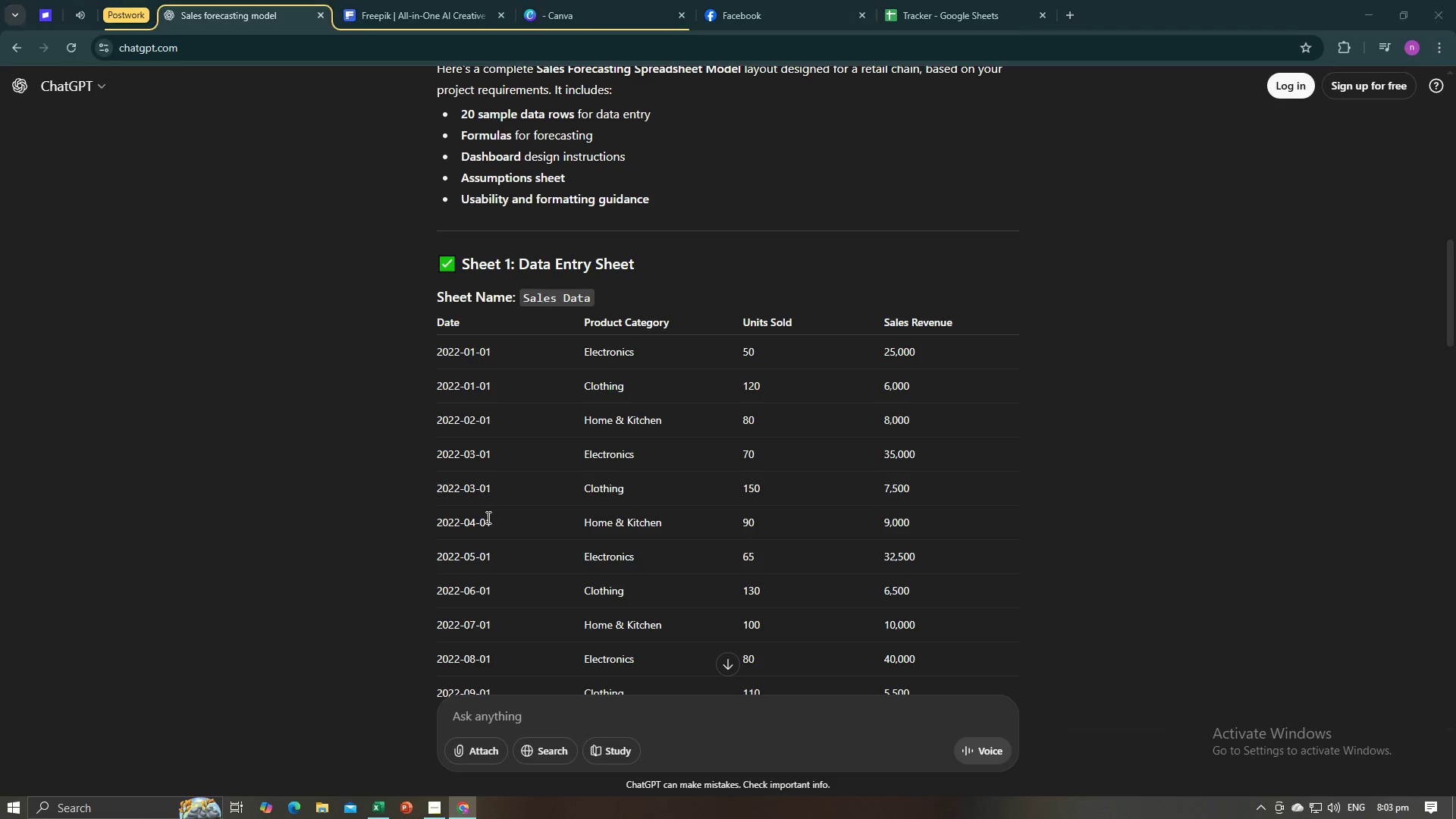 
key(Alt+Tab)
 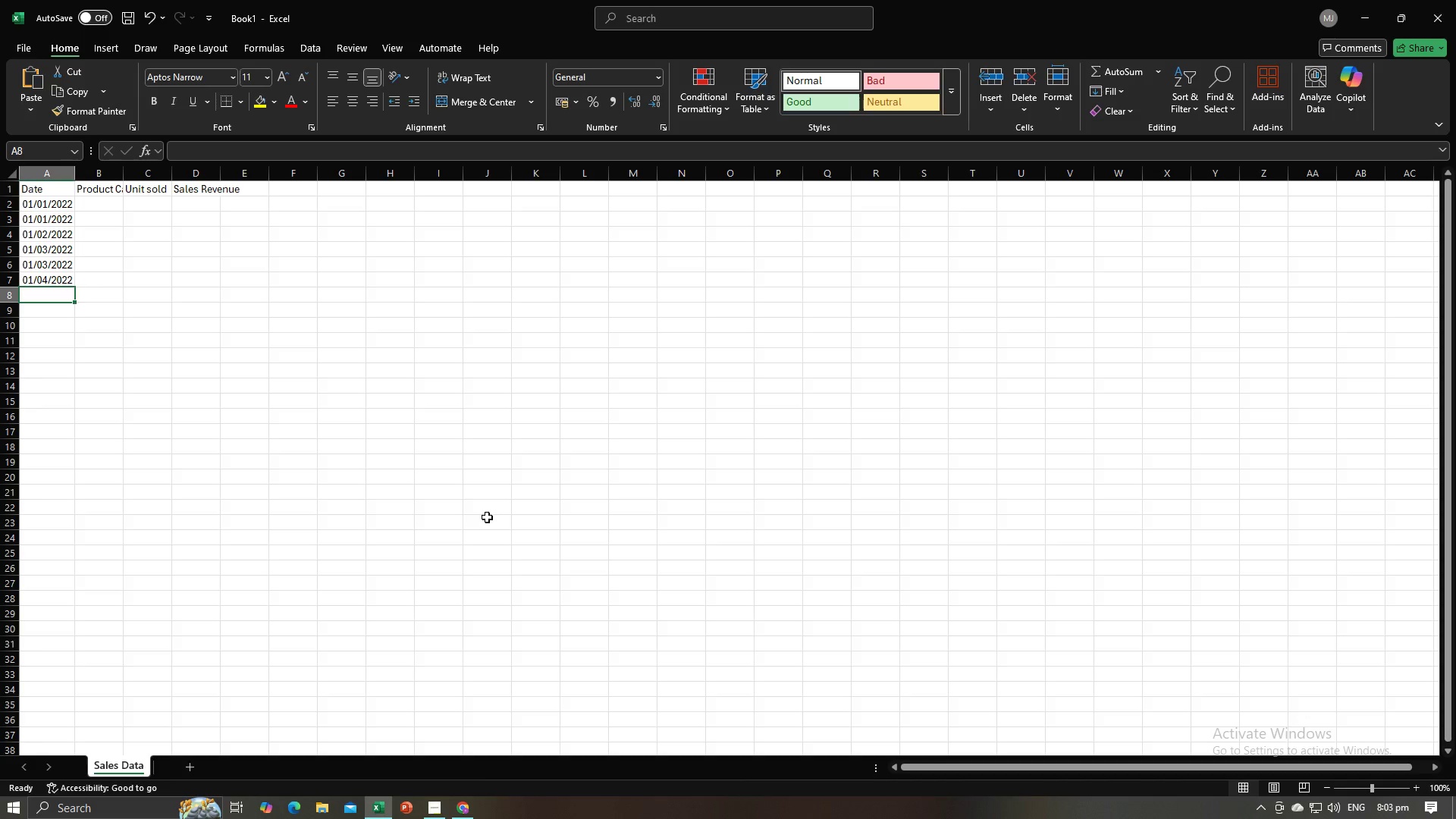 
key(Alt+AltLeft)
 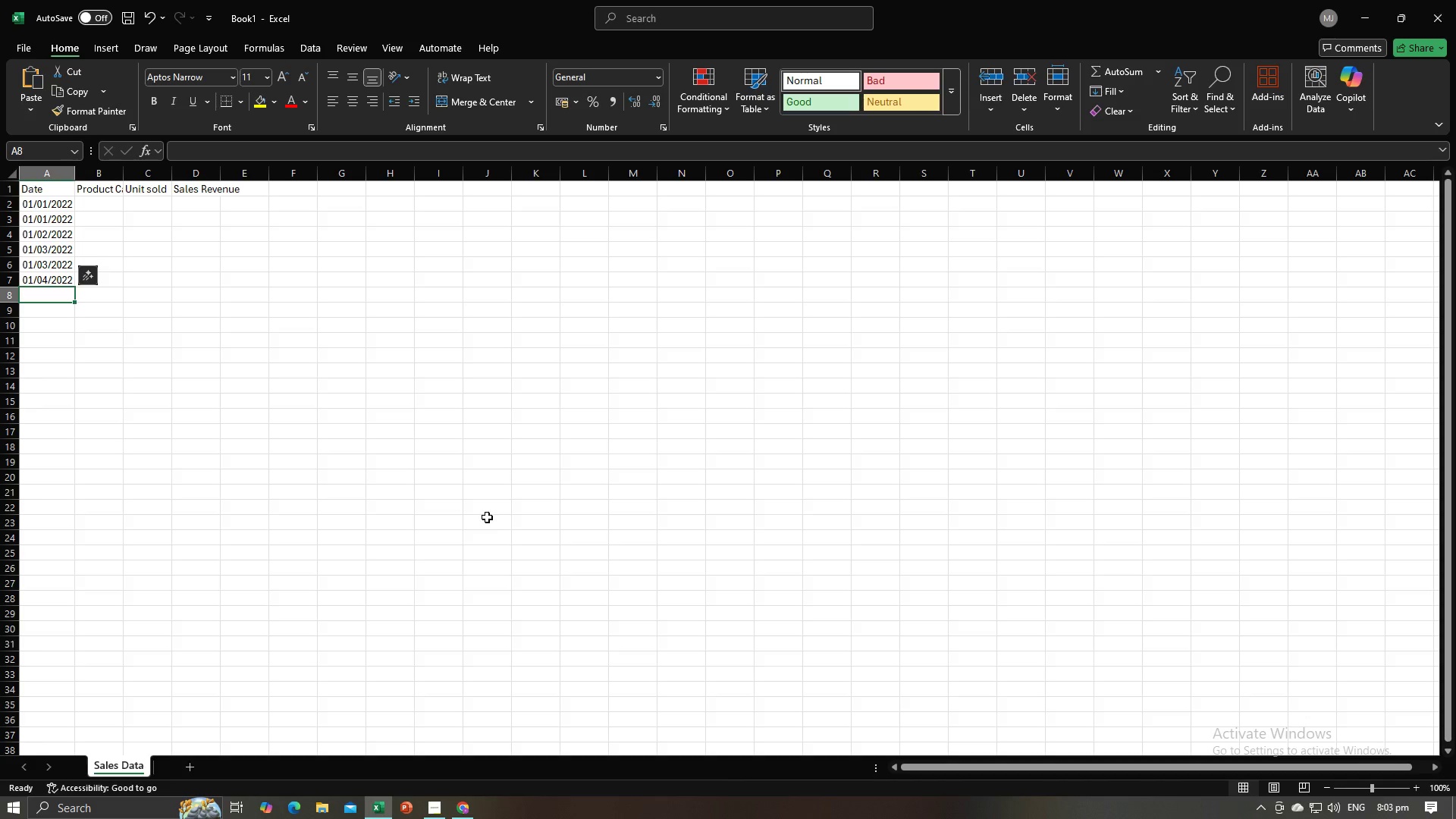 
key(Alt+Tab)
 